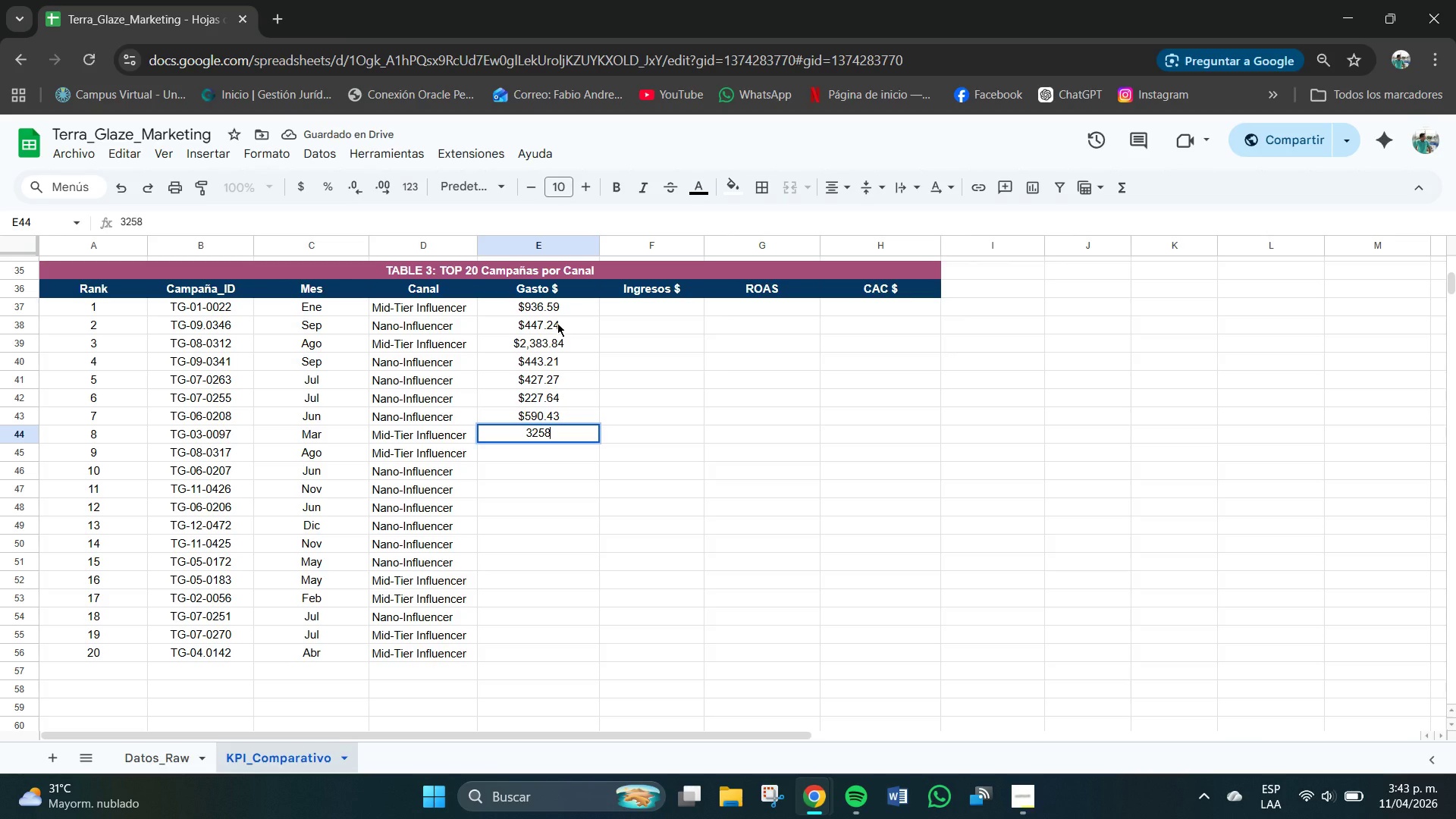 
key(NumpadDecimal)
 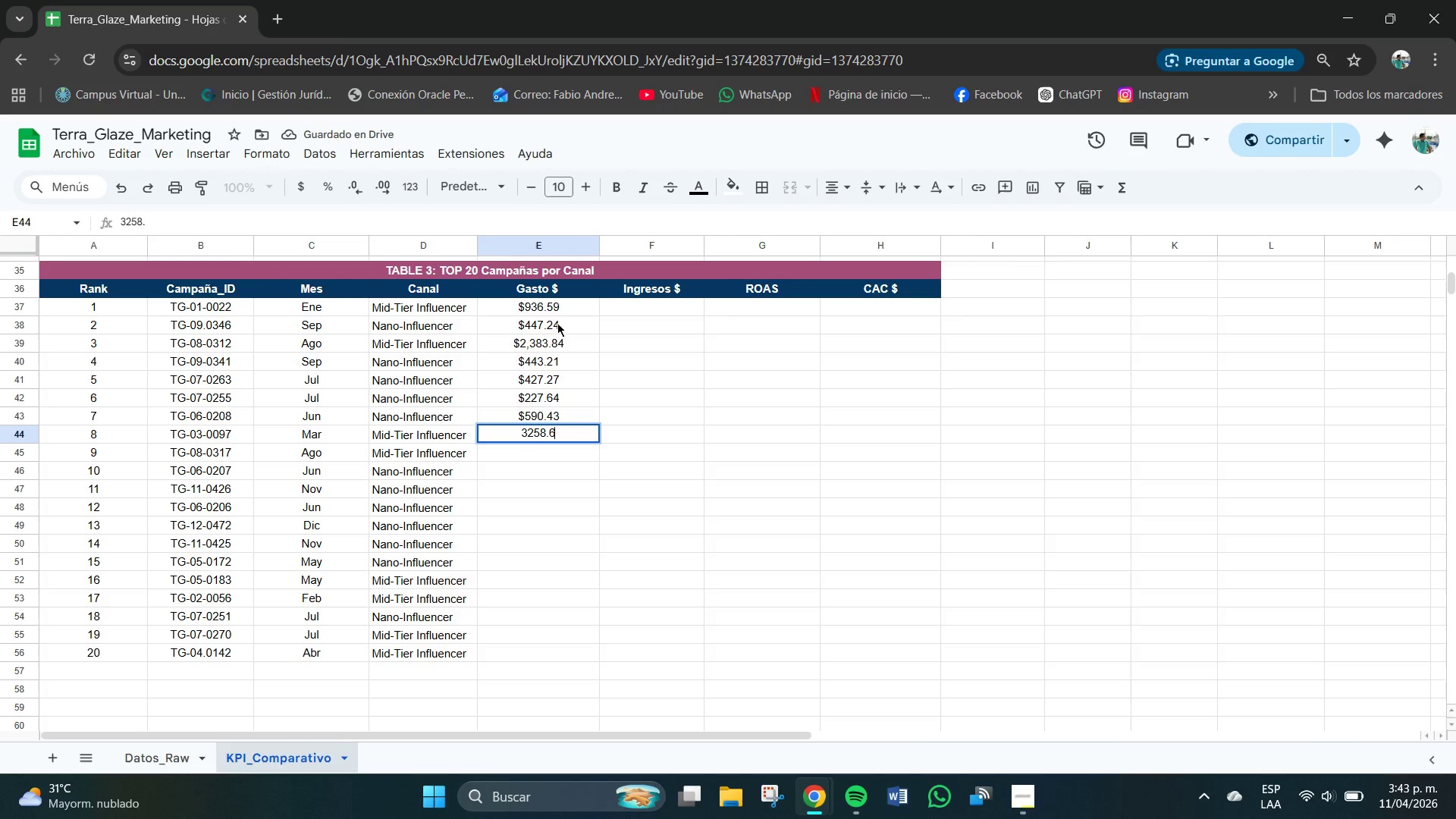 
key(Numpad6)
 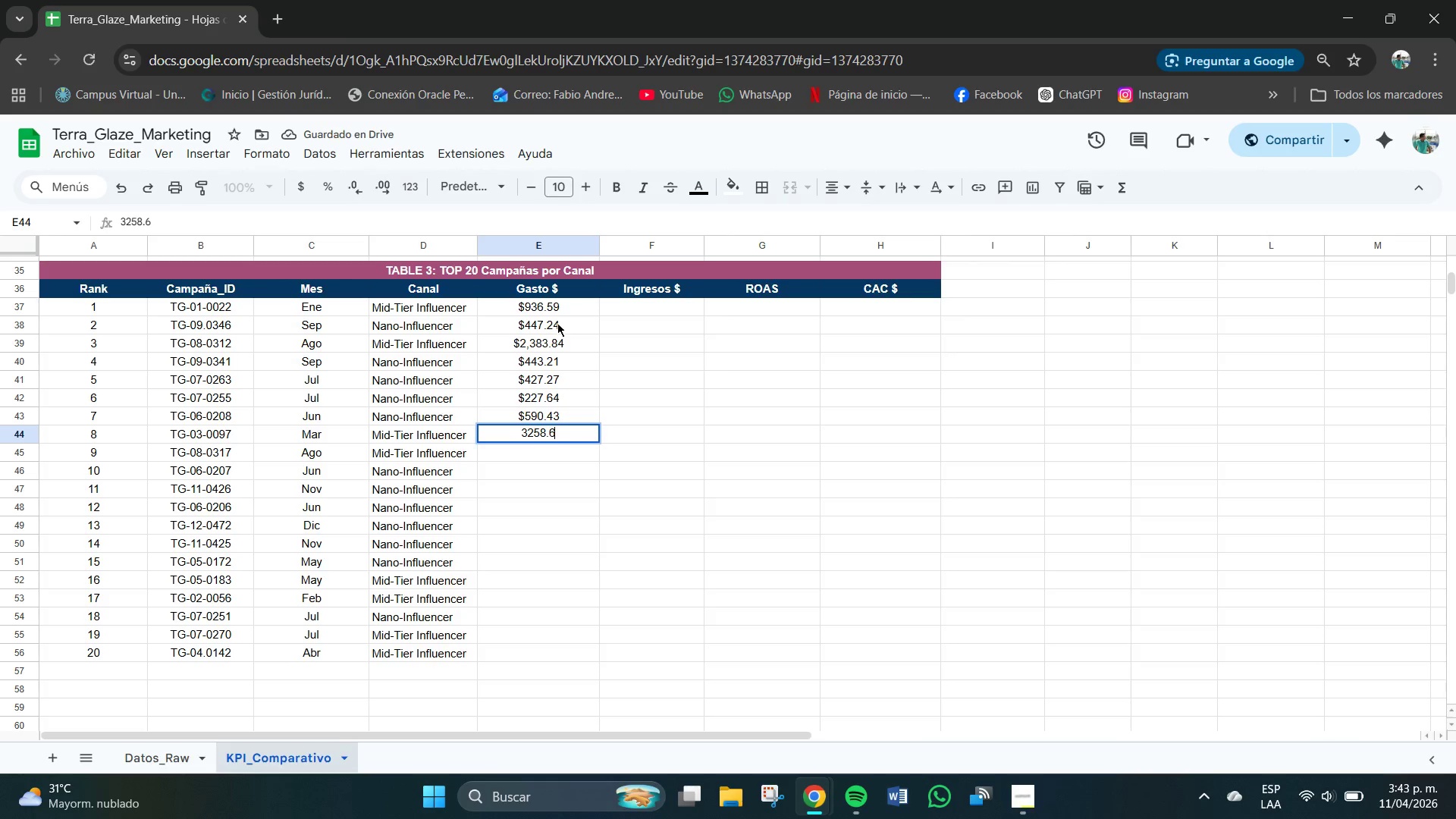 
key(Numpad7)
 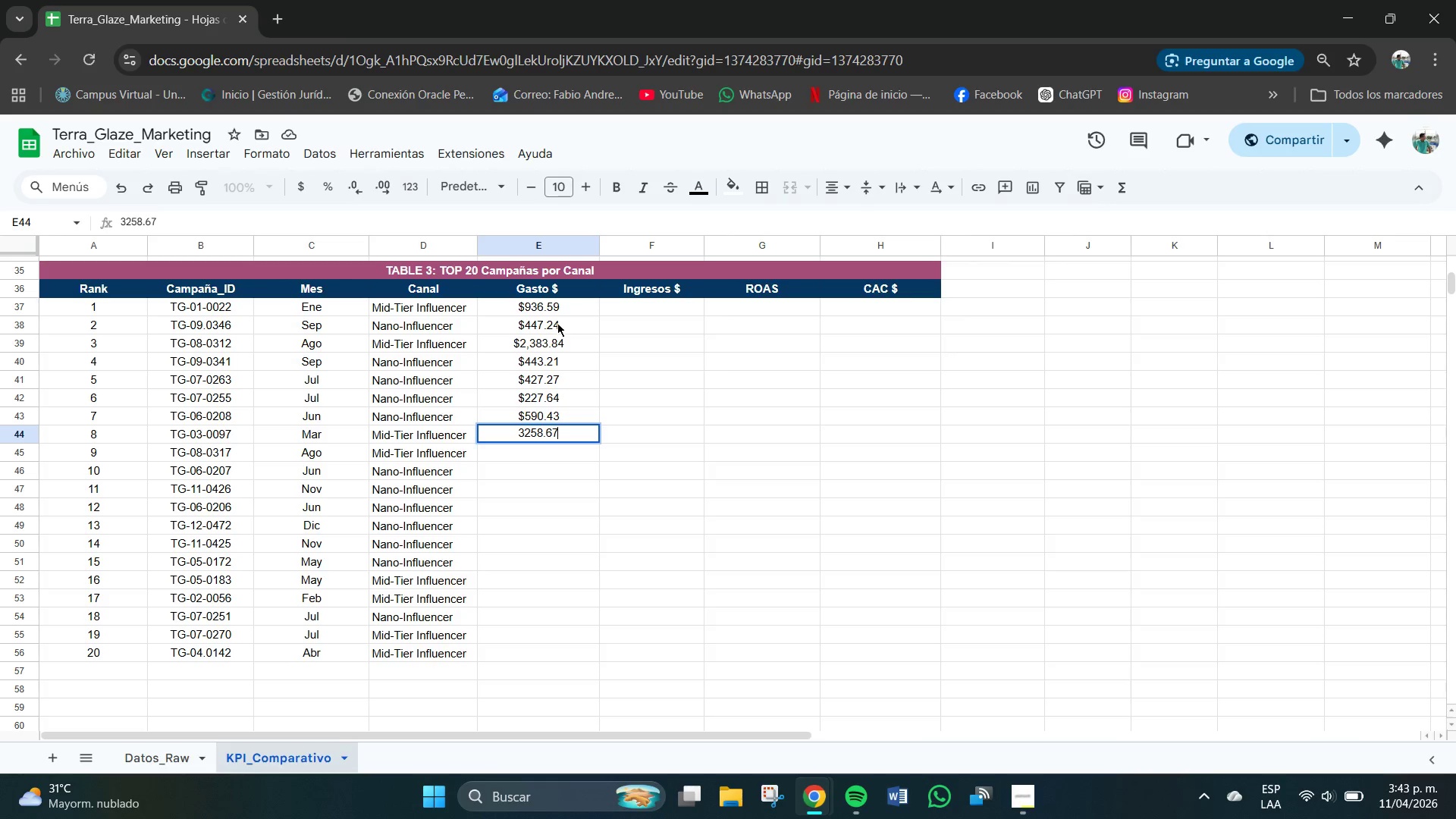 
key(NumpadEnter)
 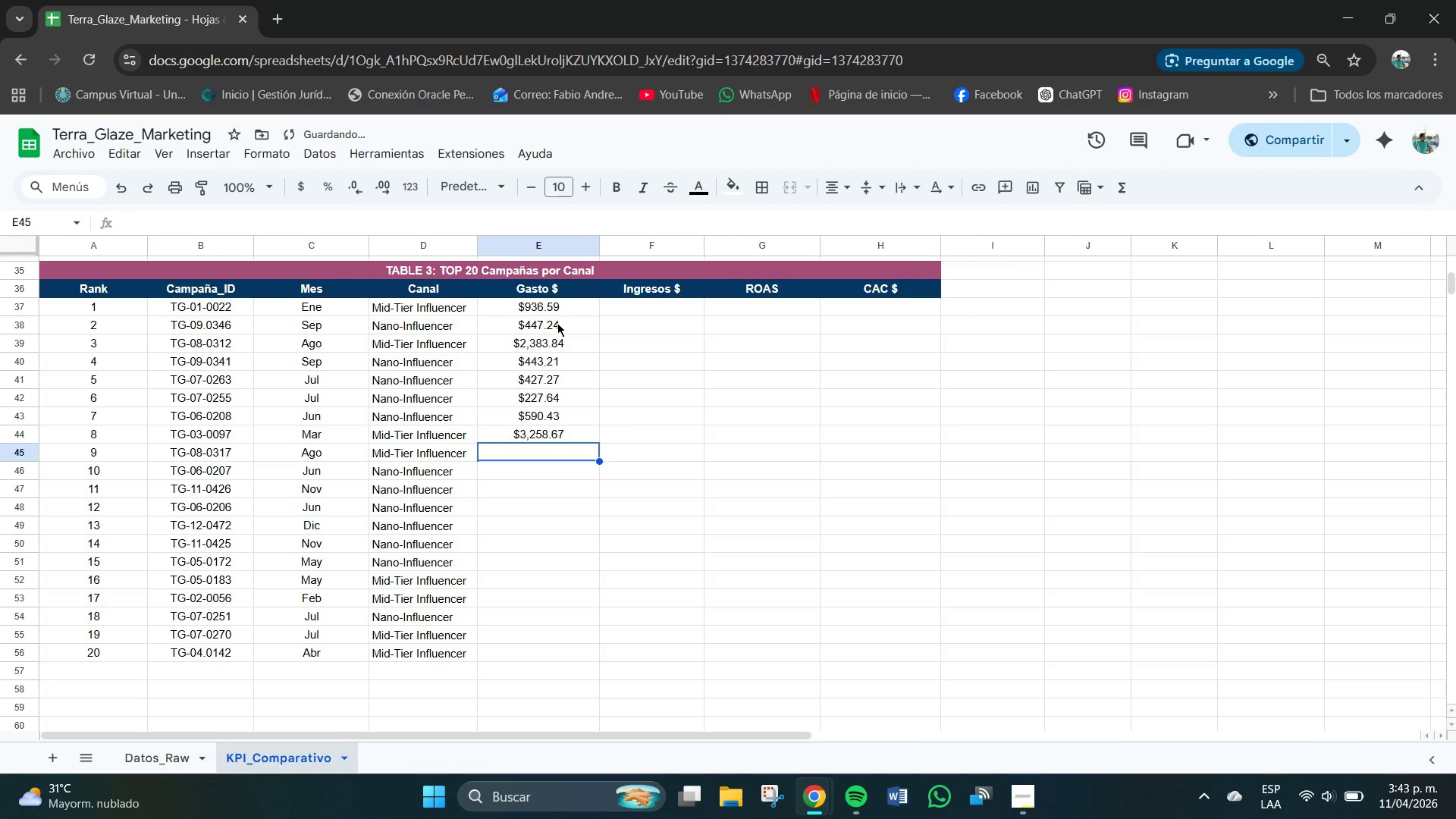 
key(Numpad2)
 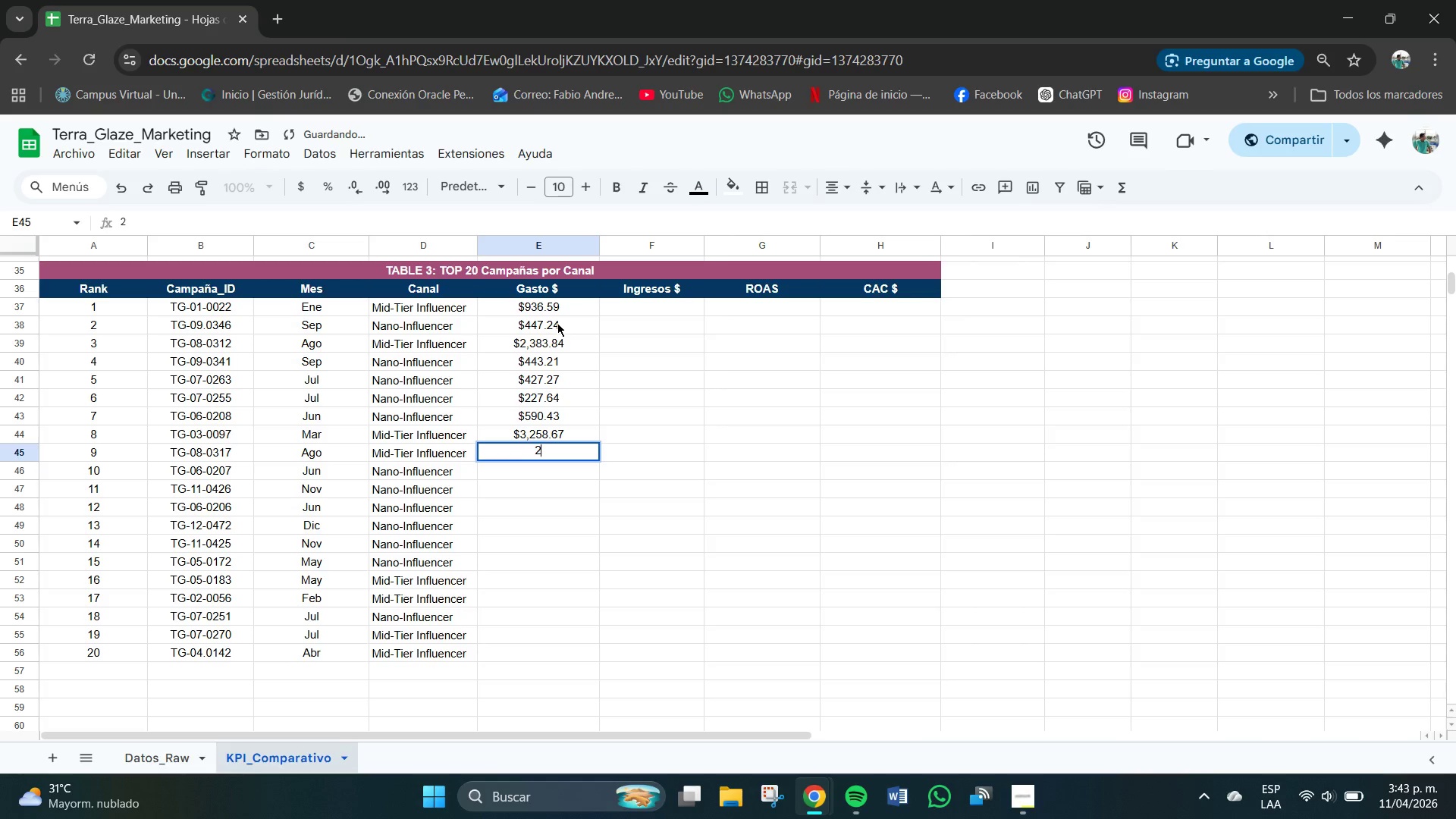 
key(Numpad5)
 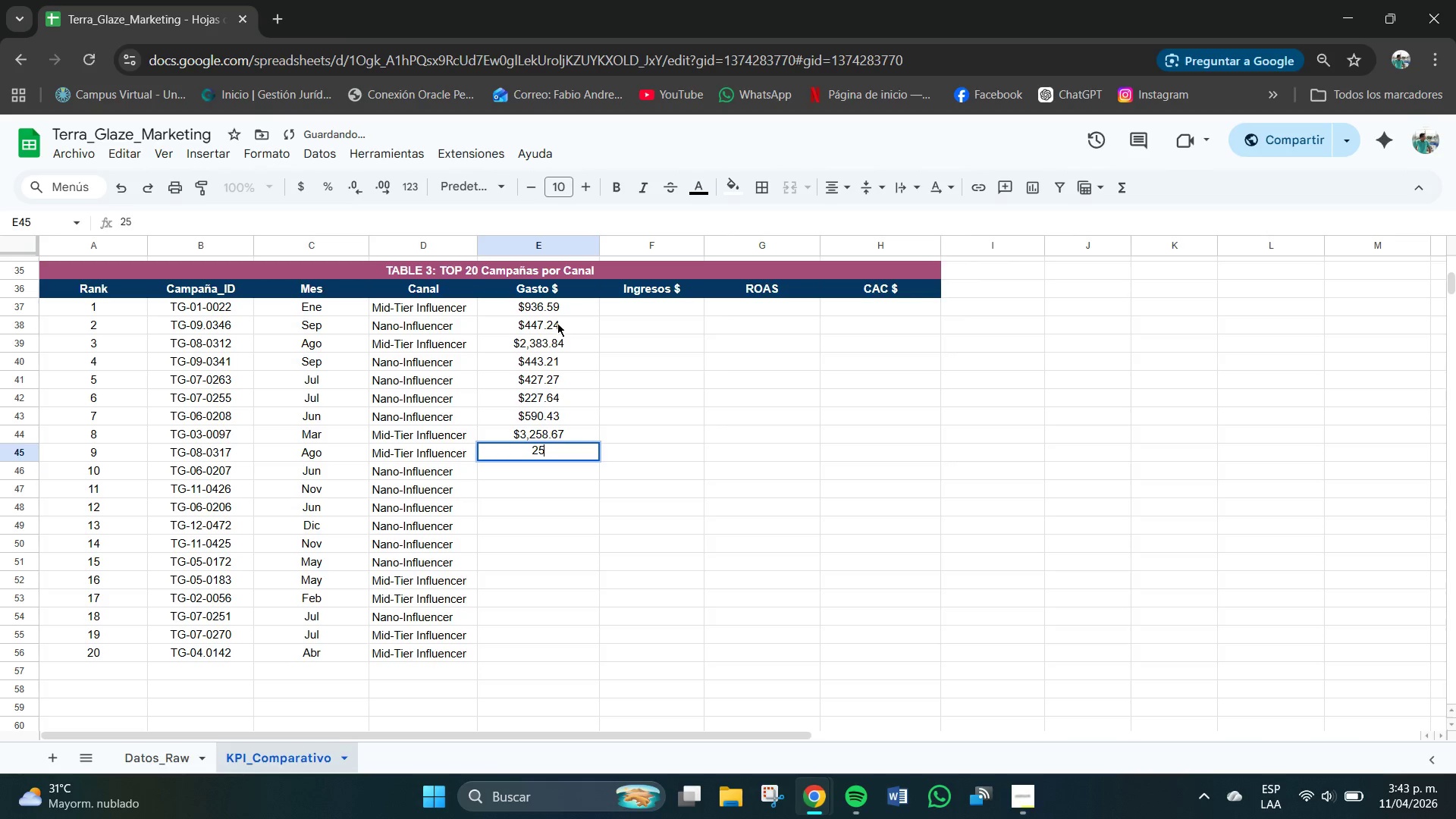 
key(Numpad1)
 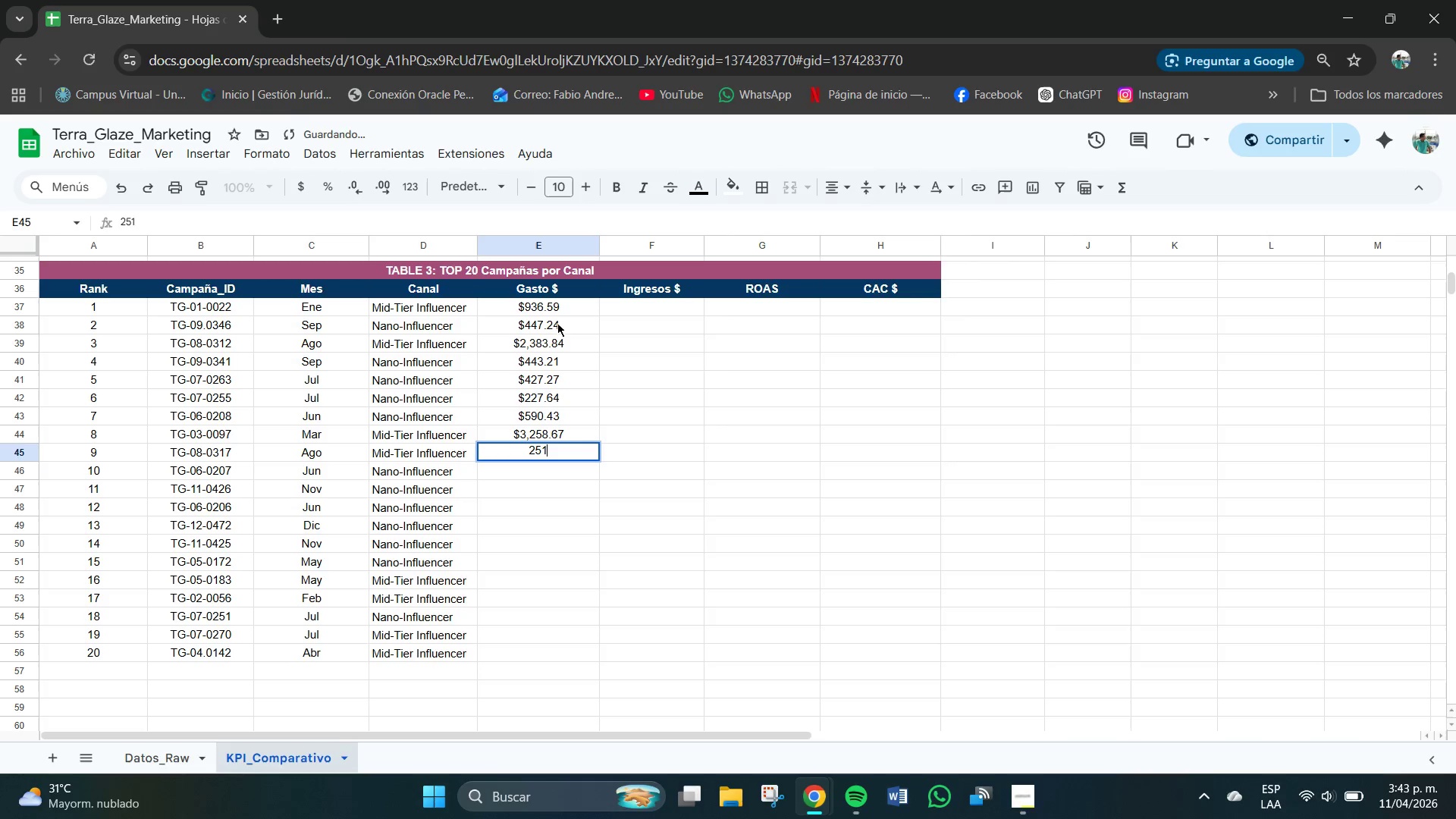 
key(Numpad7)
 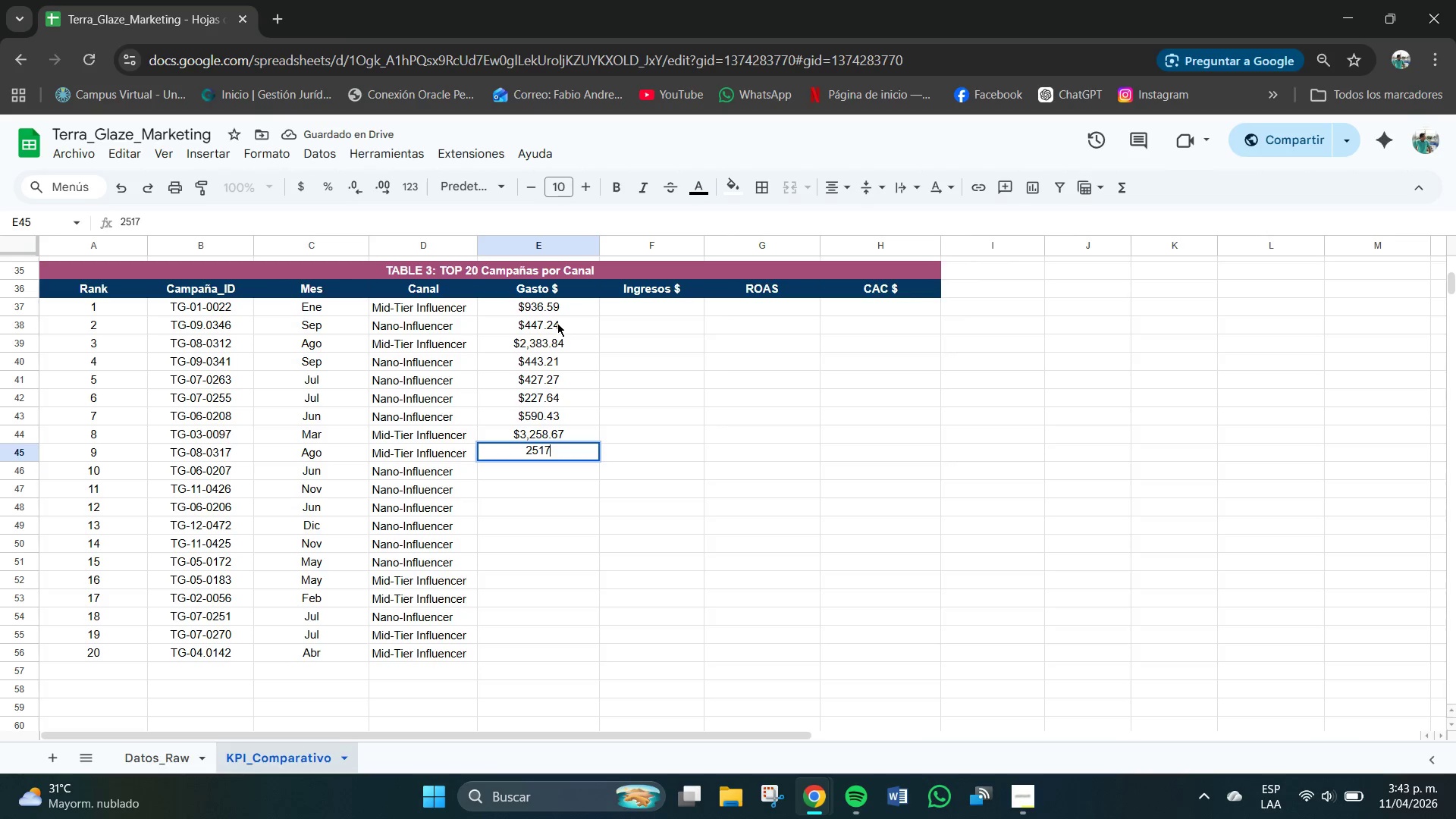 
key(NumpadDecimal)
 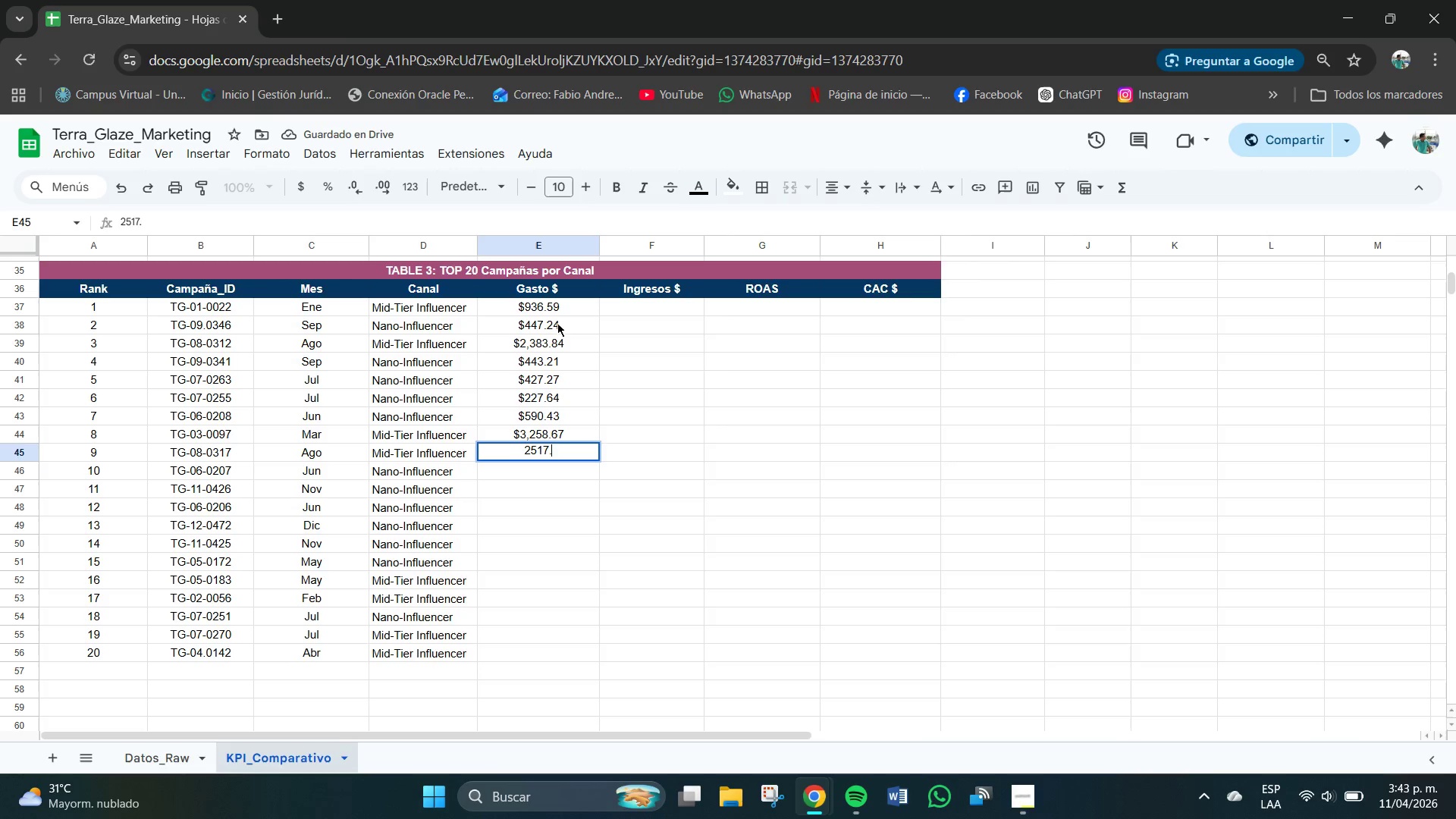 
key(Numpad7)
 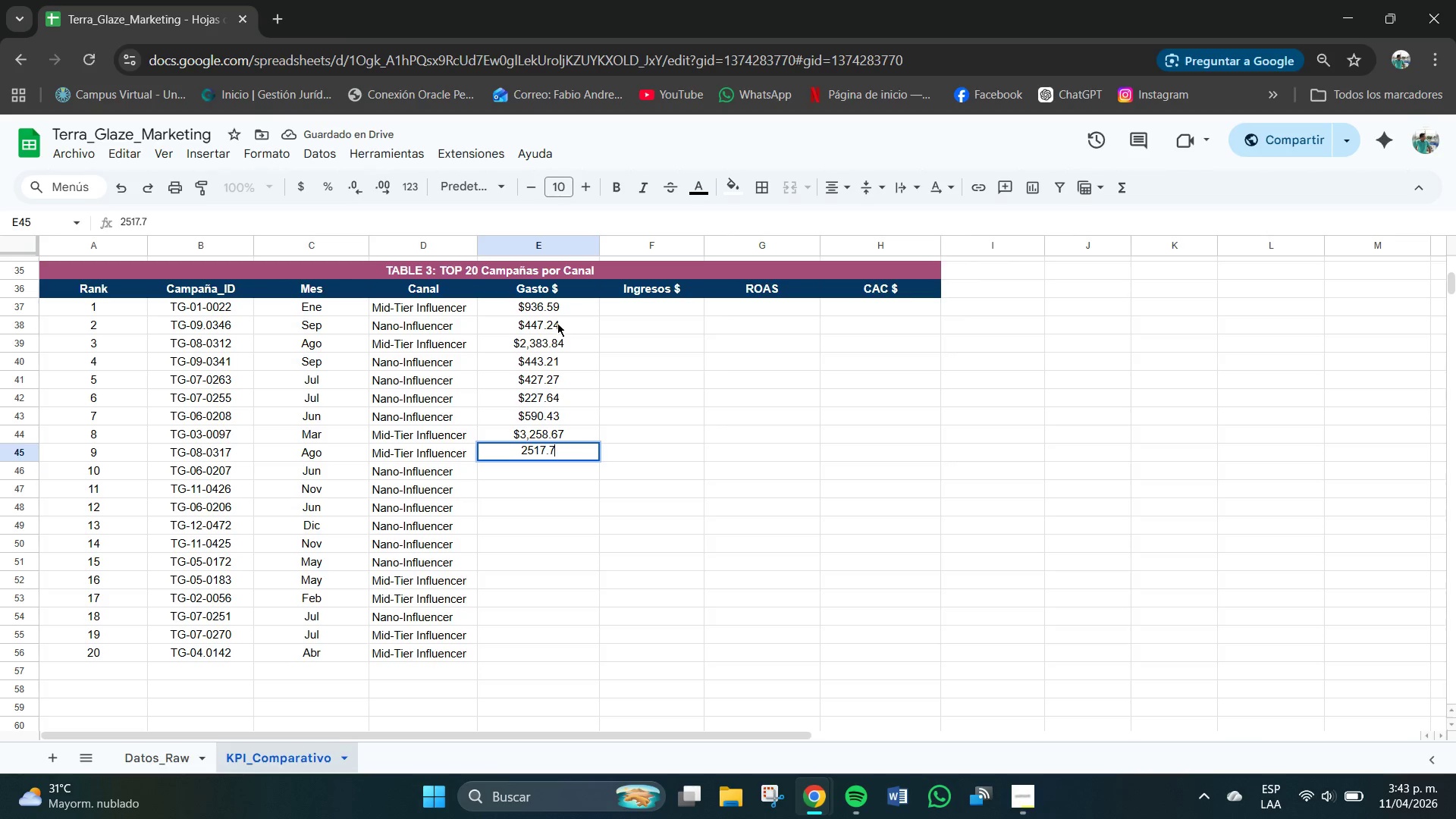 
key(Numpad0)
 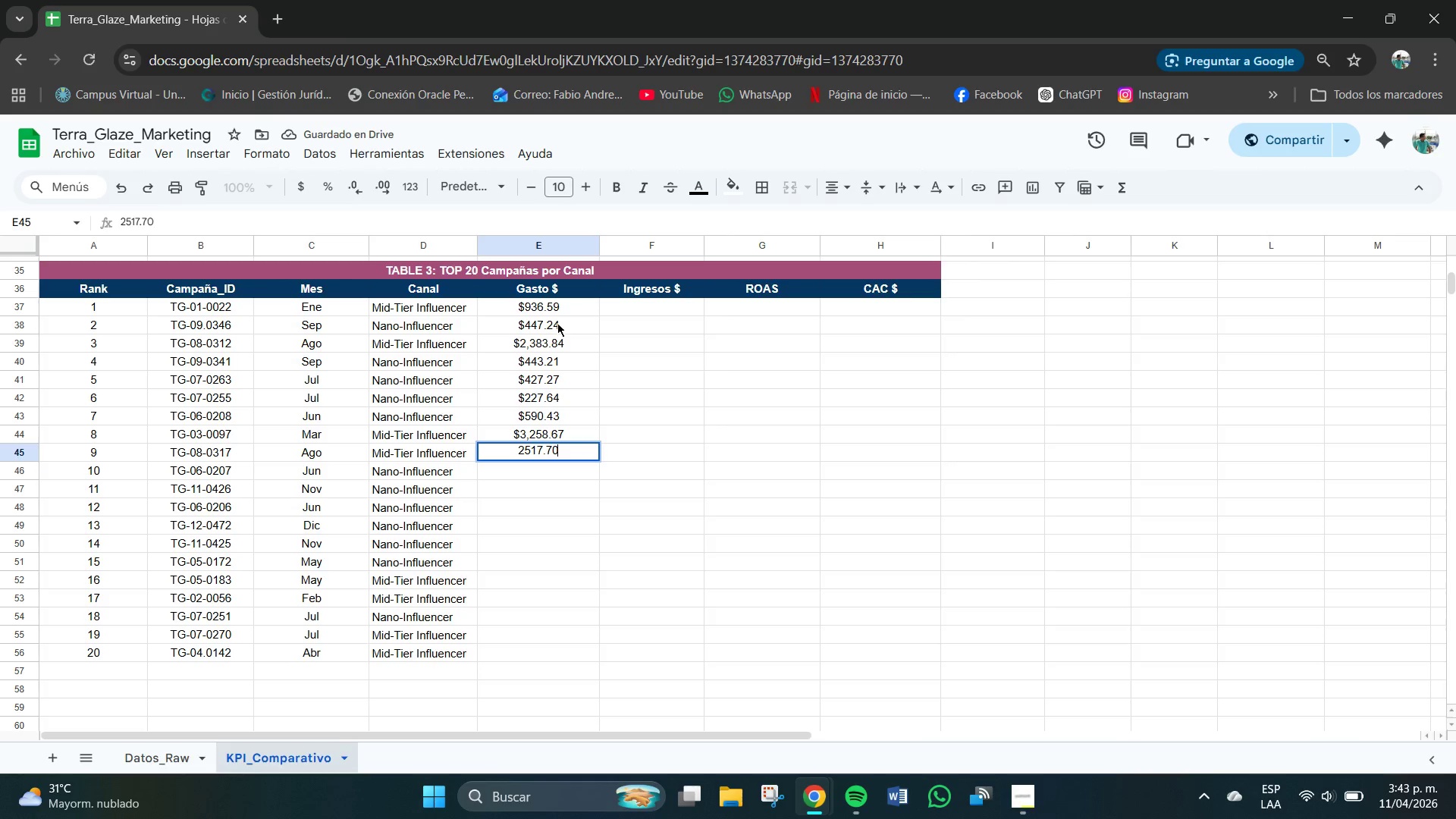 
key(NumpadEnter)
 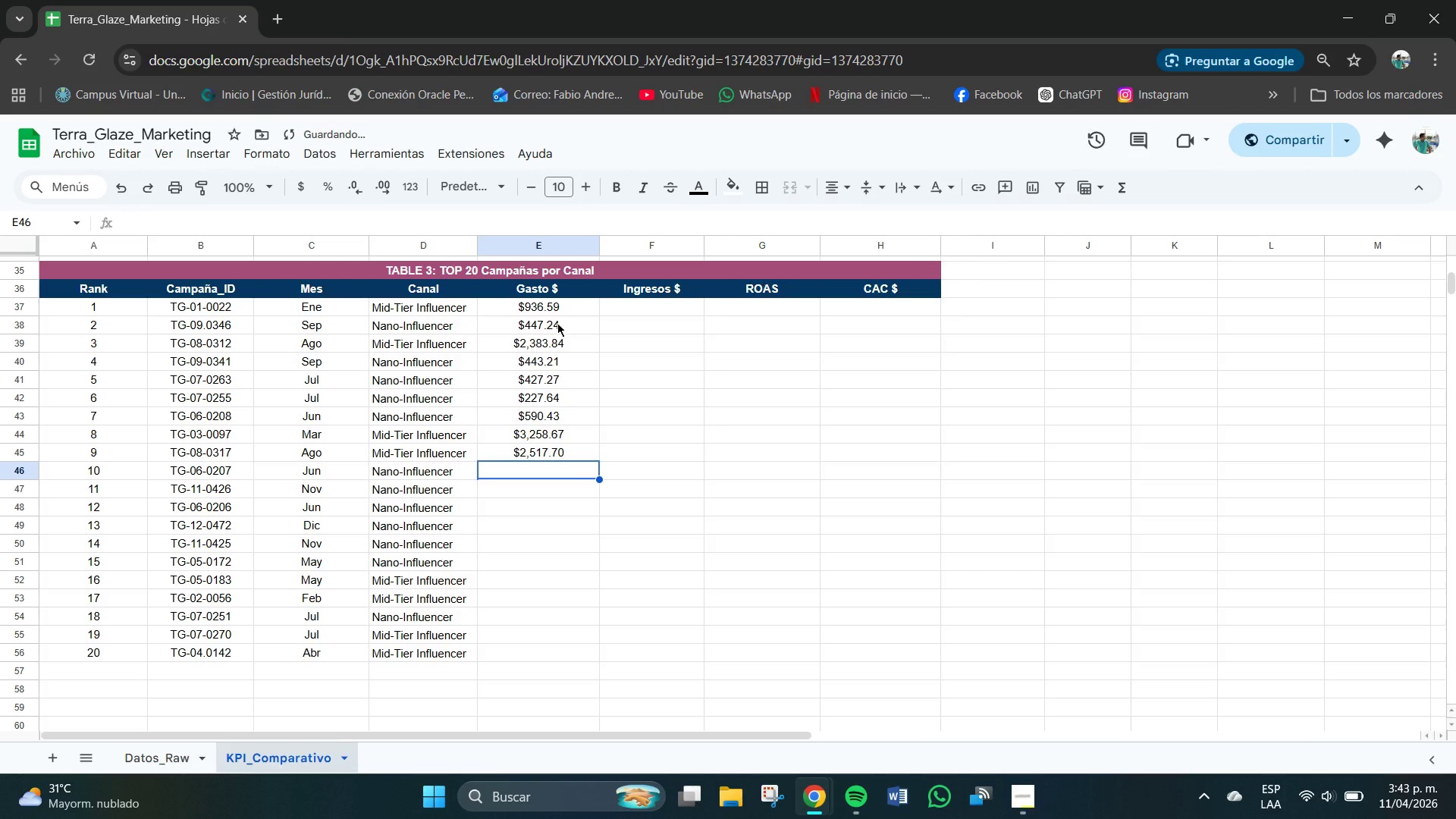 
key(Numpad1)
 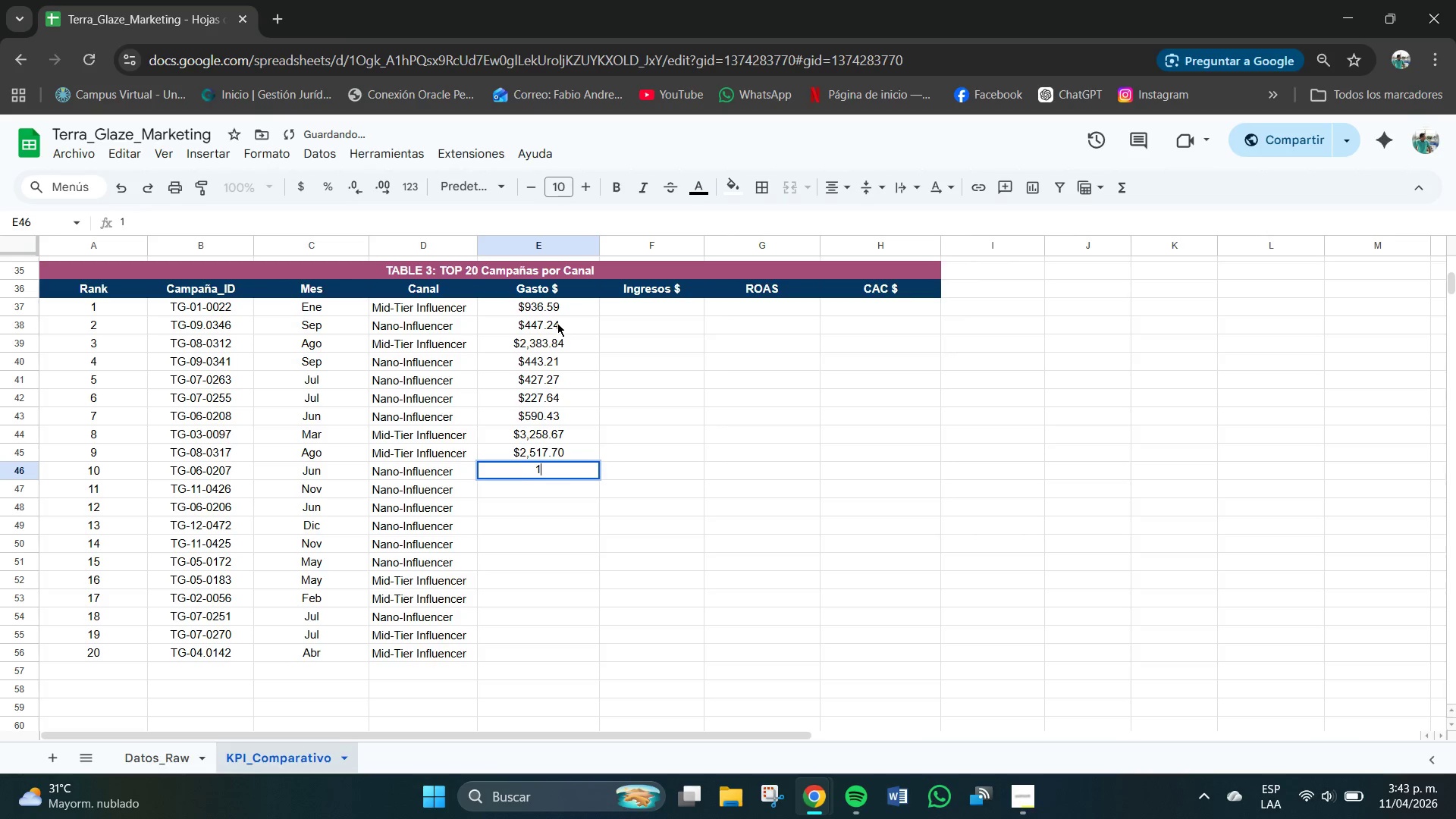 
key(Numpad8)
 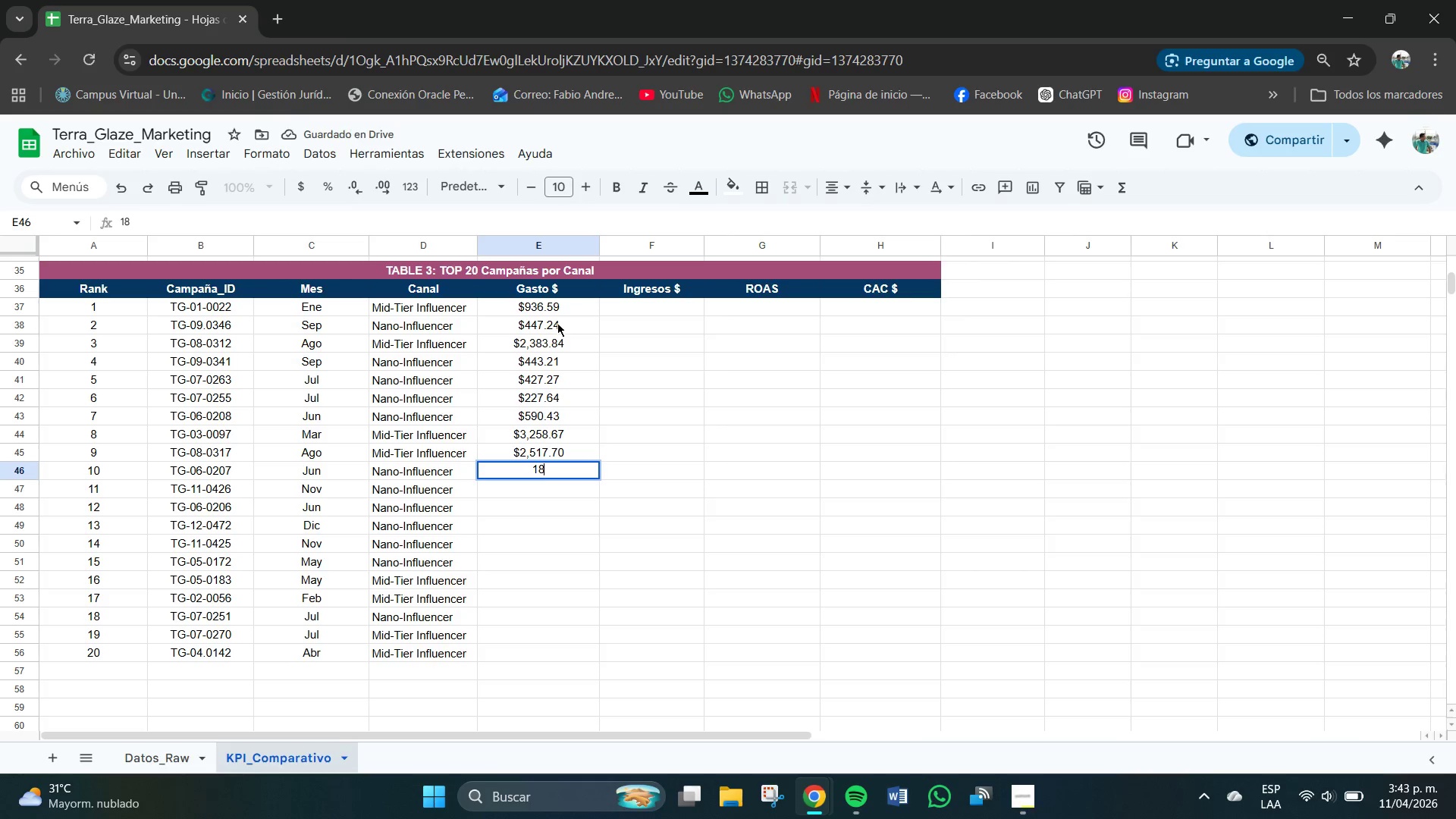 
key(Numpad6)
 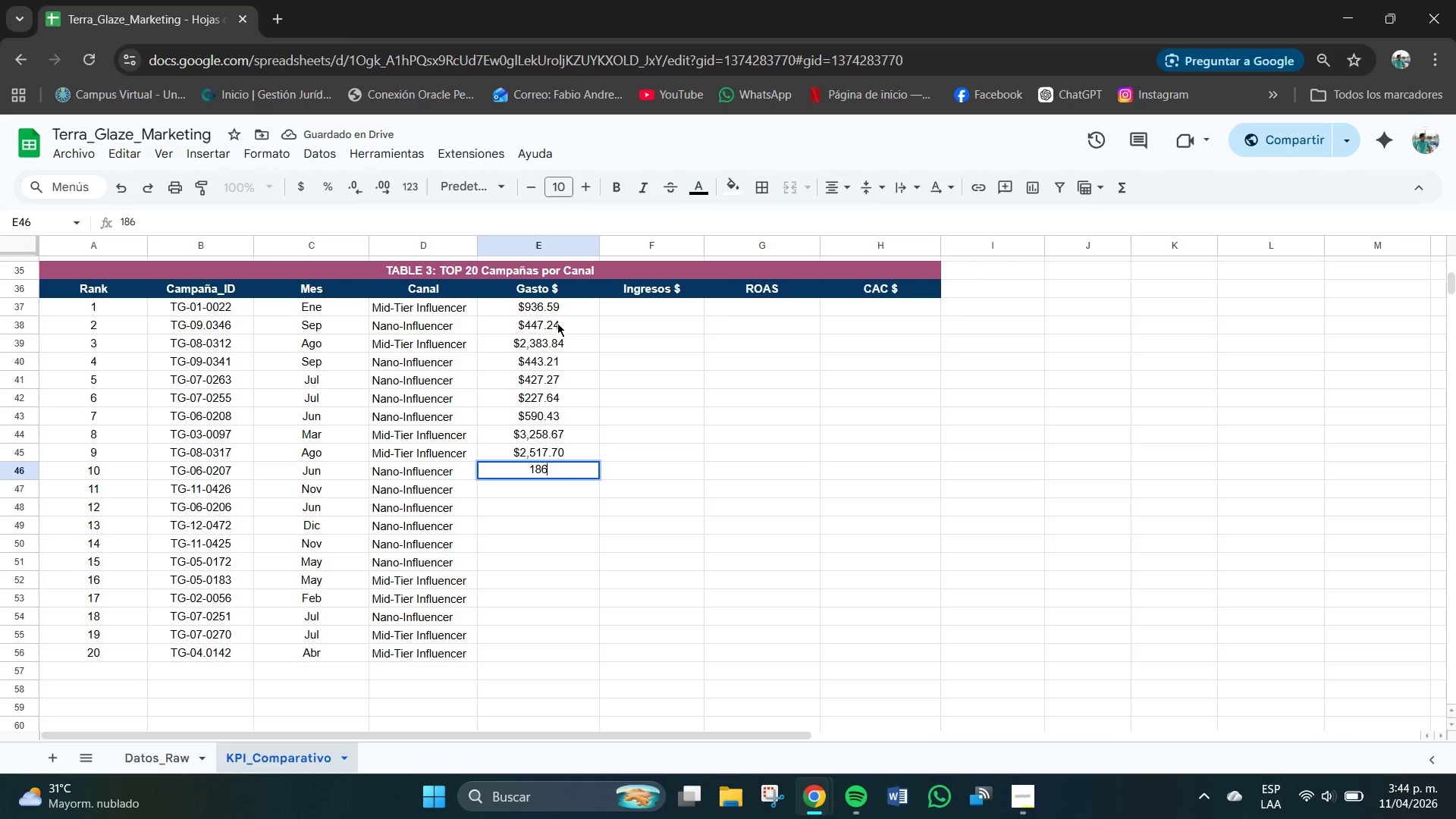 
key(NumpadDecimal)
 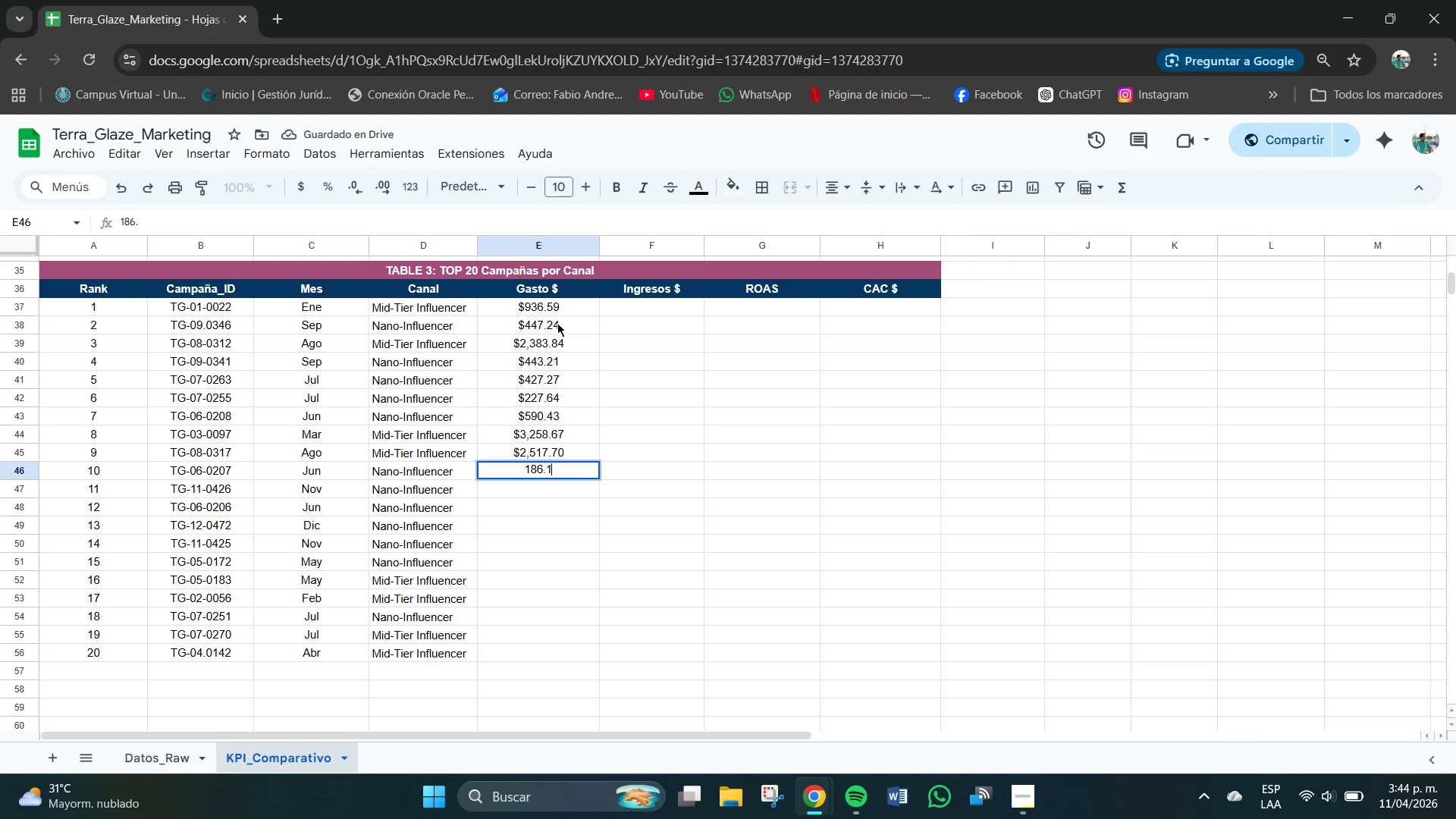 
key(Numpad1)
 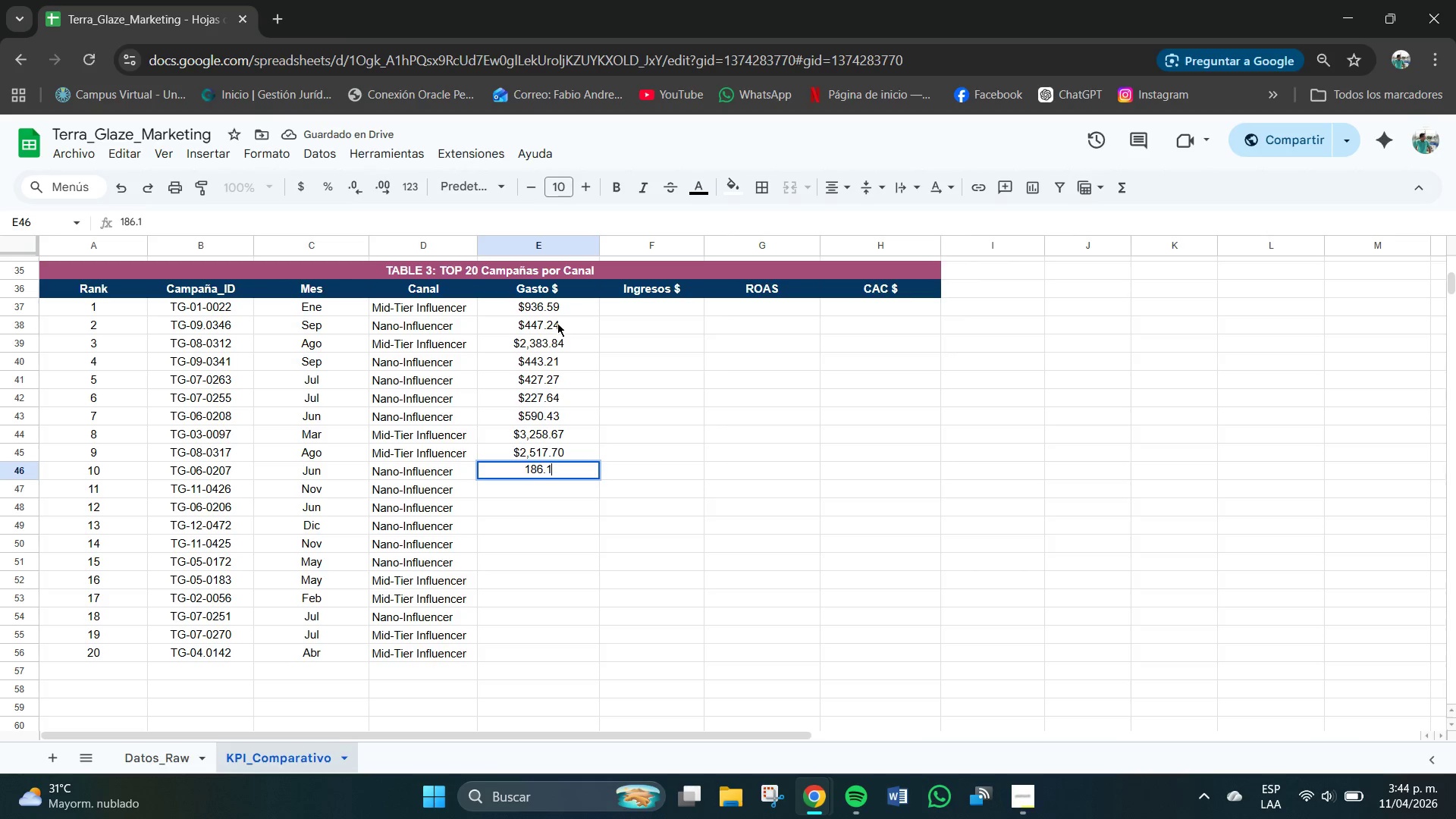 
key(Numpad1)
 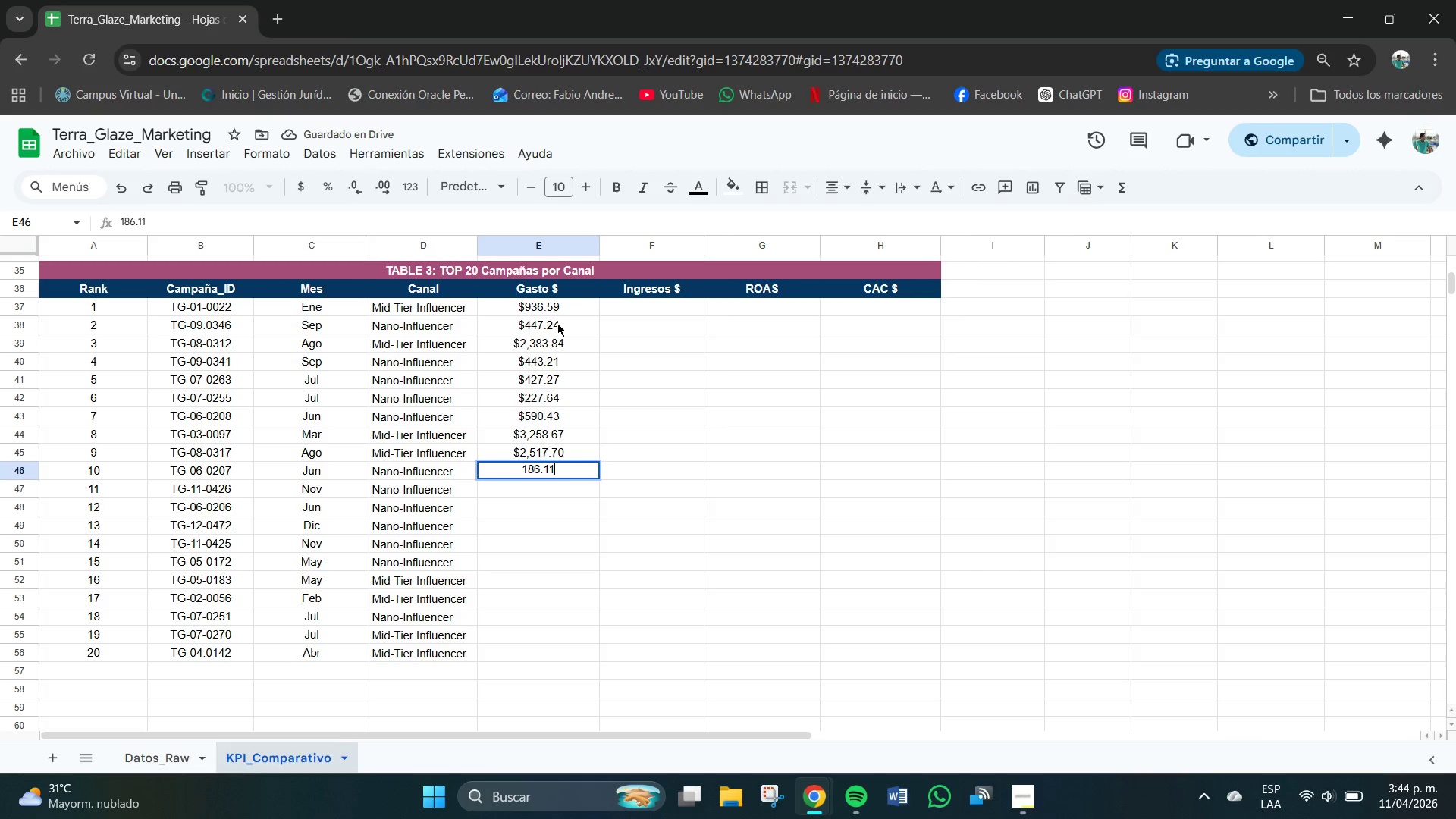 
key(NumpadEnter)
 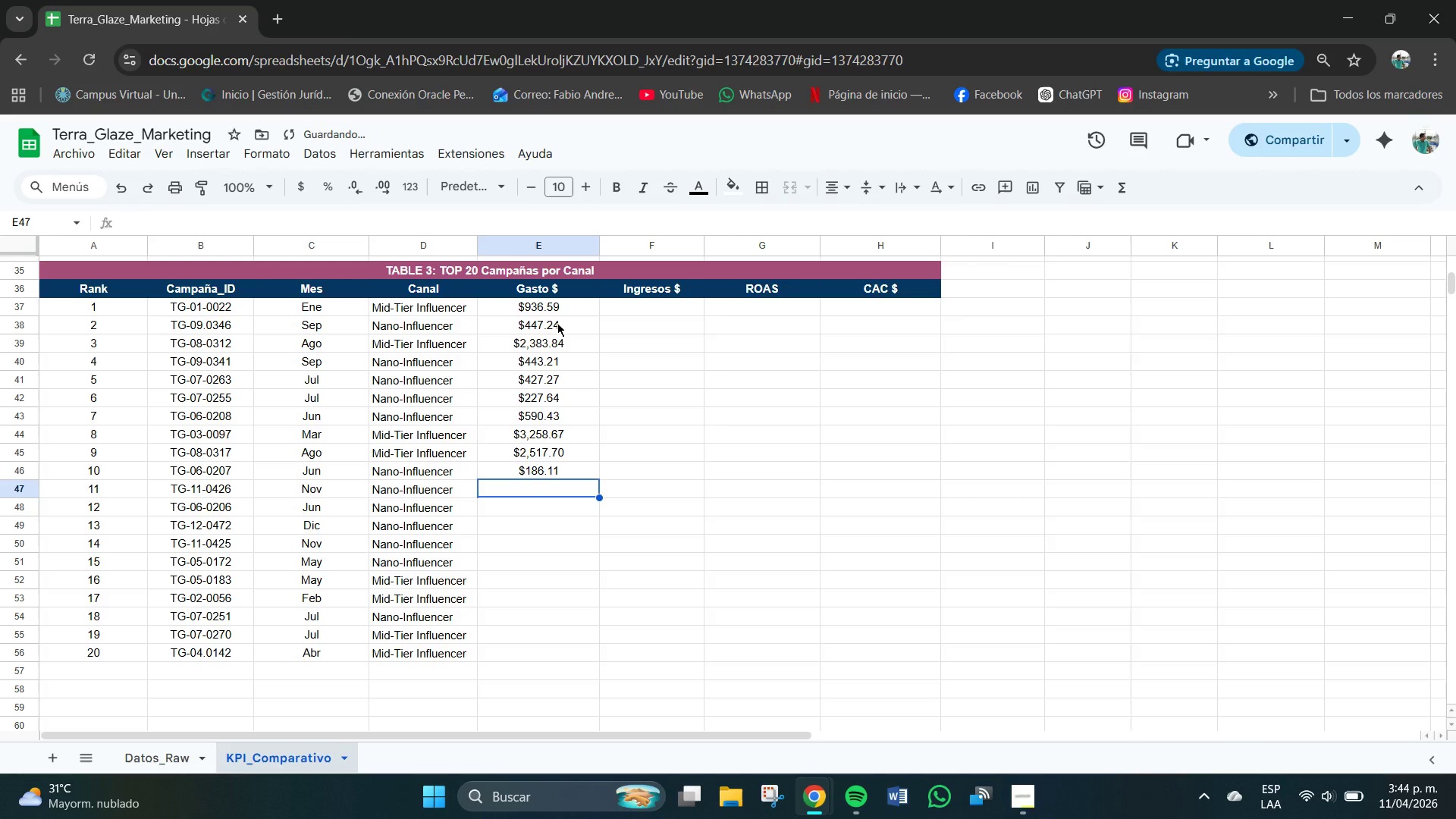 
key(Numpad5)
 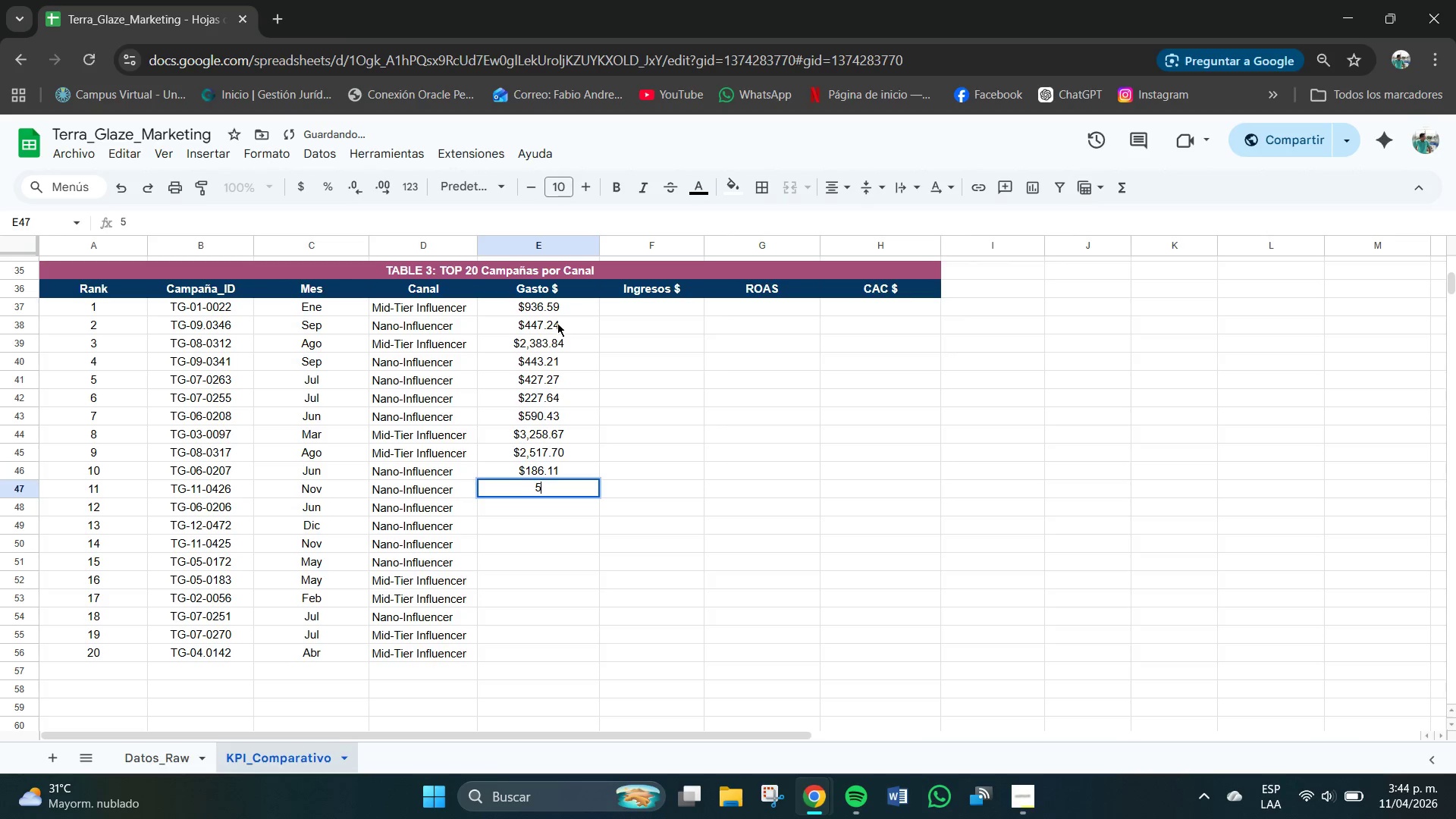 
key(Numpad2)
 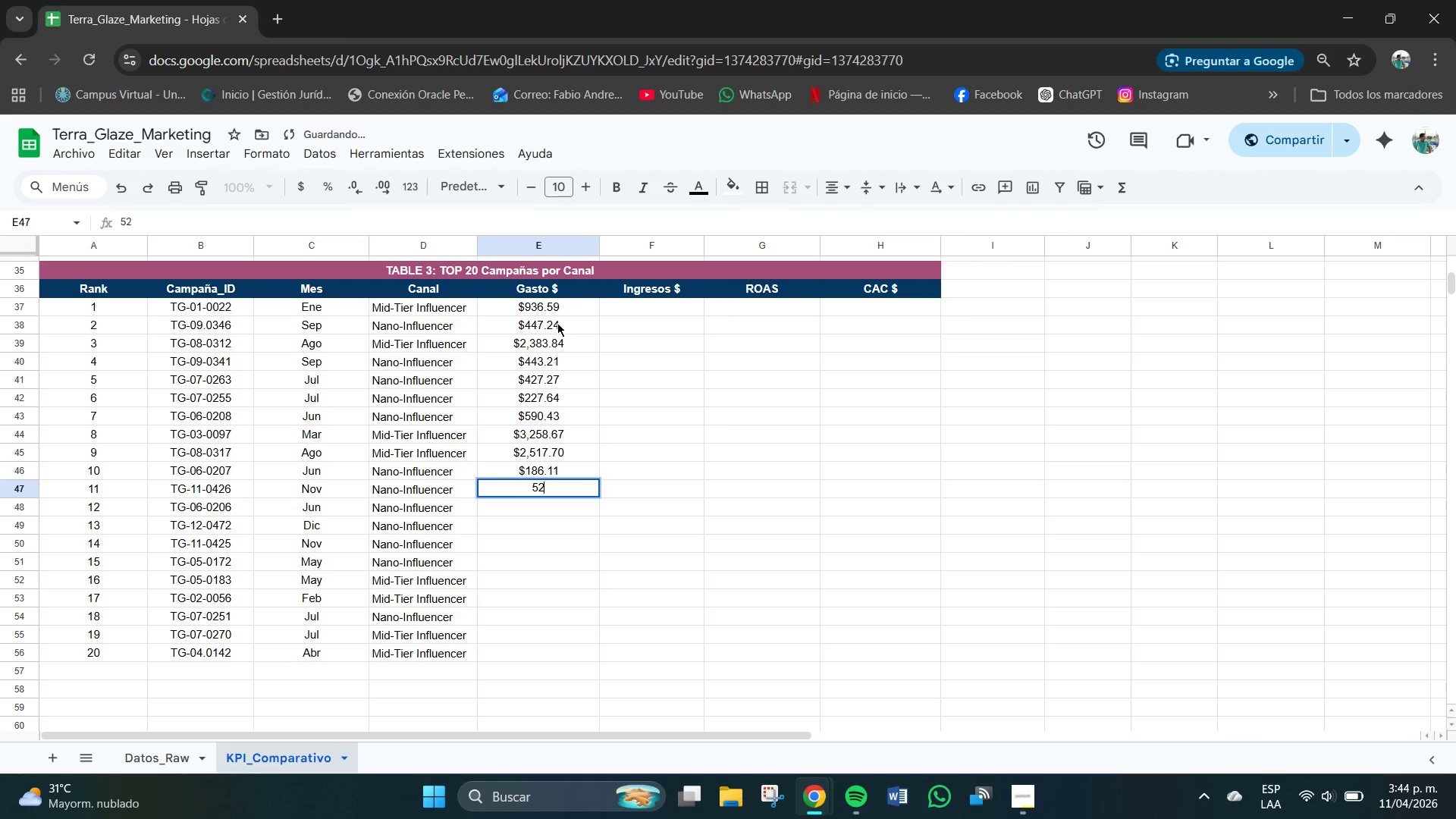 
key(Numpad2)
 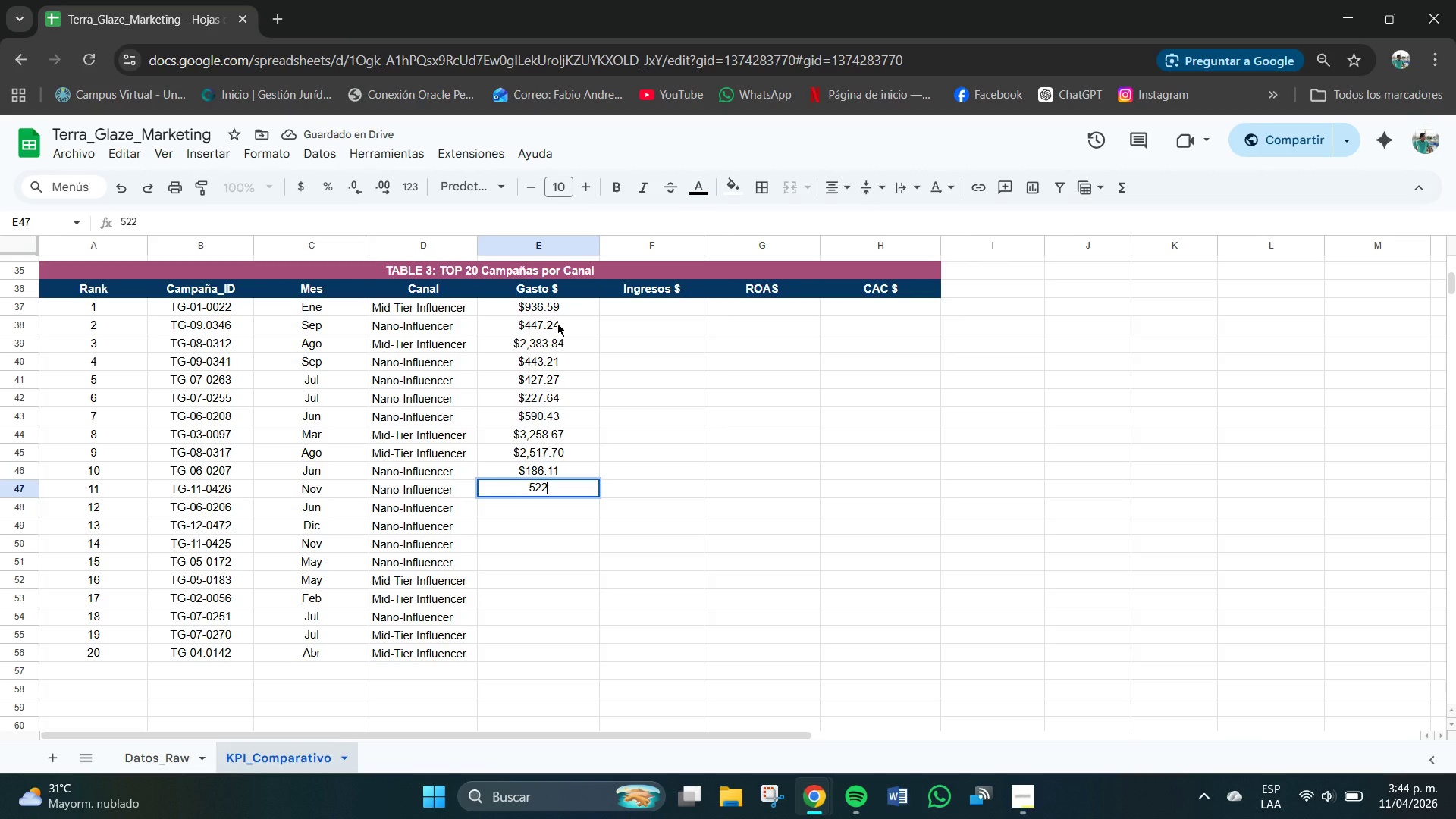 
key(NumpadDecimal)
 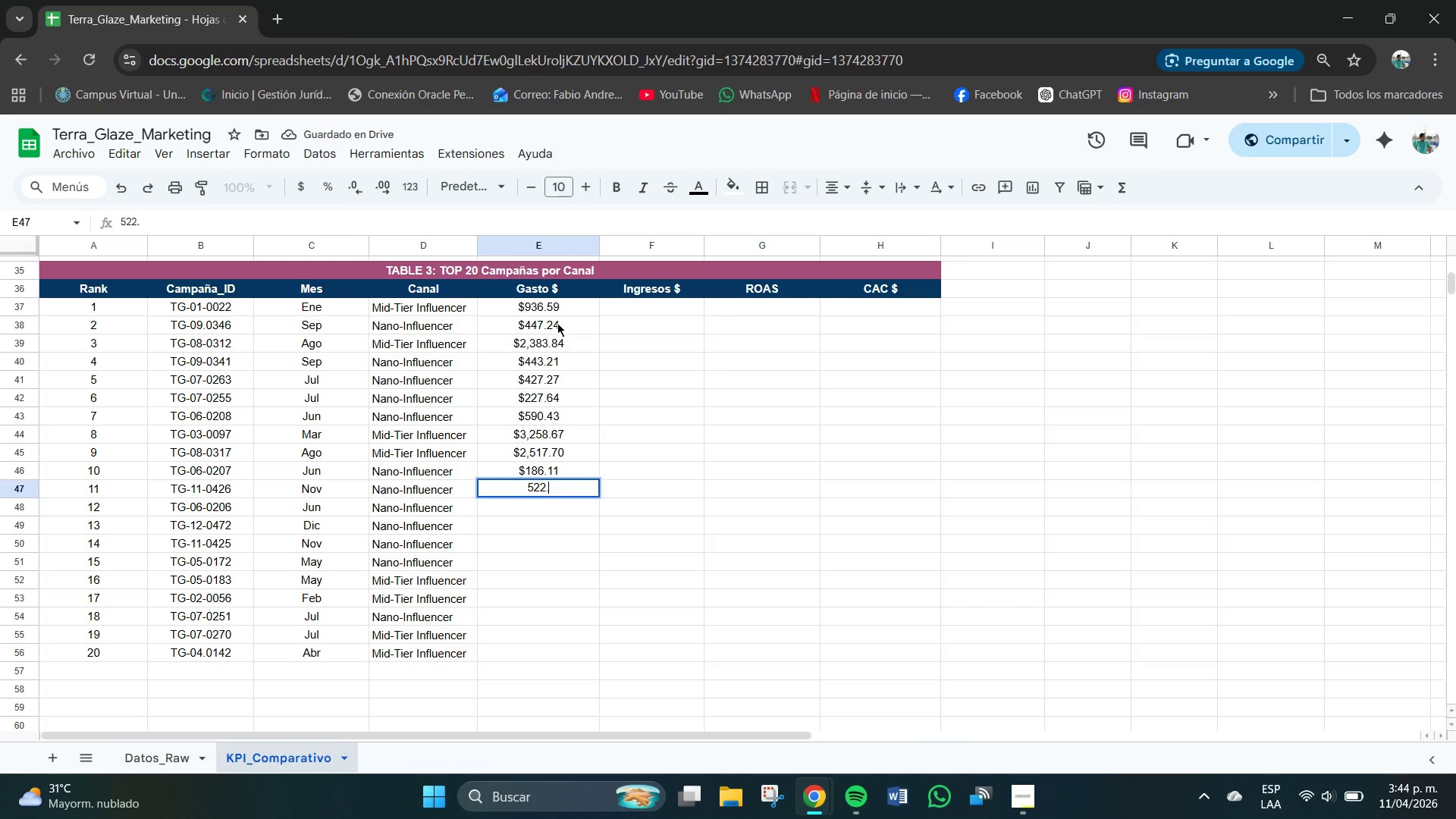 
key(Numpad3)
 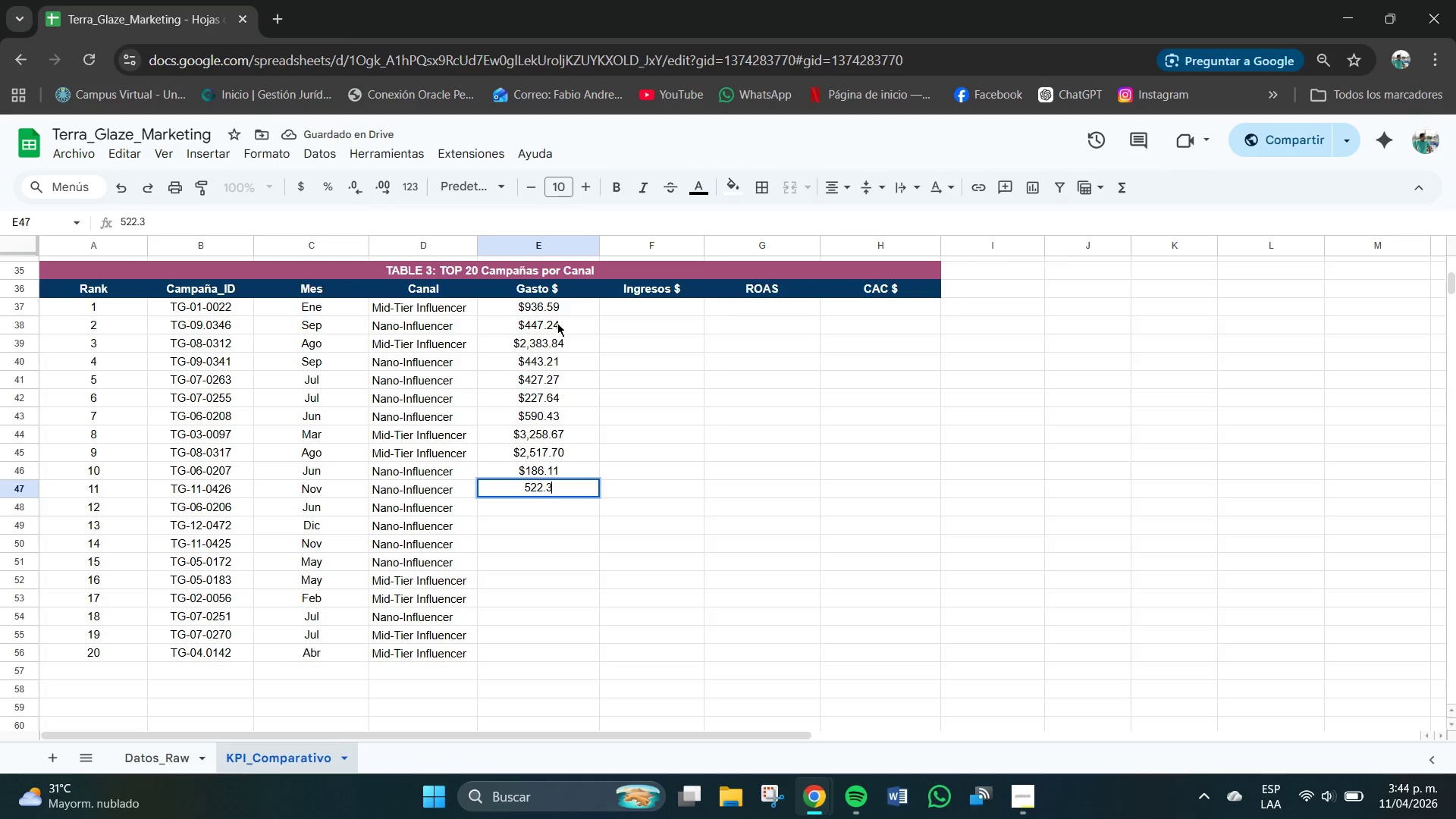 
key(Numpad8)
 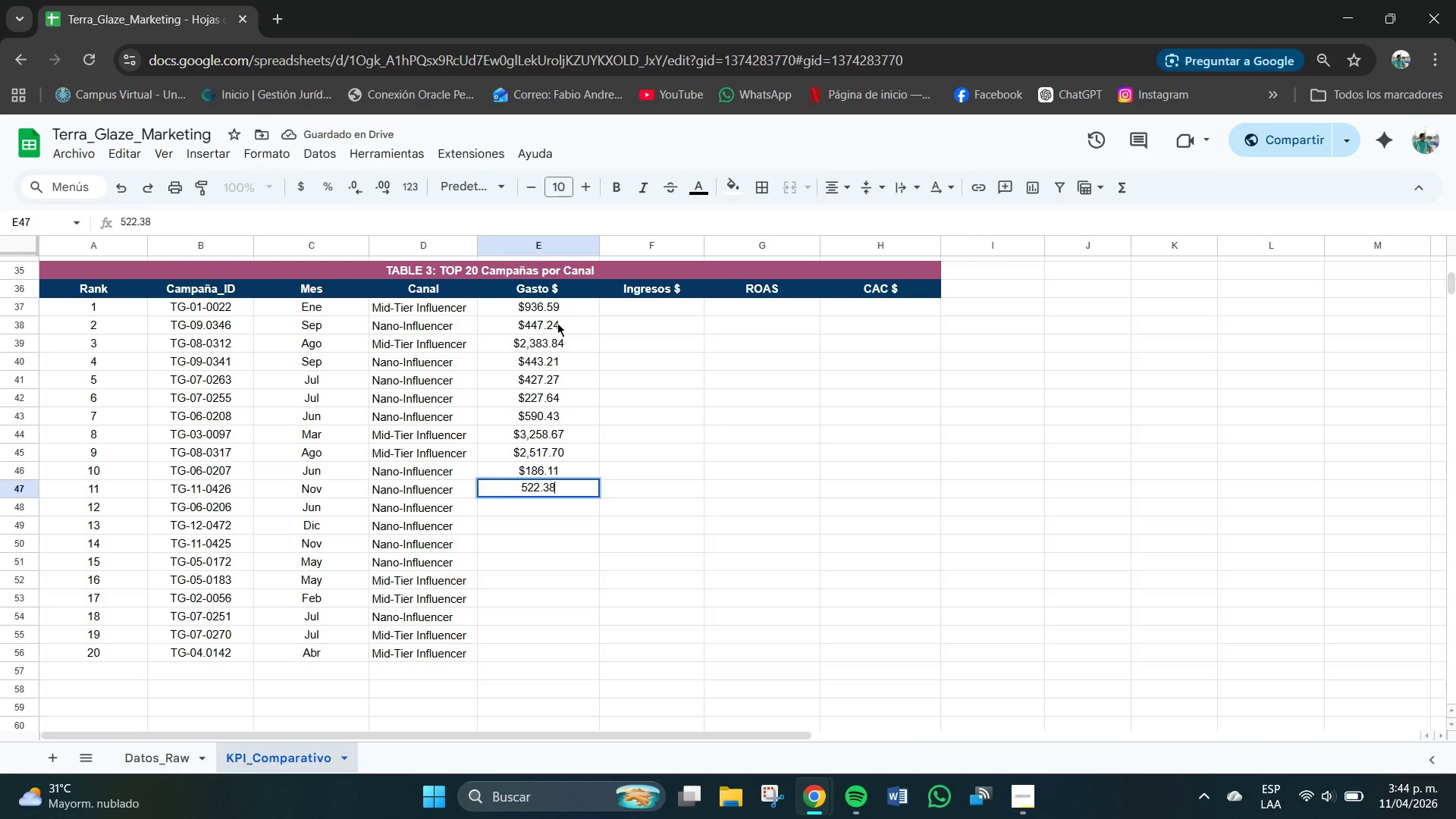 
key(NumpadEnter)
 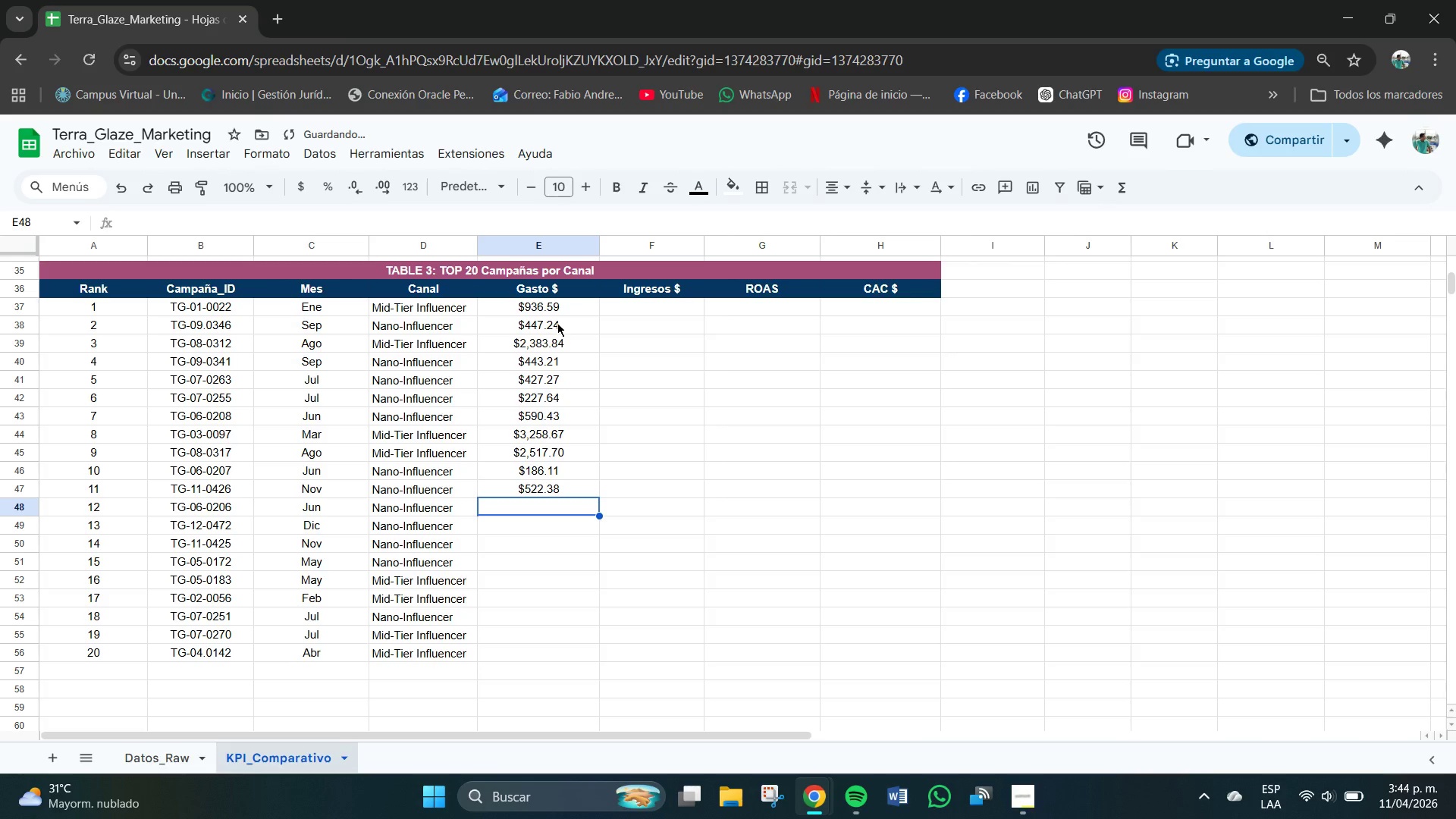 
key(Numpad4)
 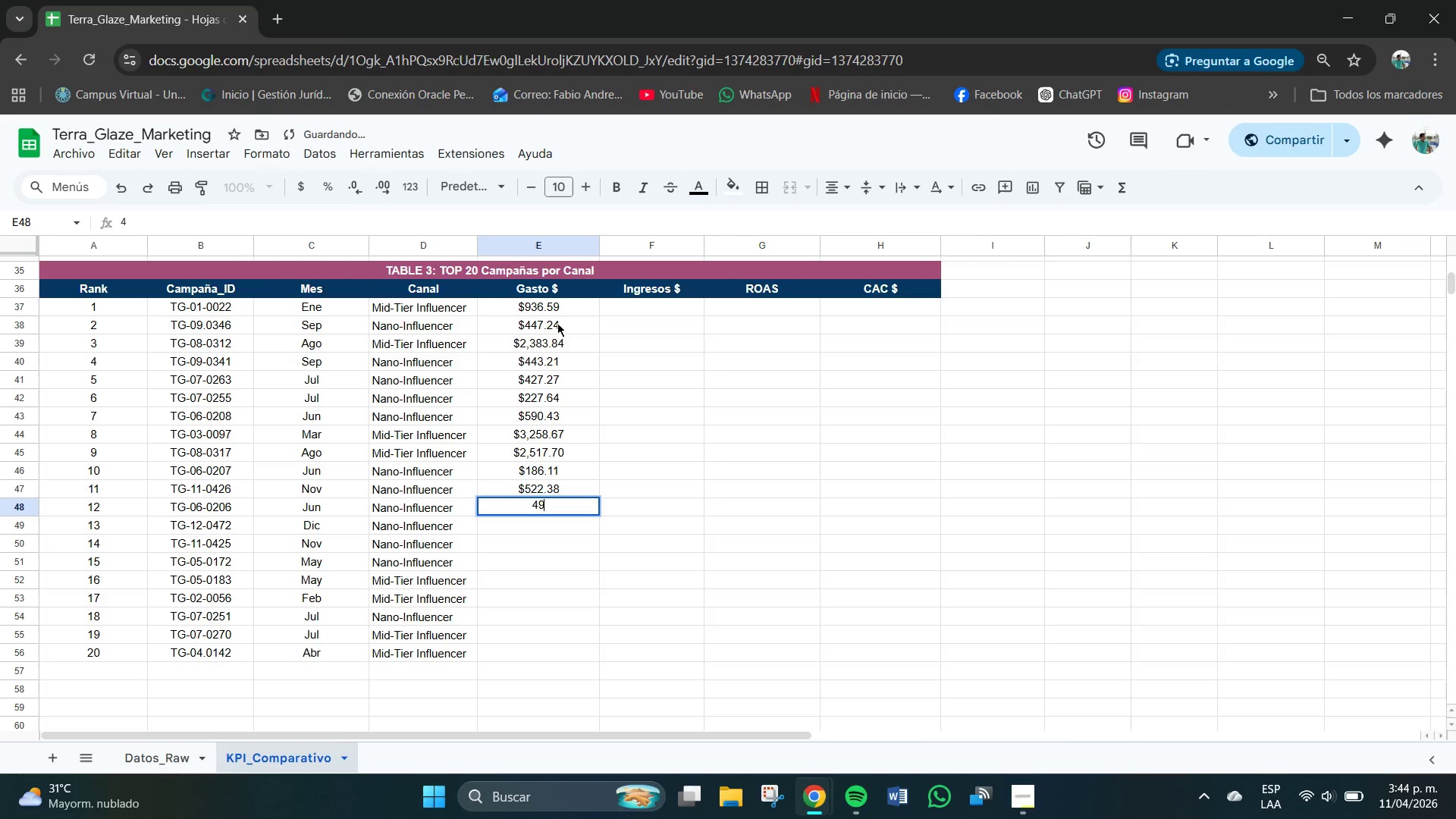 
key(Numpad9)
 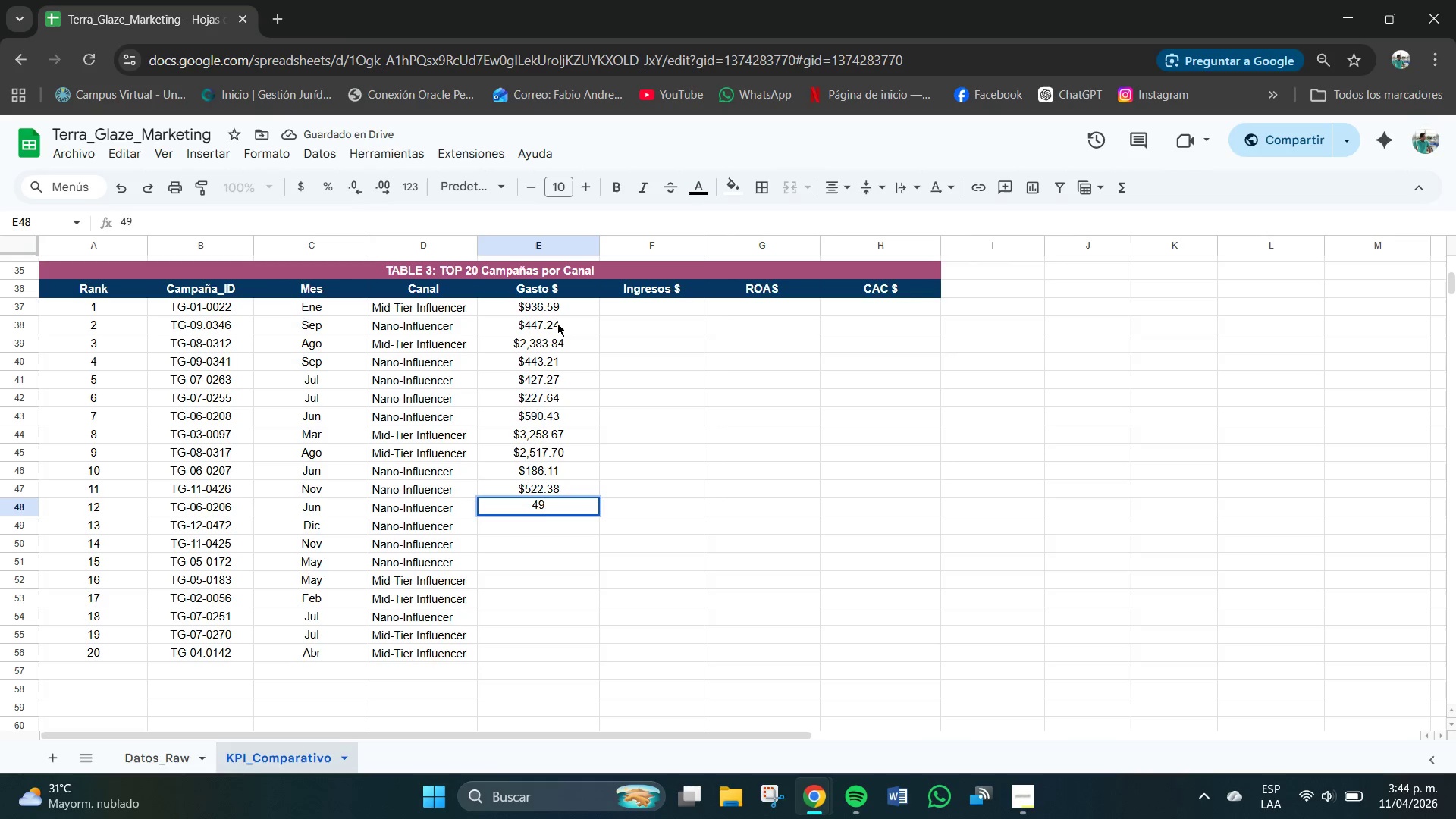 
key(Numpad6)
 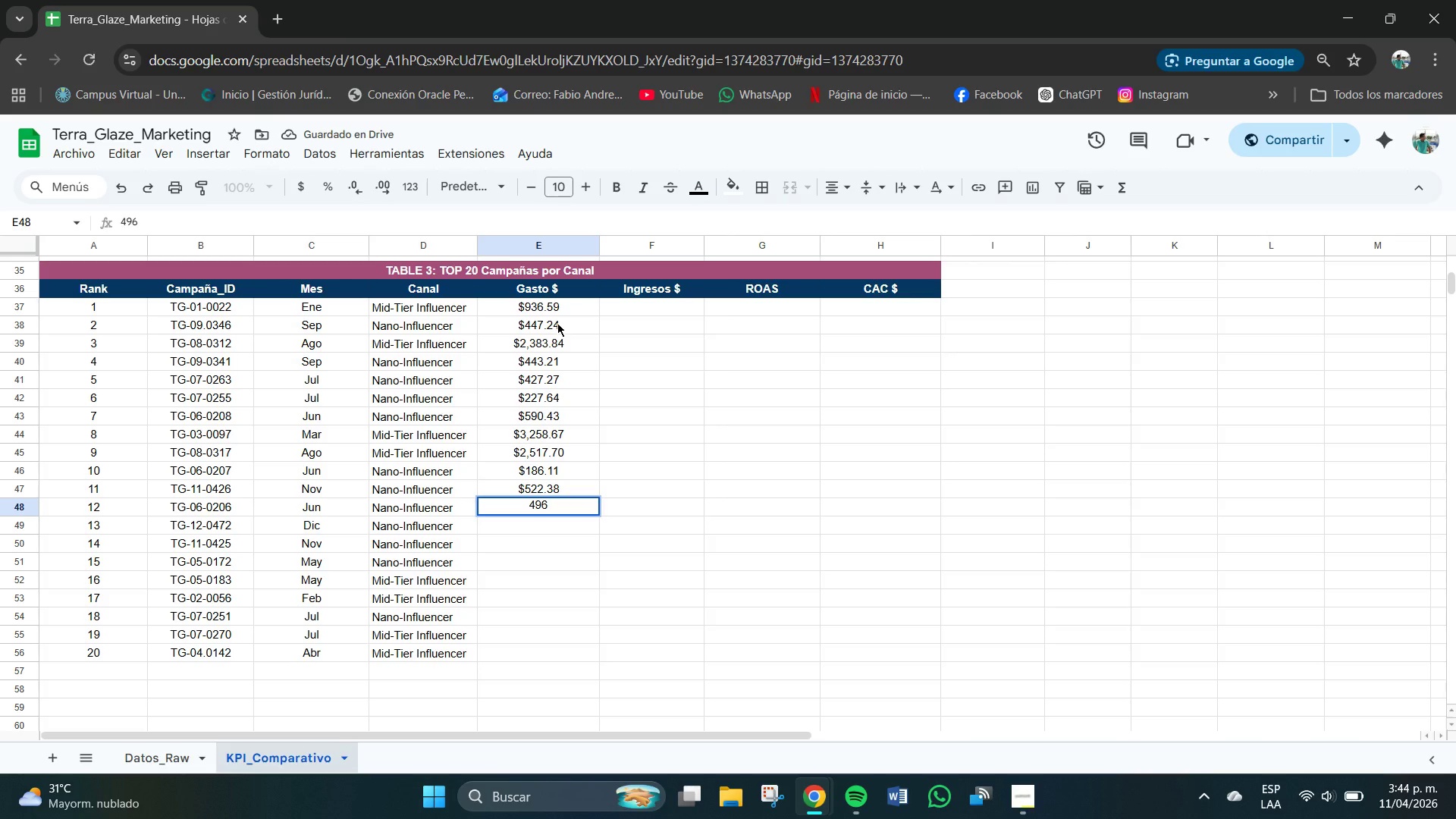 
key(NumpadDecimal)
 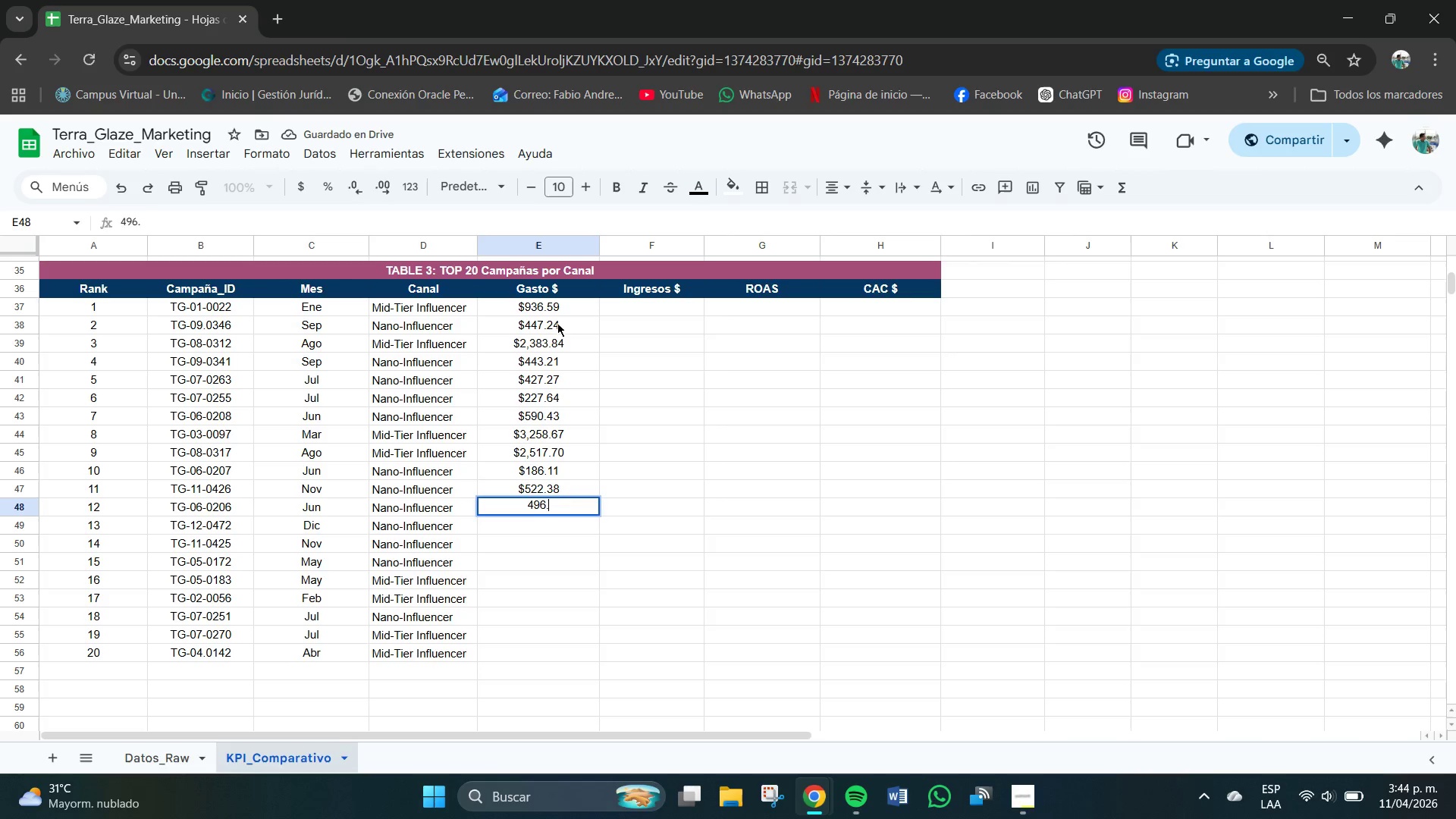 
key(Numpad0)
 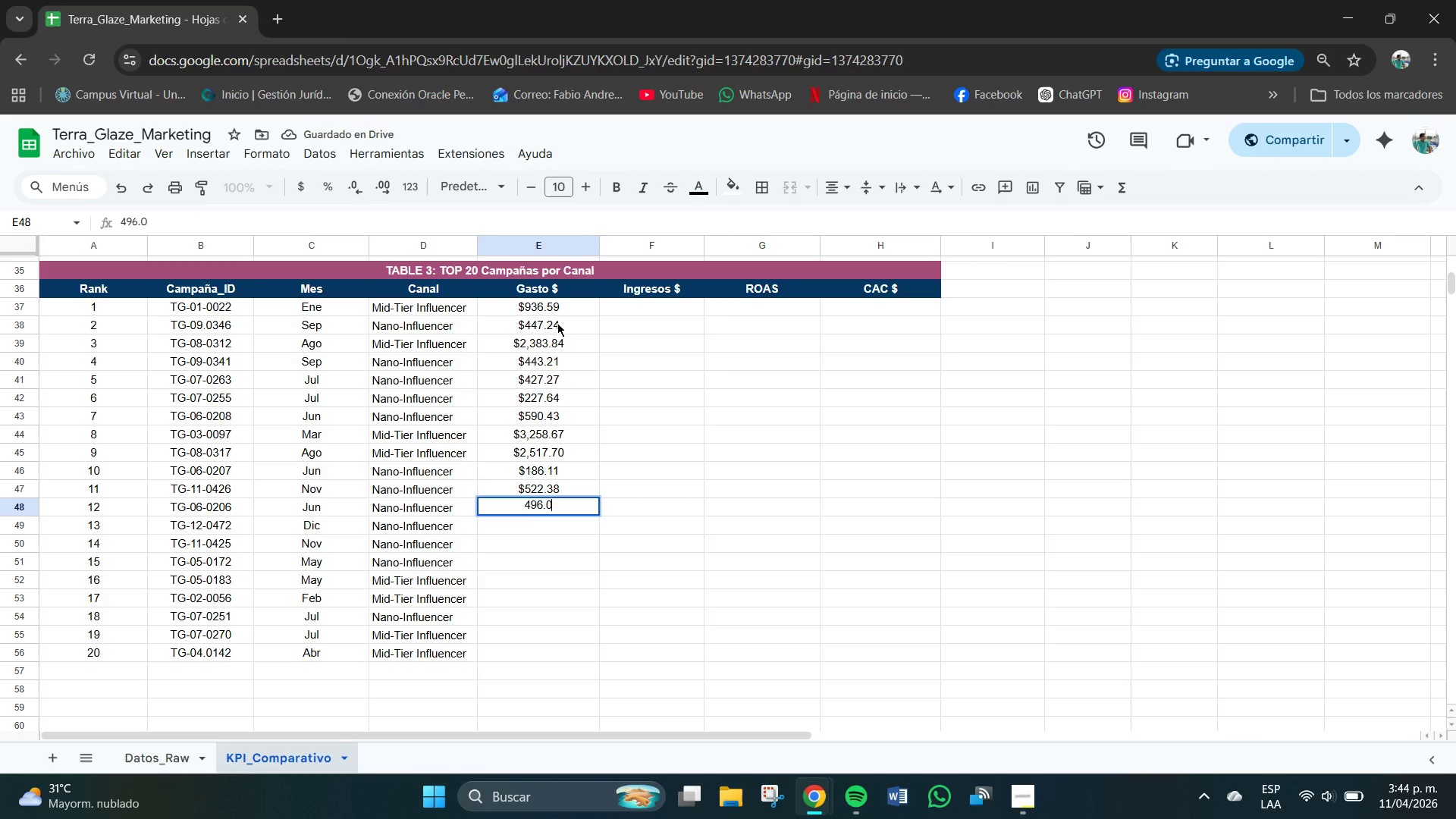 
key(Numpad4)
 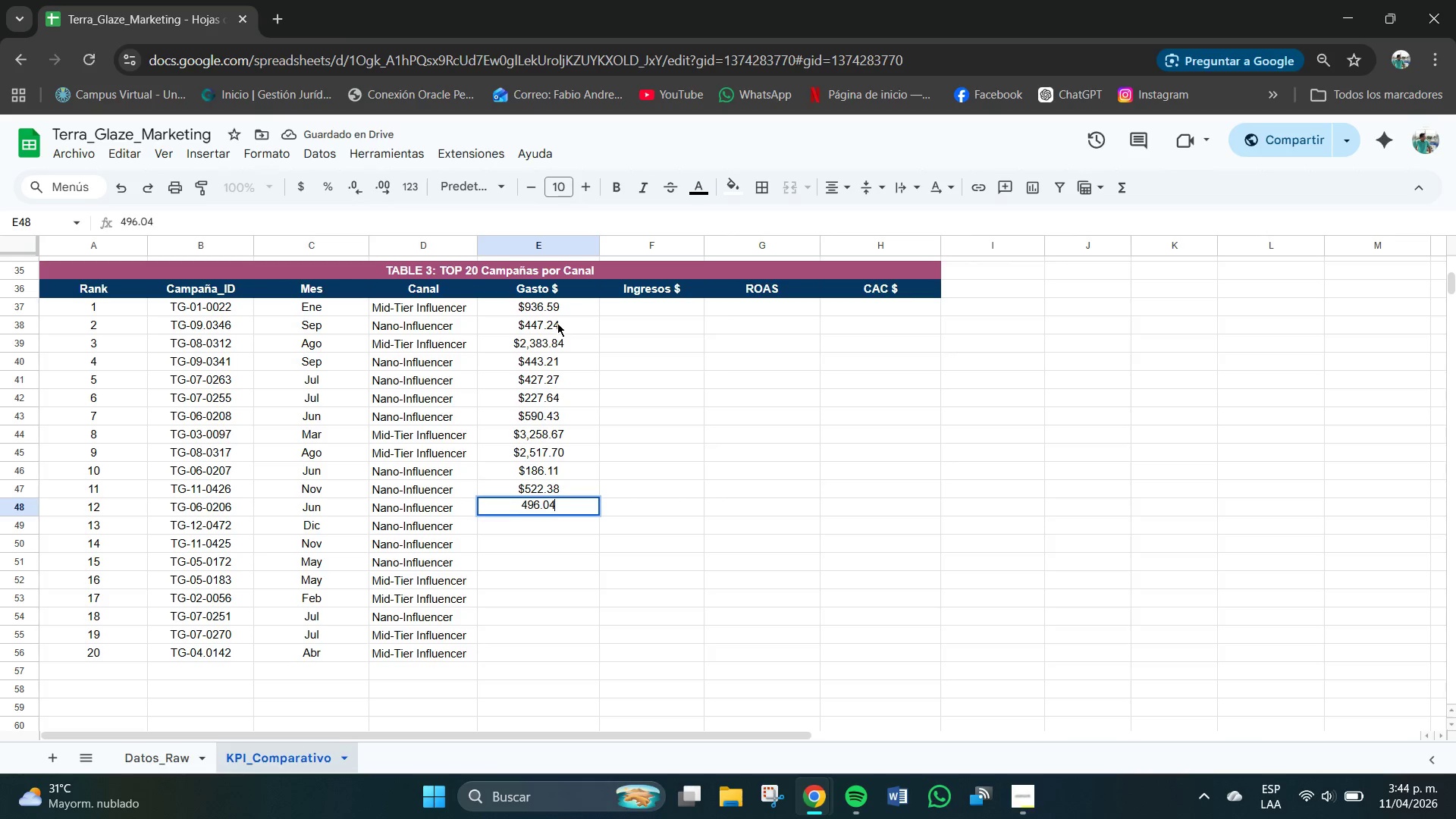 
key(NumpadEnter)
 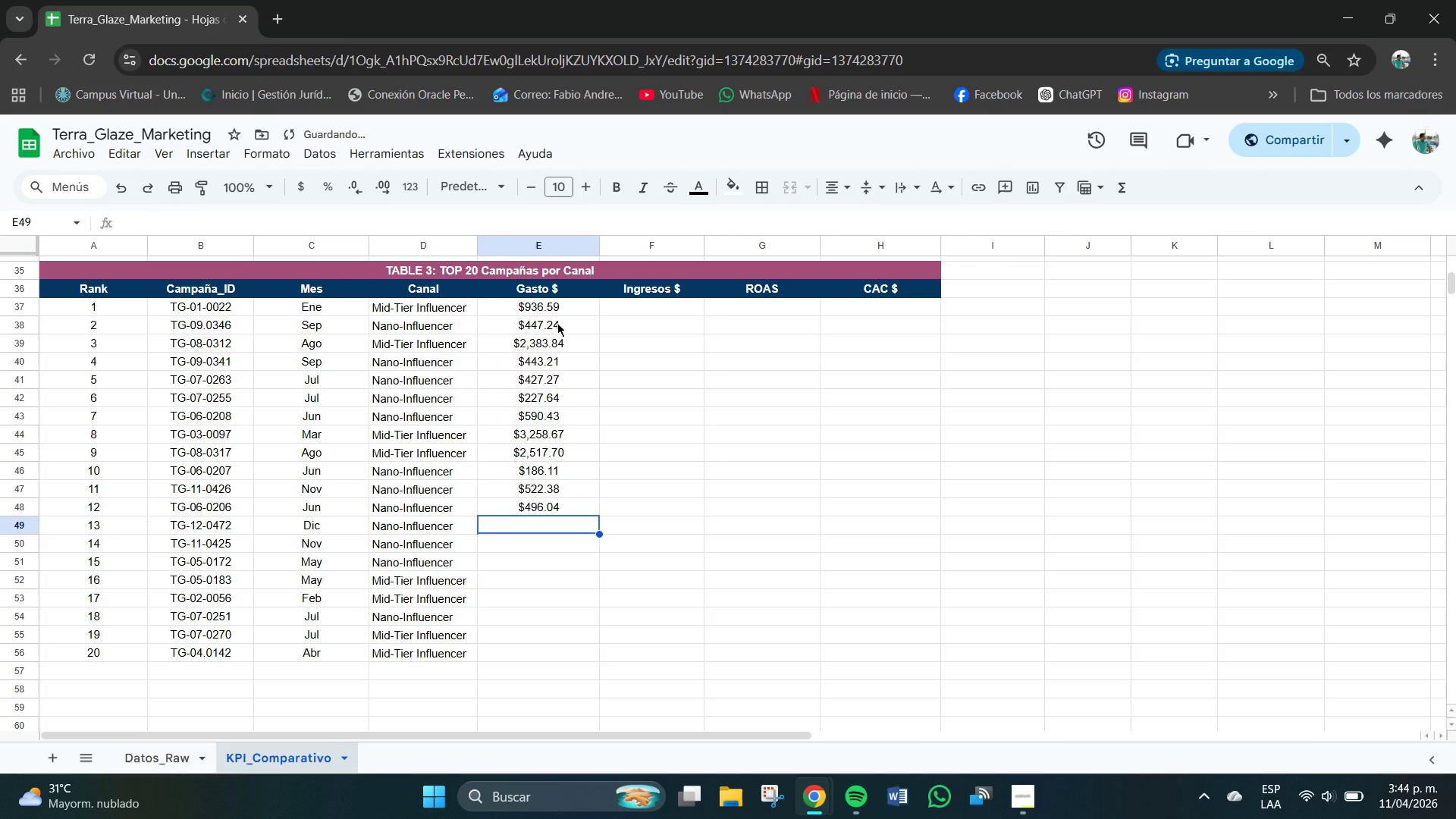 
key(Numpad3)
 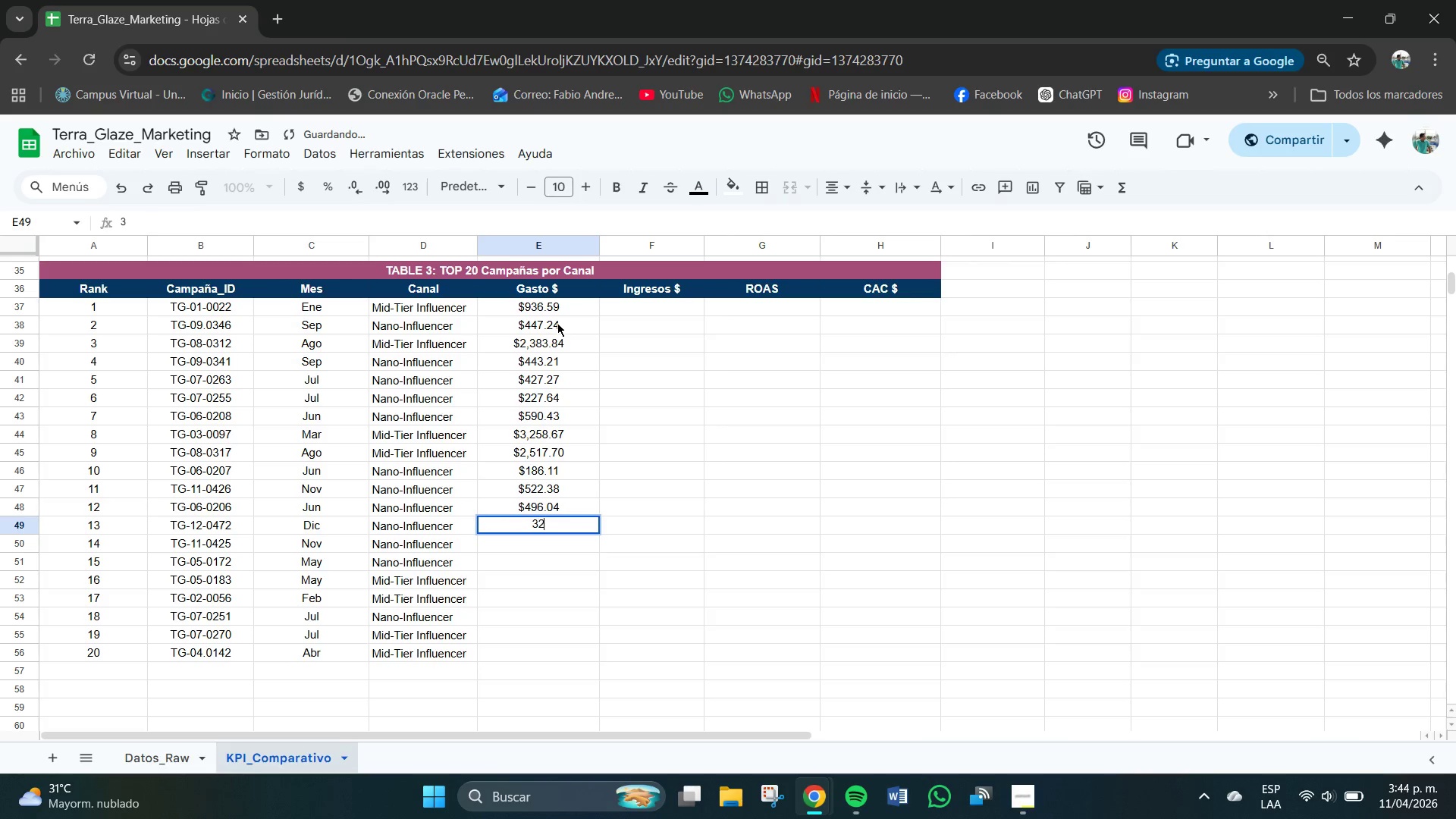 
key(Numpad2)
 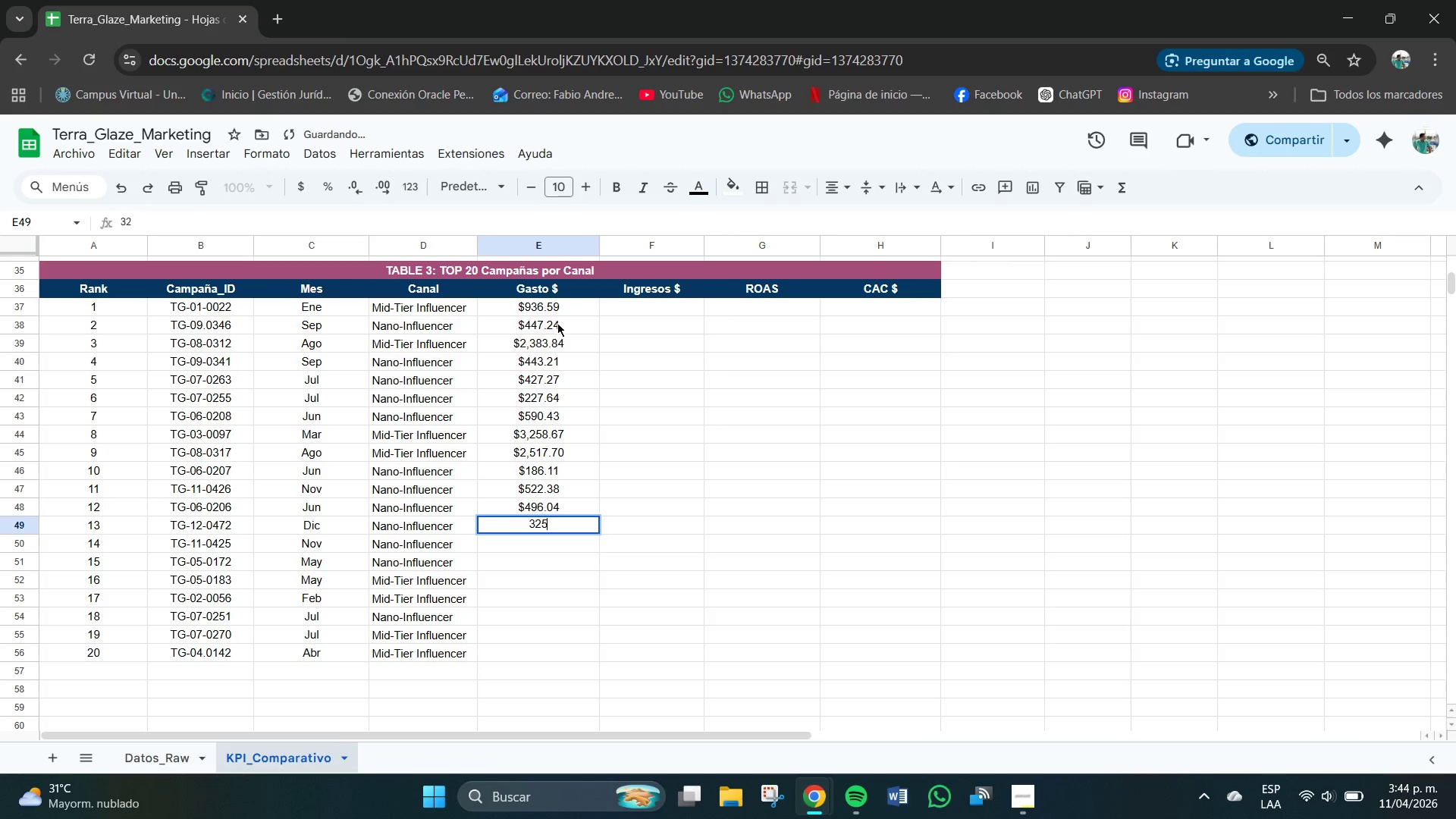 
key(Numpad5)
 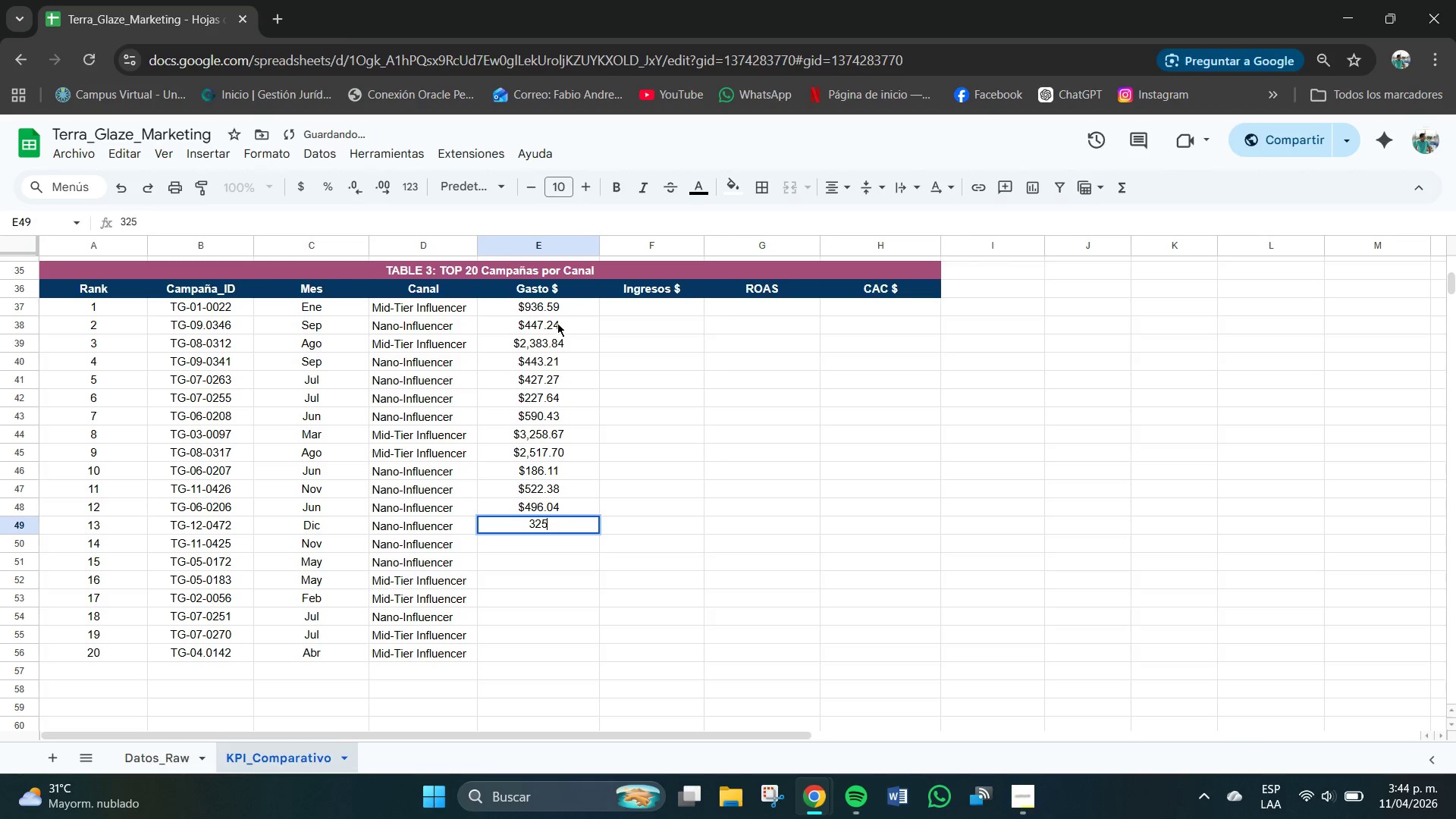 
key(NumpadDecimal)
 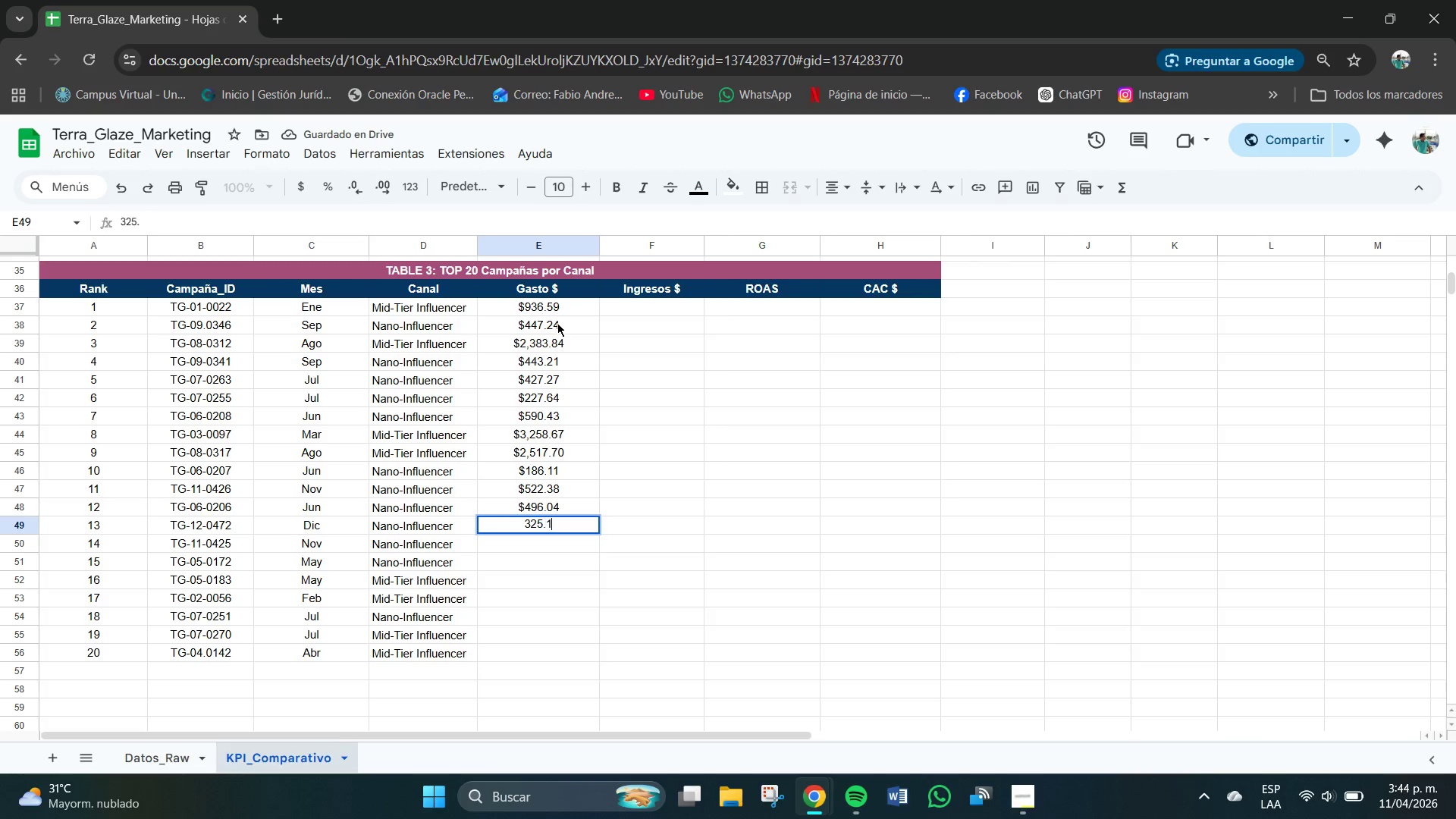 
key(Numpad1)
 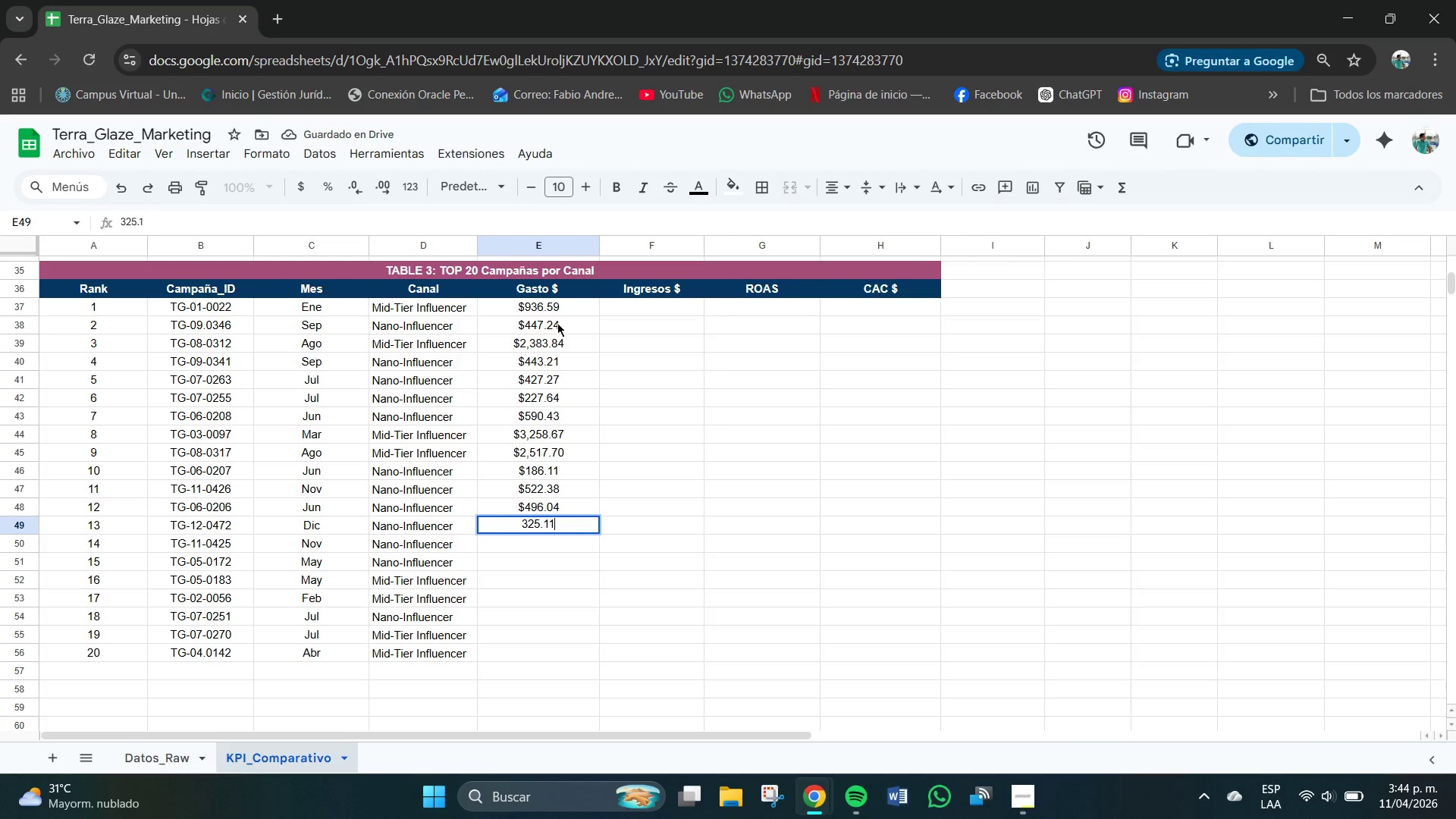 
key(Numpad1)
 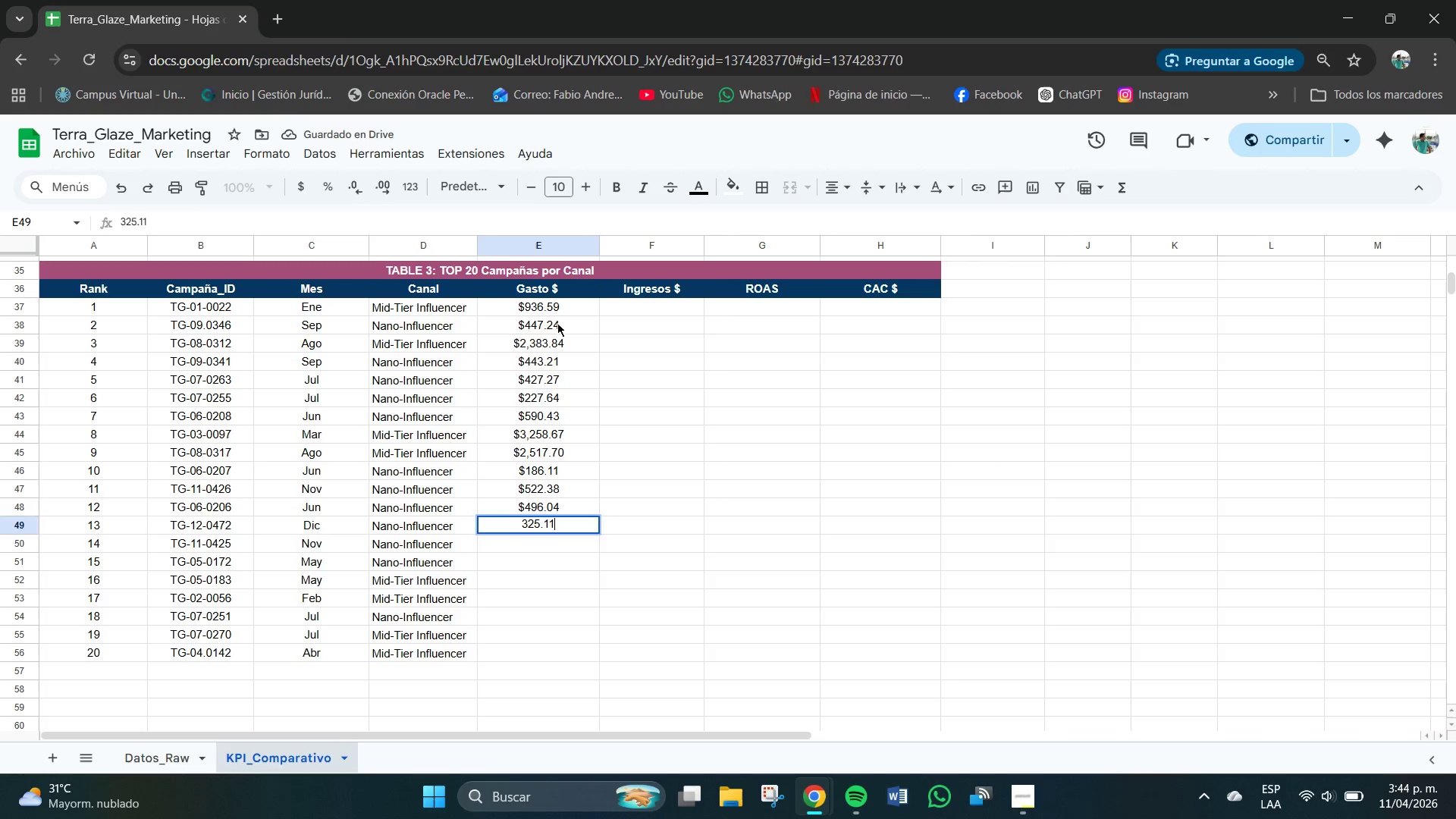 
key(NumpadEnter)
 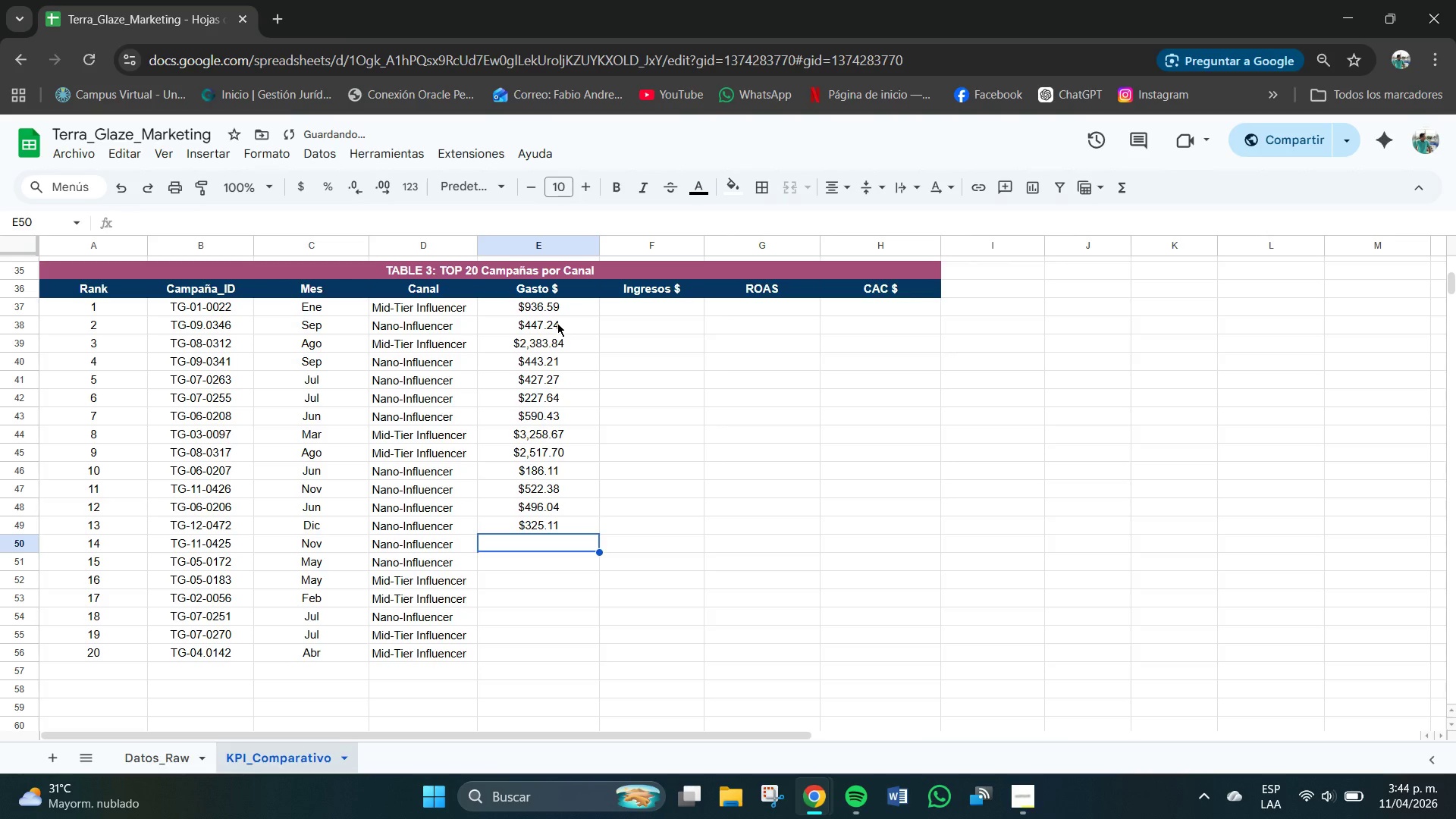 
key(Numpad2)
 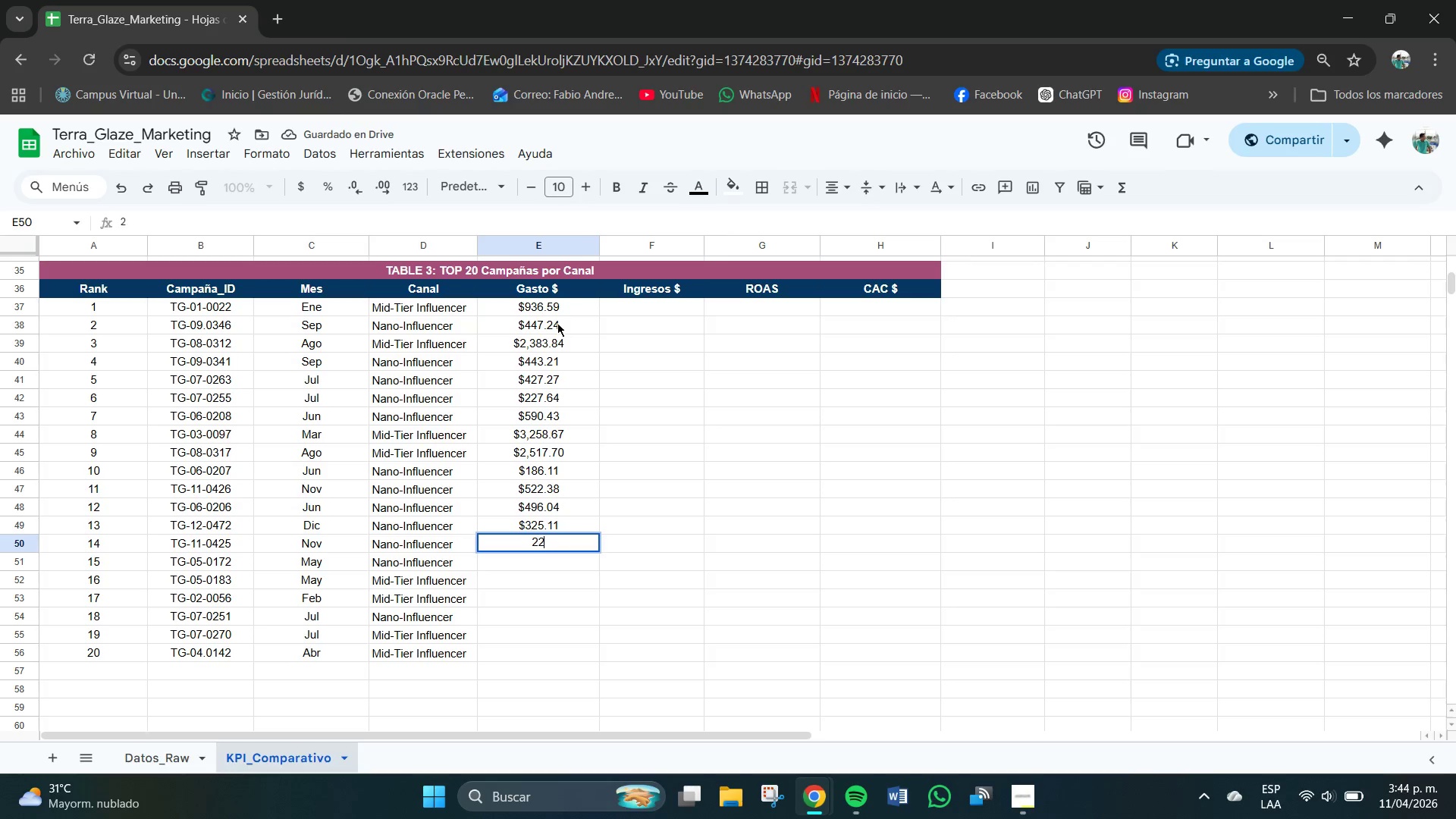 
key(Numpad2)
 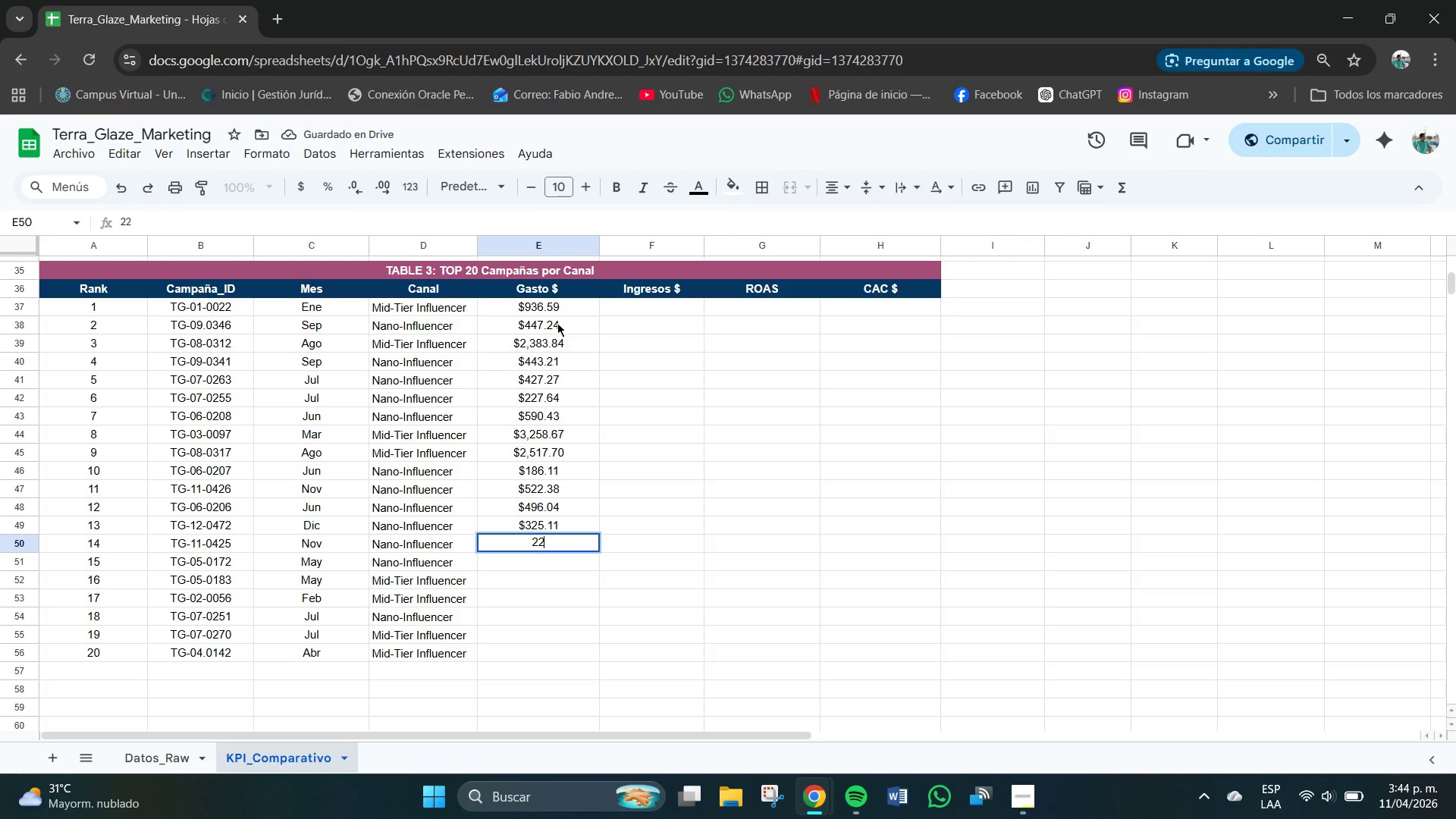 
key(Numpad9)
 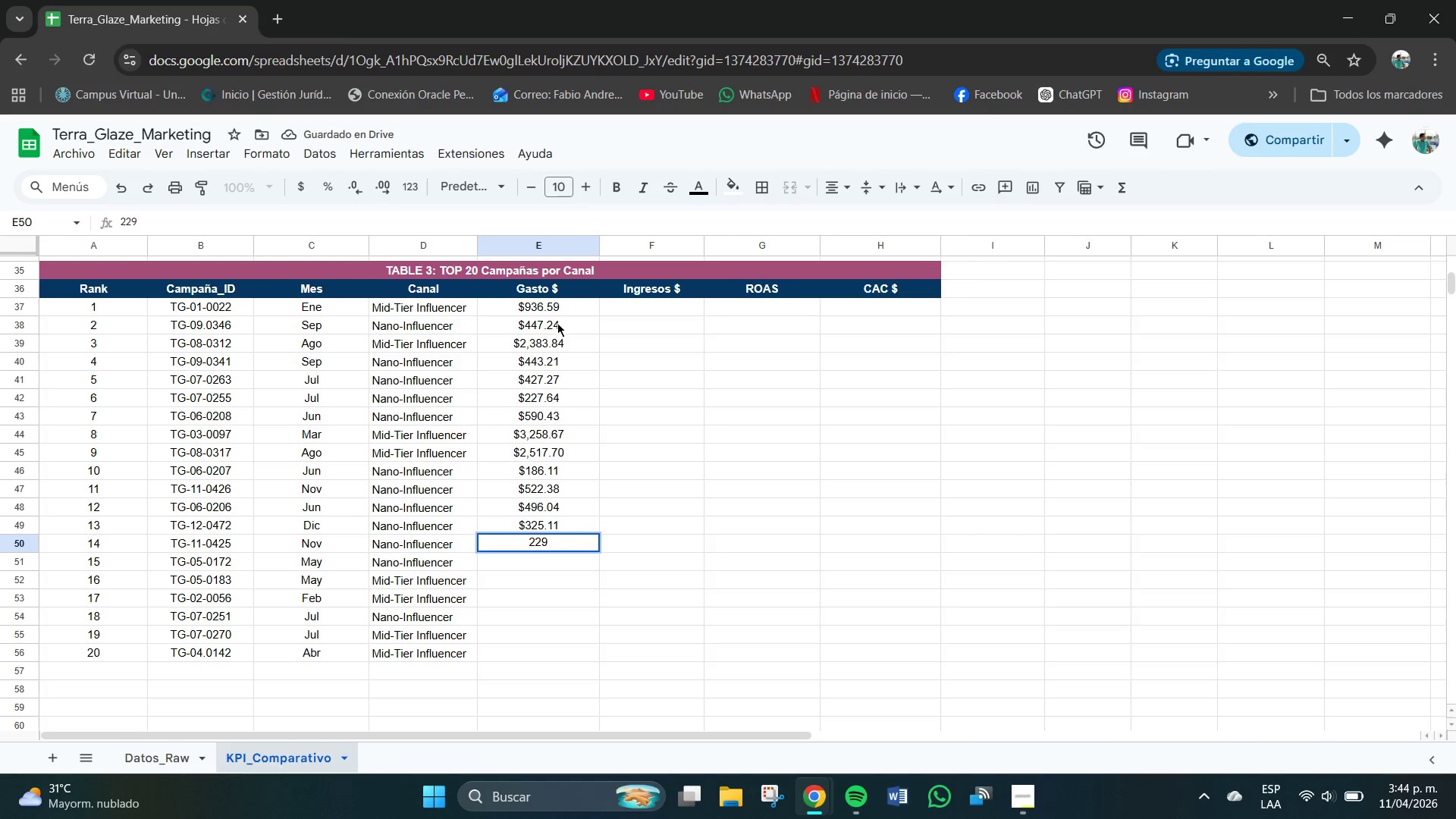 
key(NumpadDecimal)
 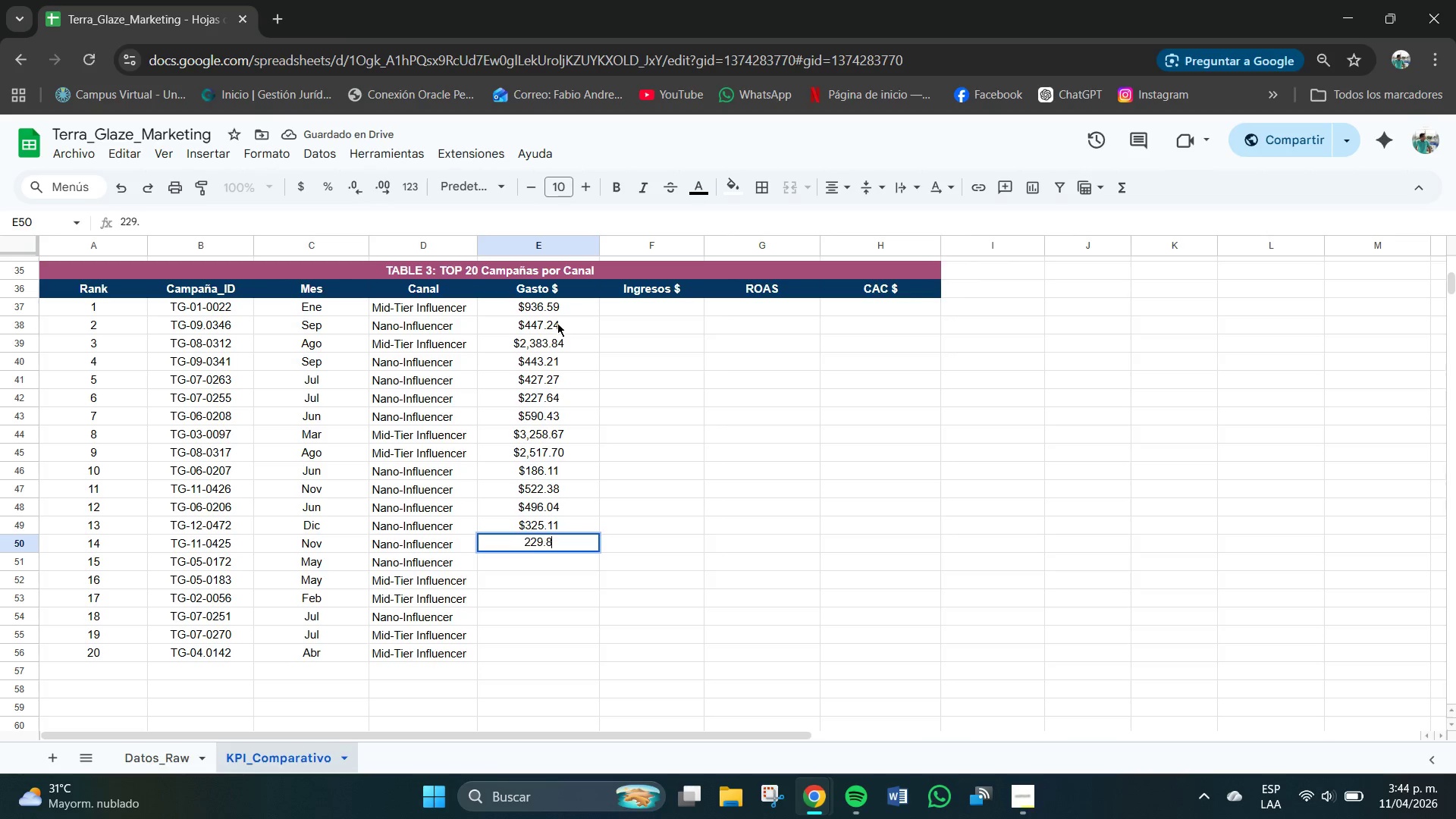 
key(Numpad8)
 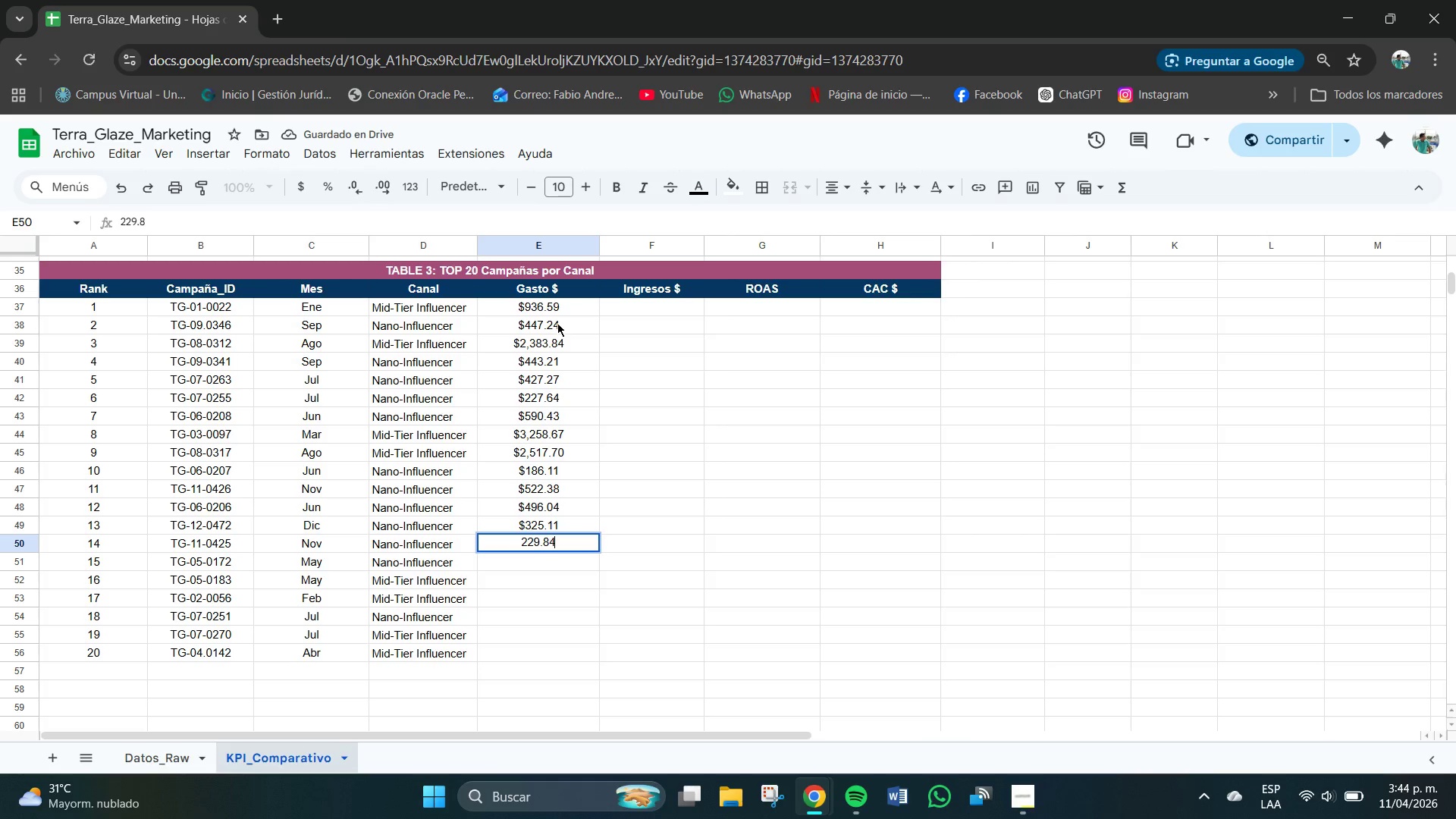 
key(Numpad4)
 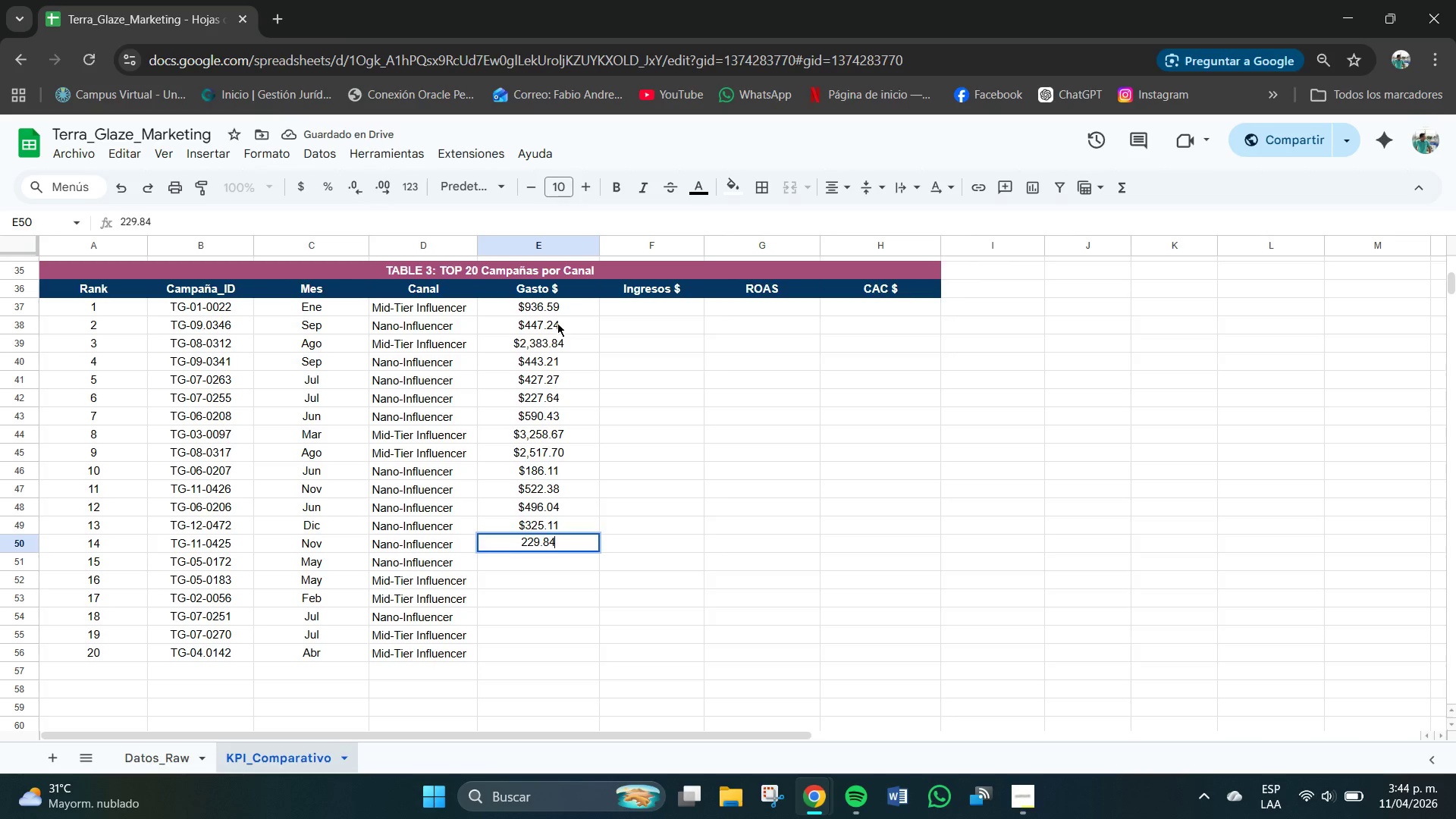 
key(NumpadEnter)
 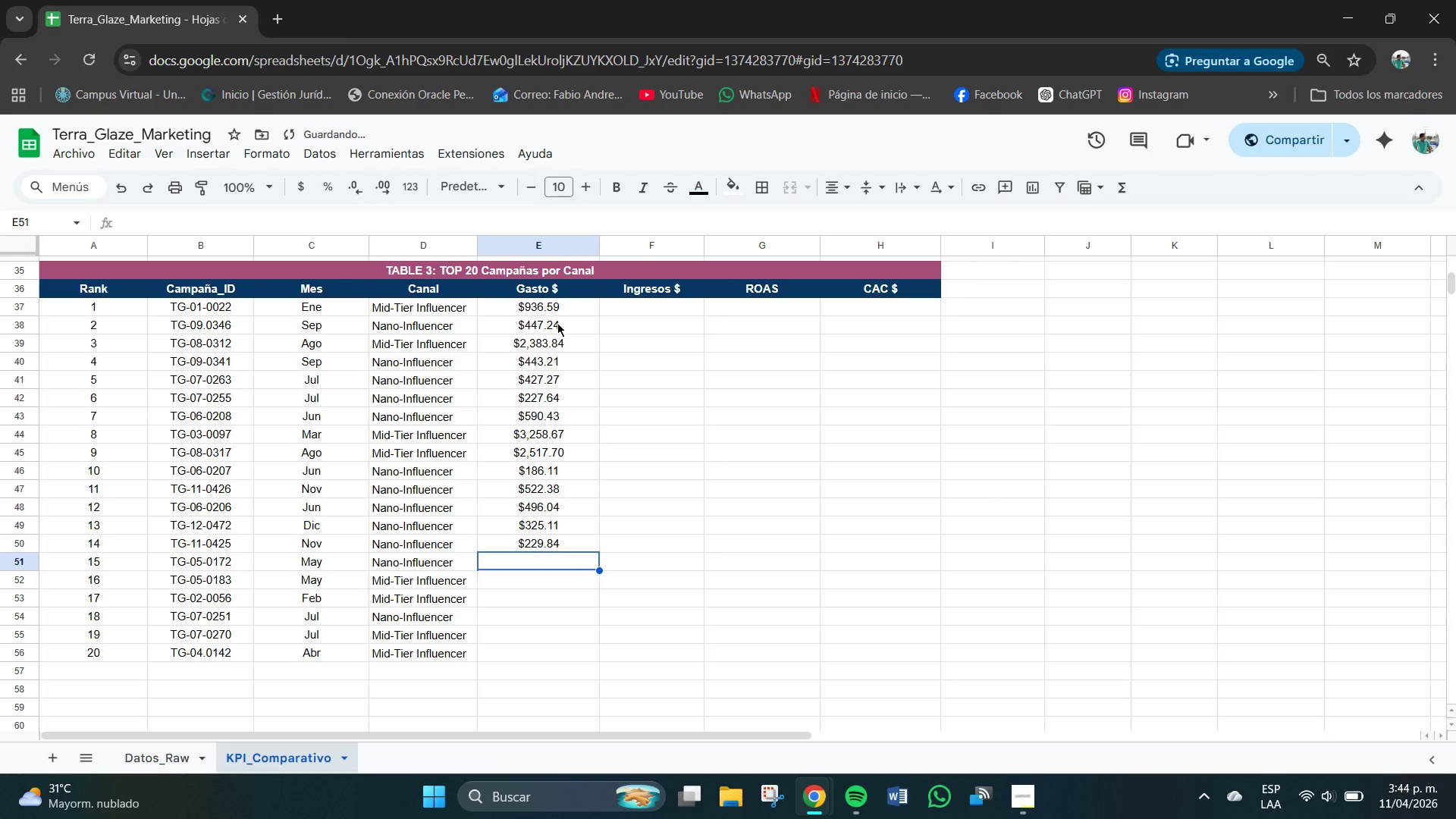 
key(Numpad2)
 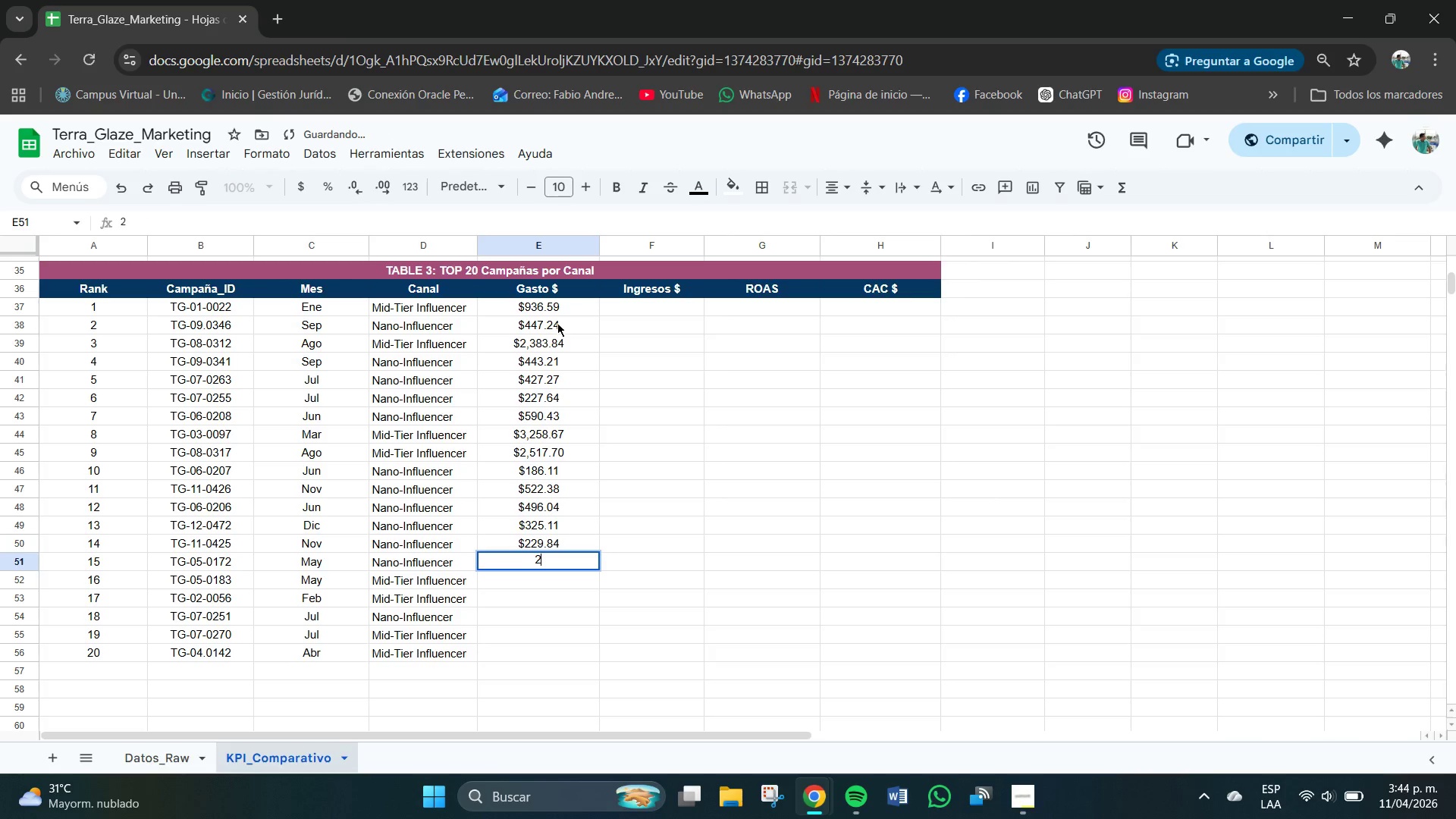 
key(Numpad8)
 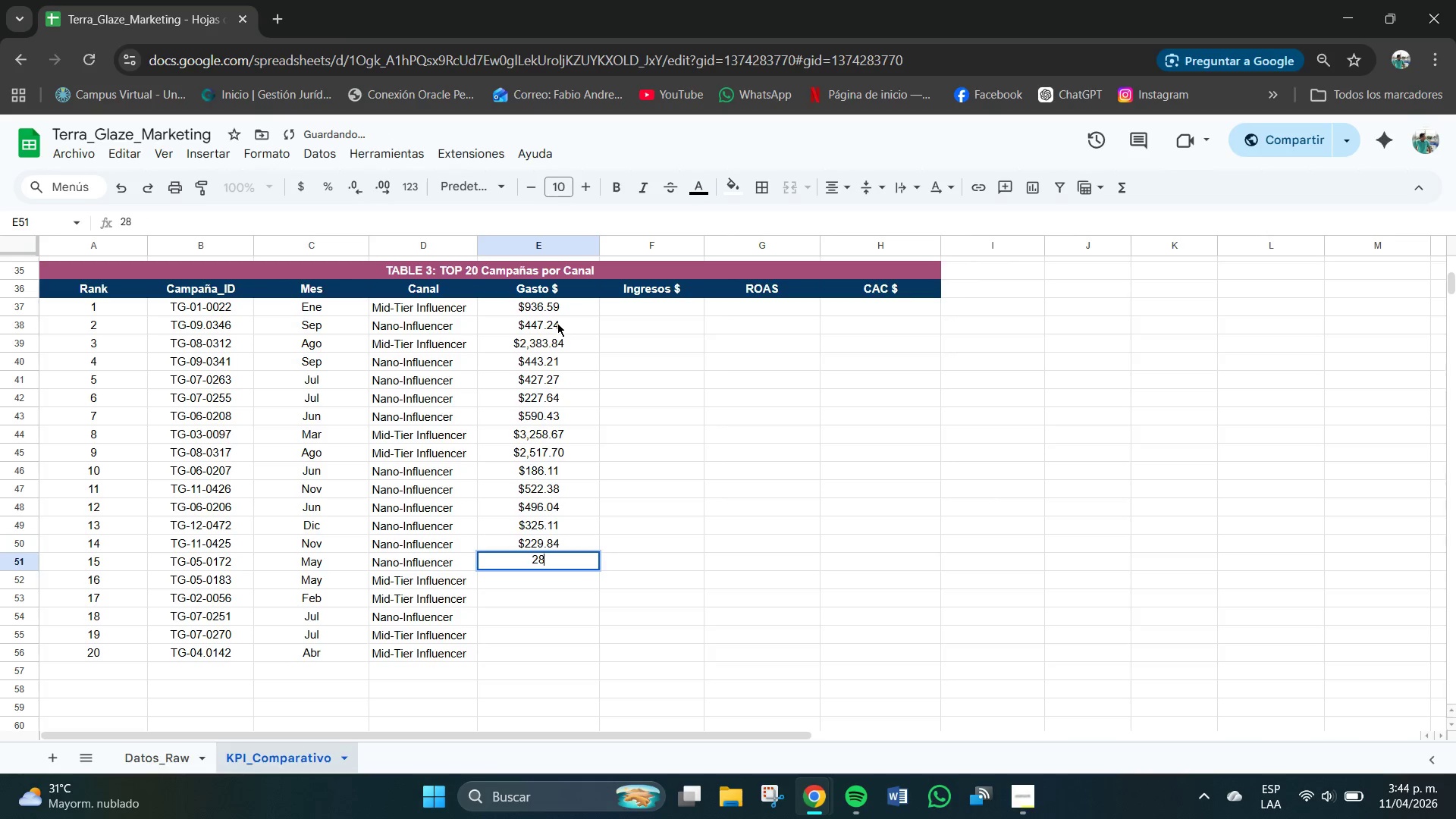 
key(Numpad0)
 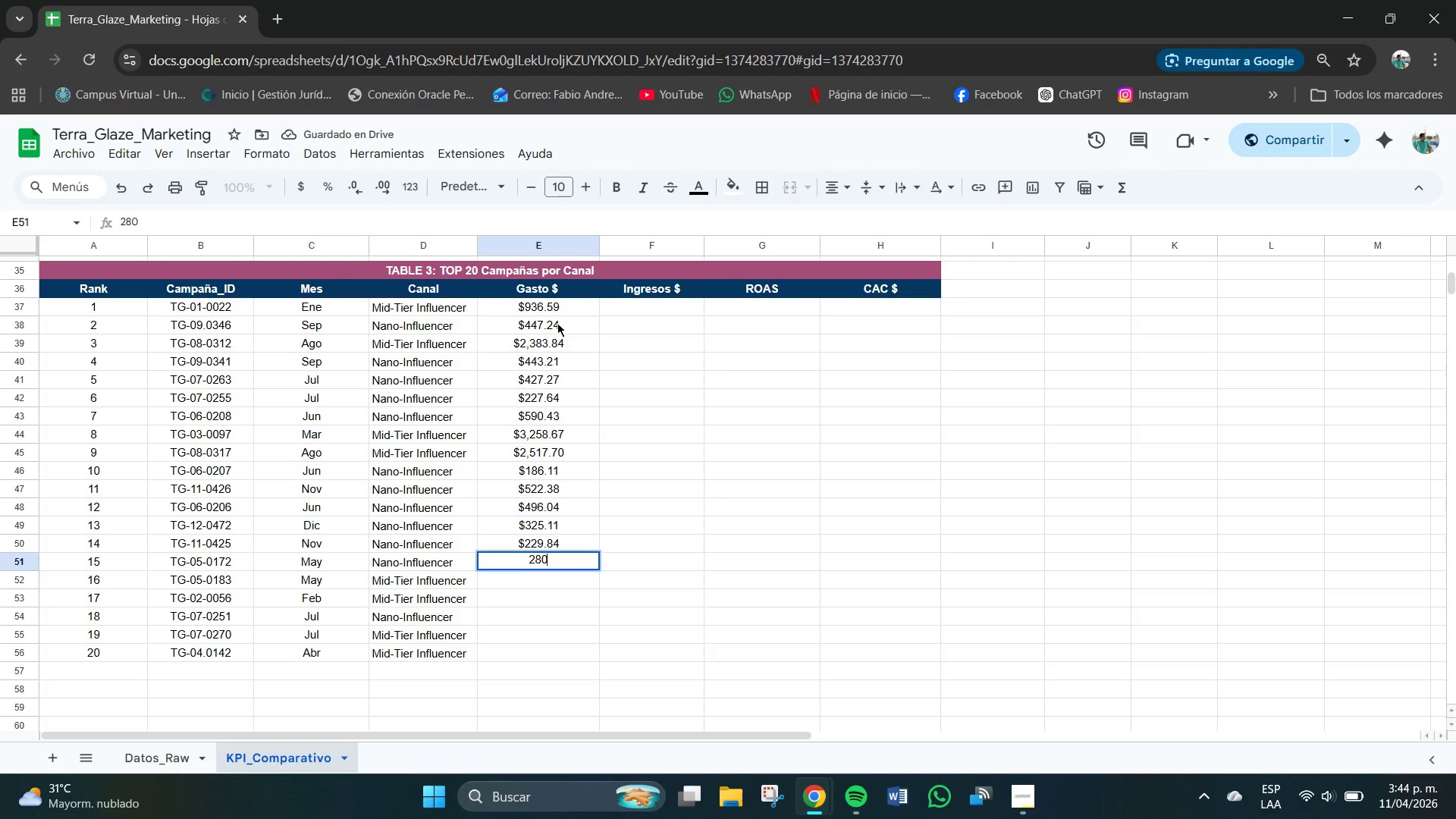 
key(NumpadDecimal)
 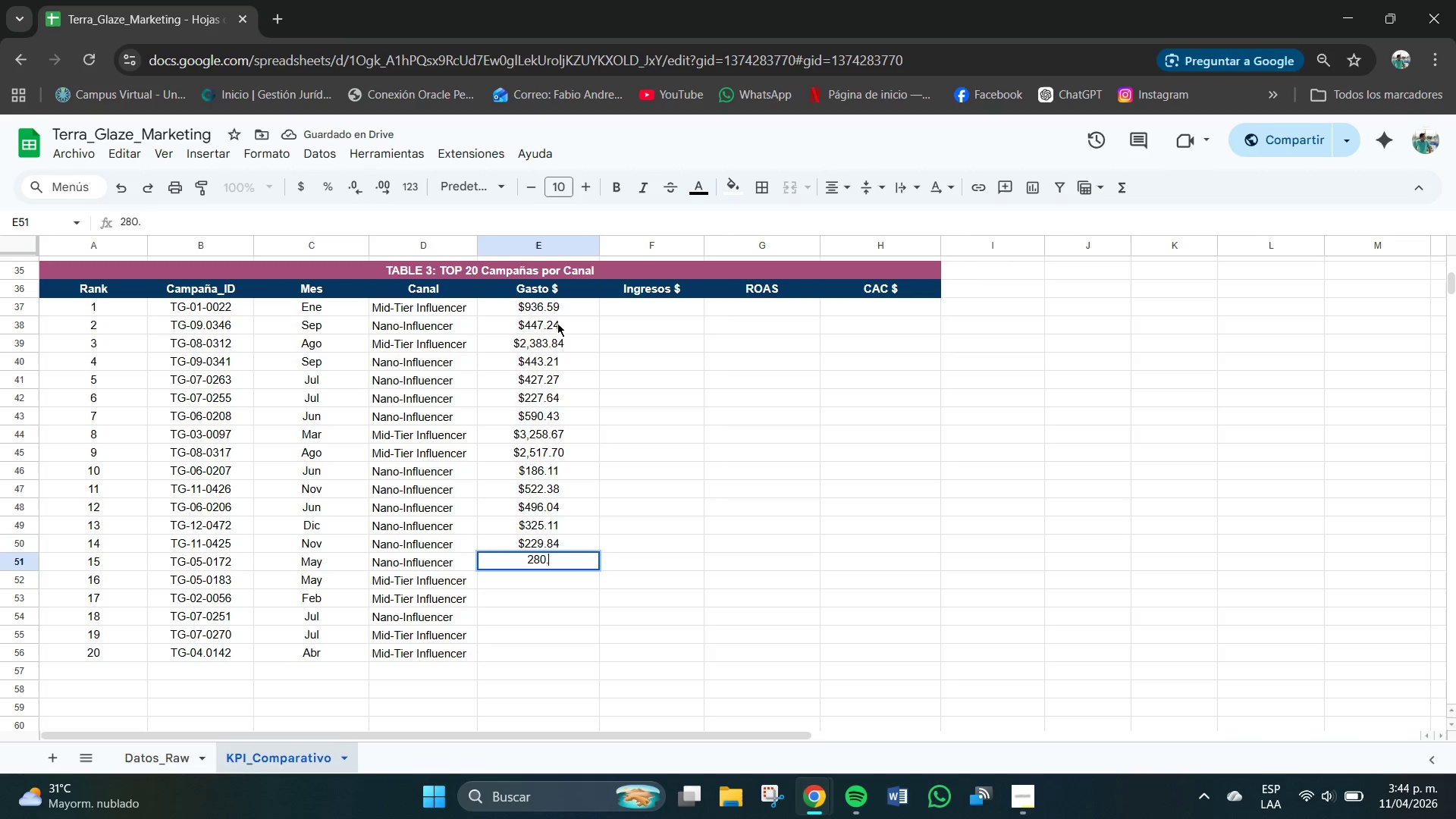 
key(Numpad3)
 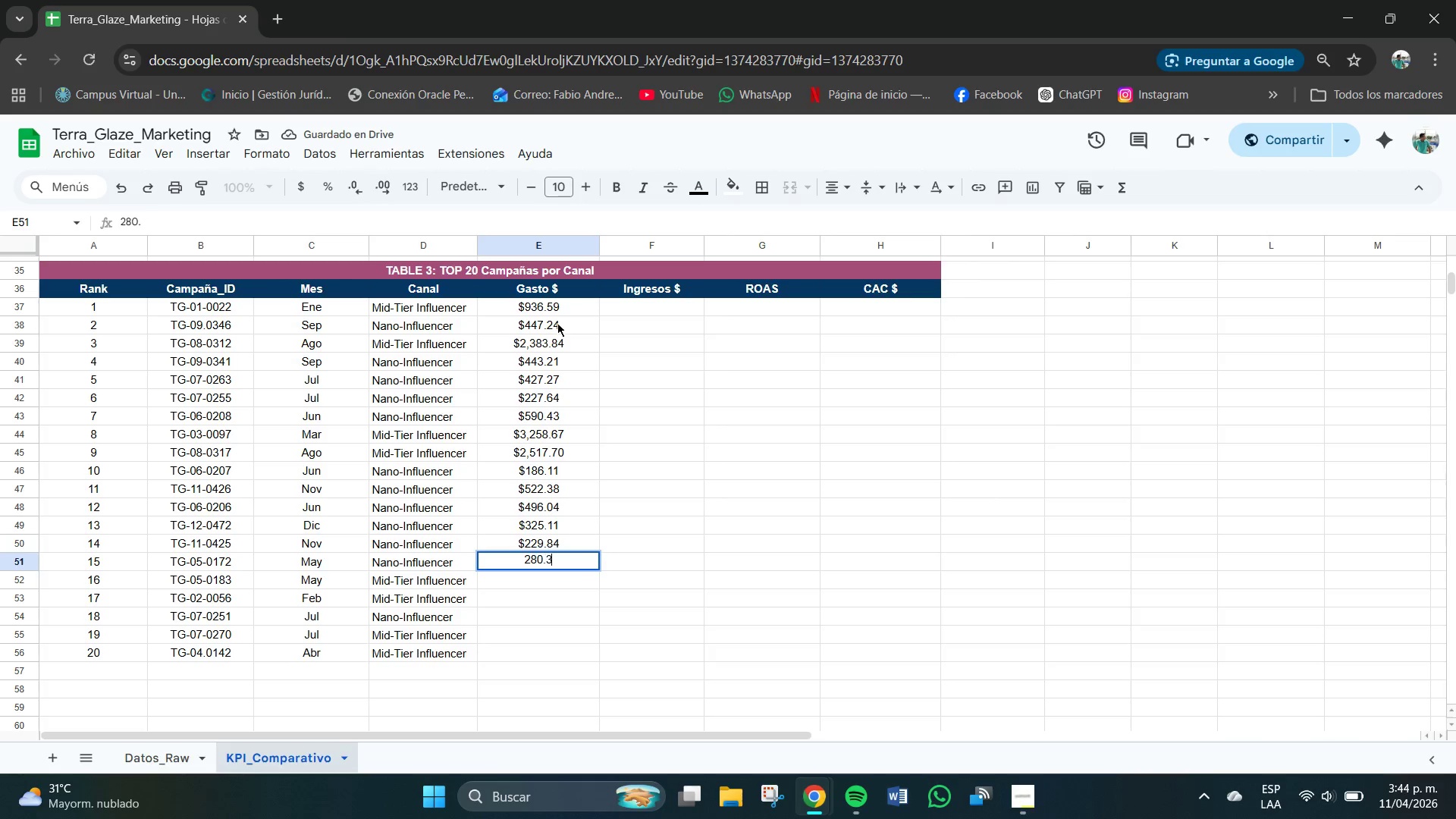 
key(Numpad5)
 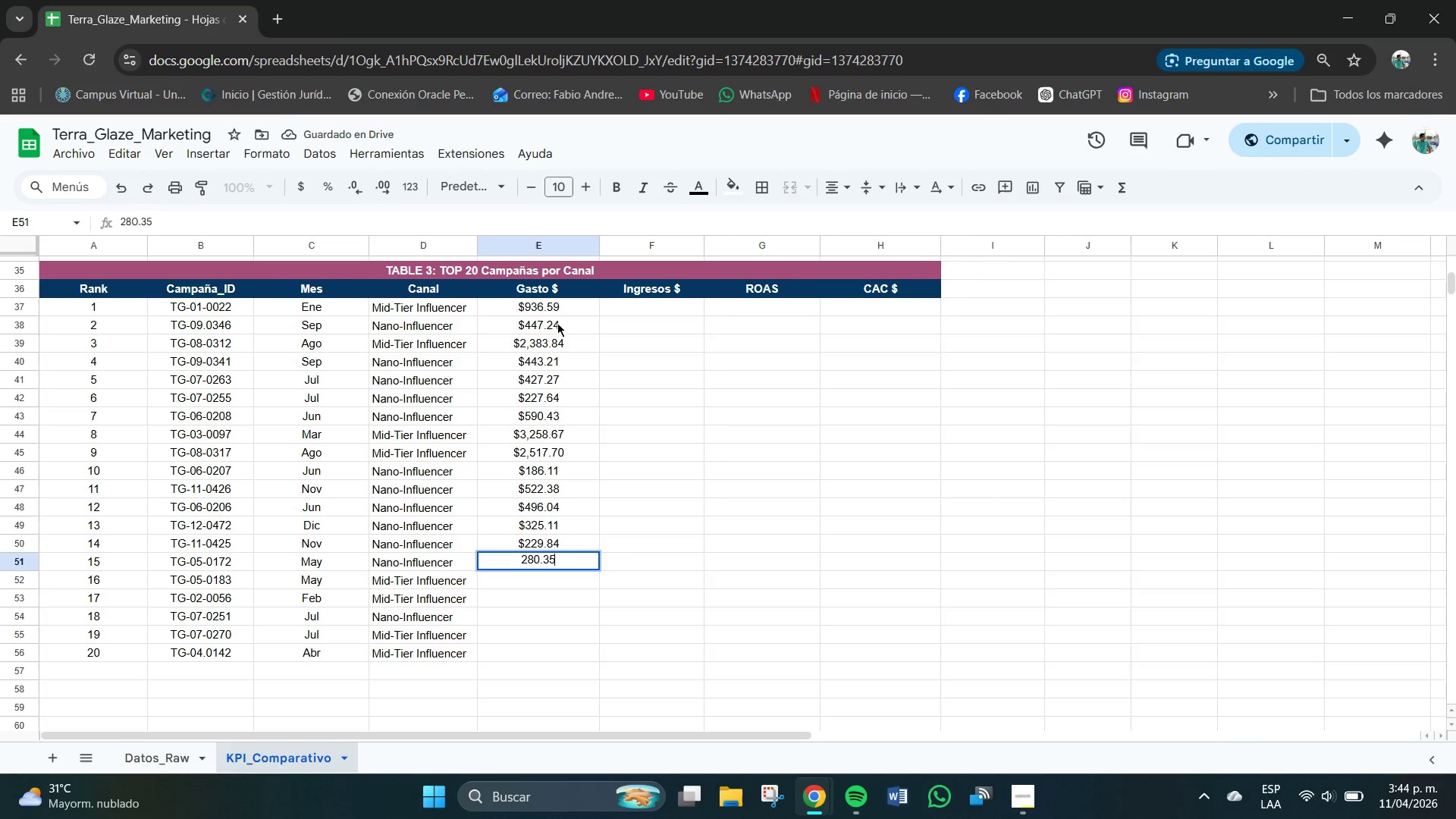 
hold_key(key=NumpadEnter, duration=5.23)
 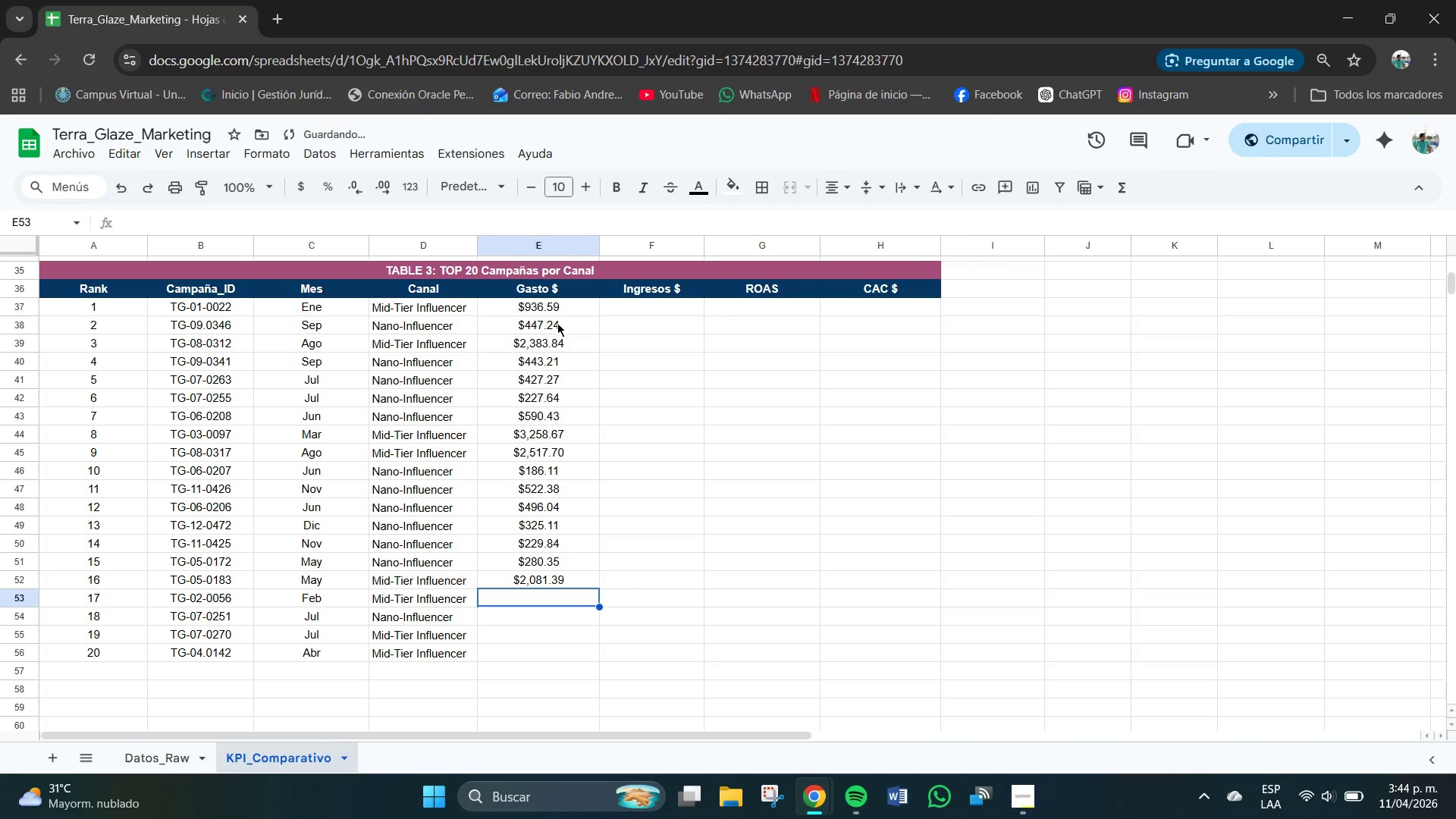 
key(Numpad2)
 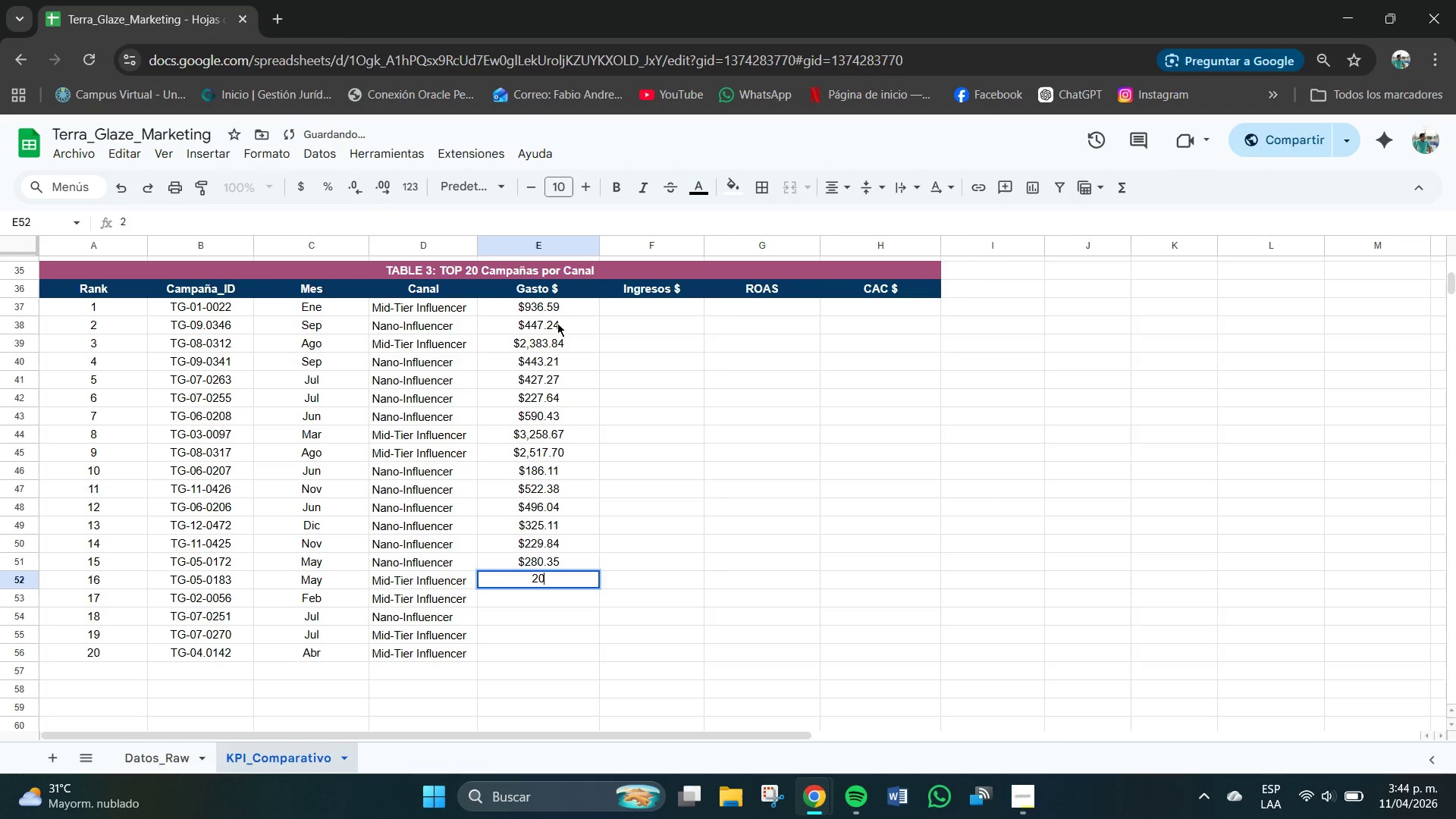 
key(Numpad0)
 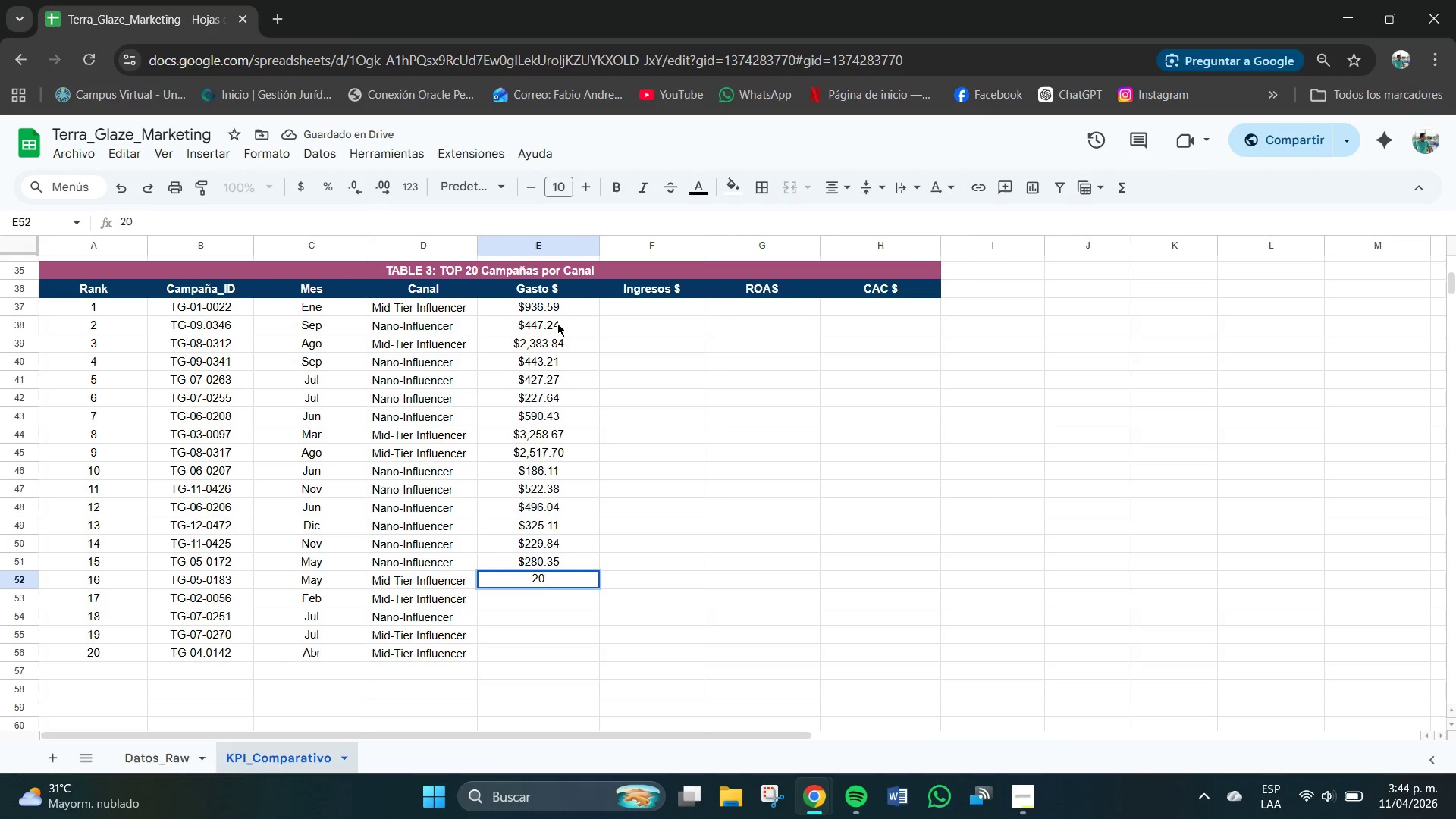 
key(Numpad8)
 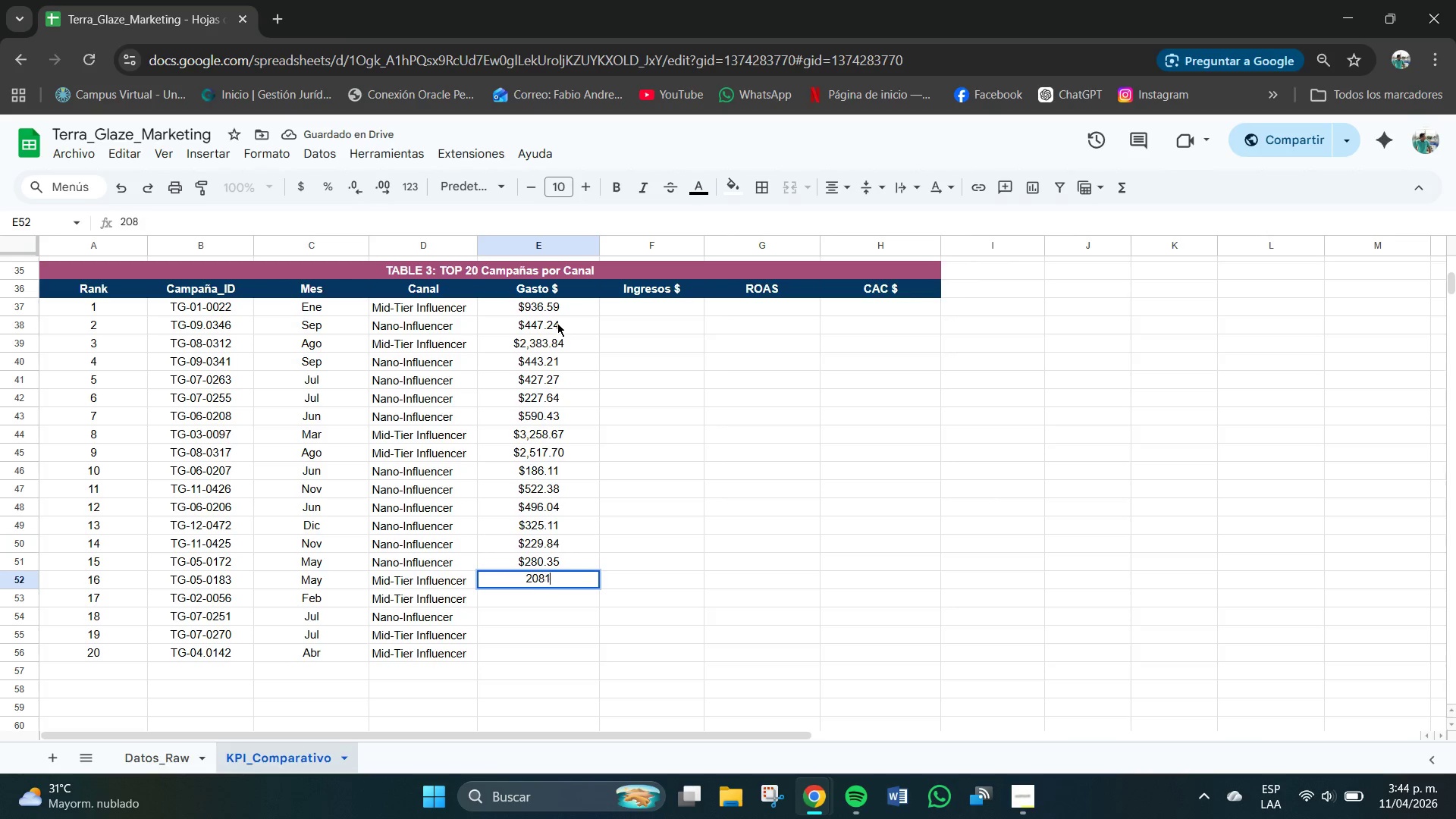 
key(Numpad1)
 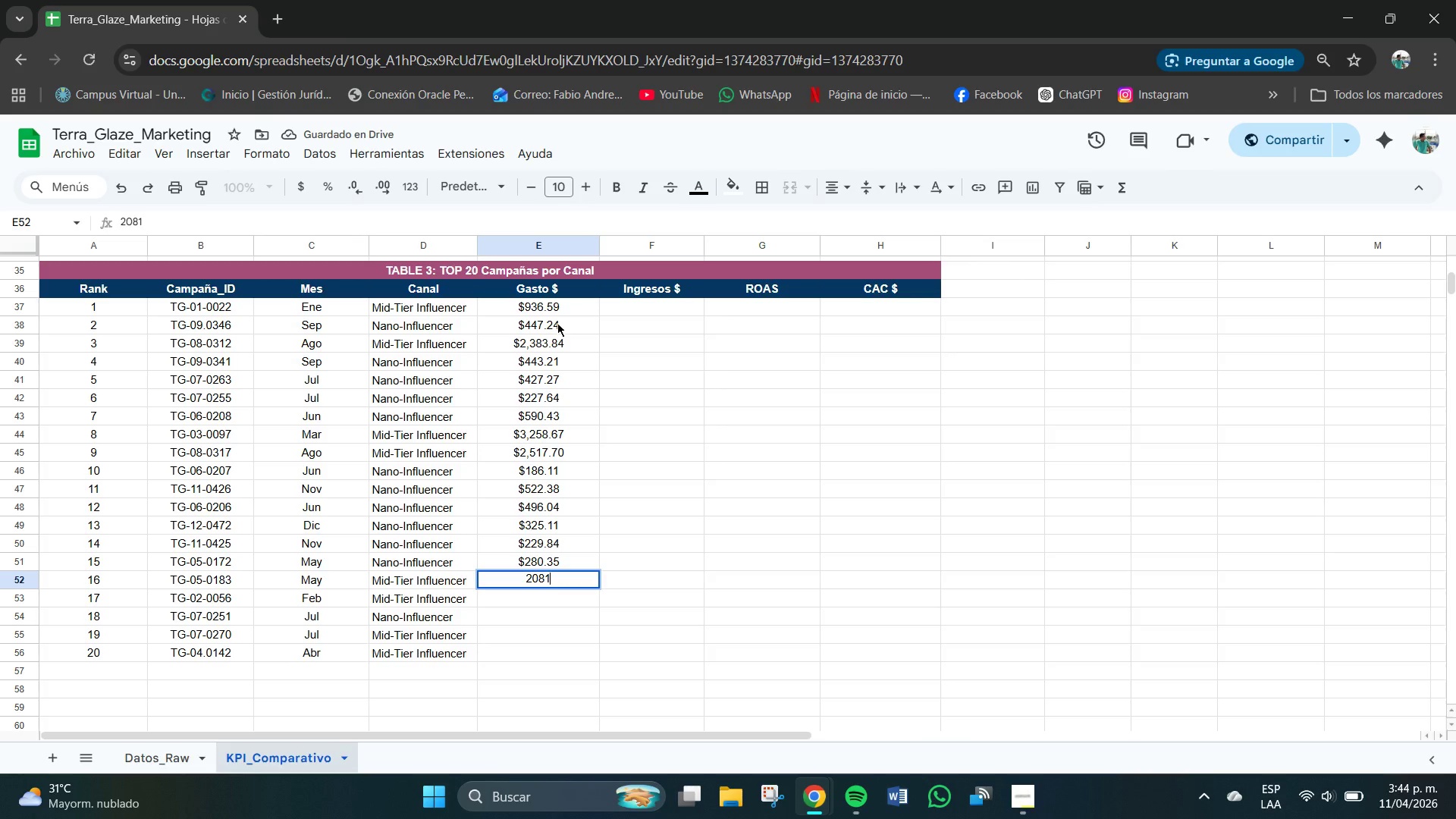 
key(NumpadDecimal)
 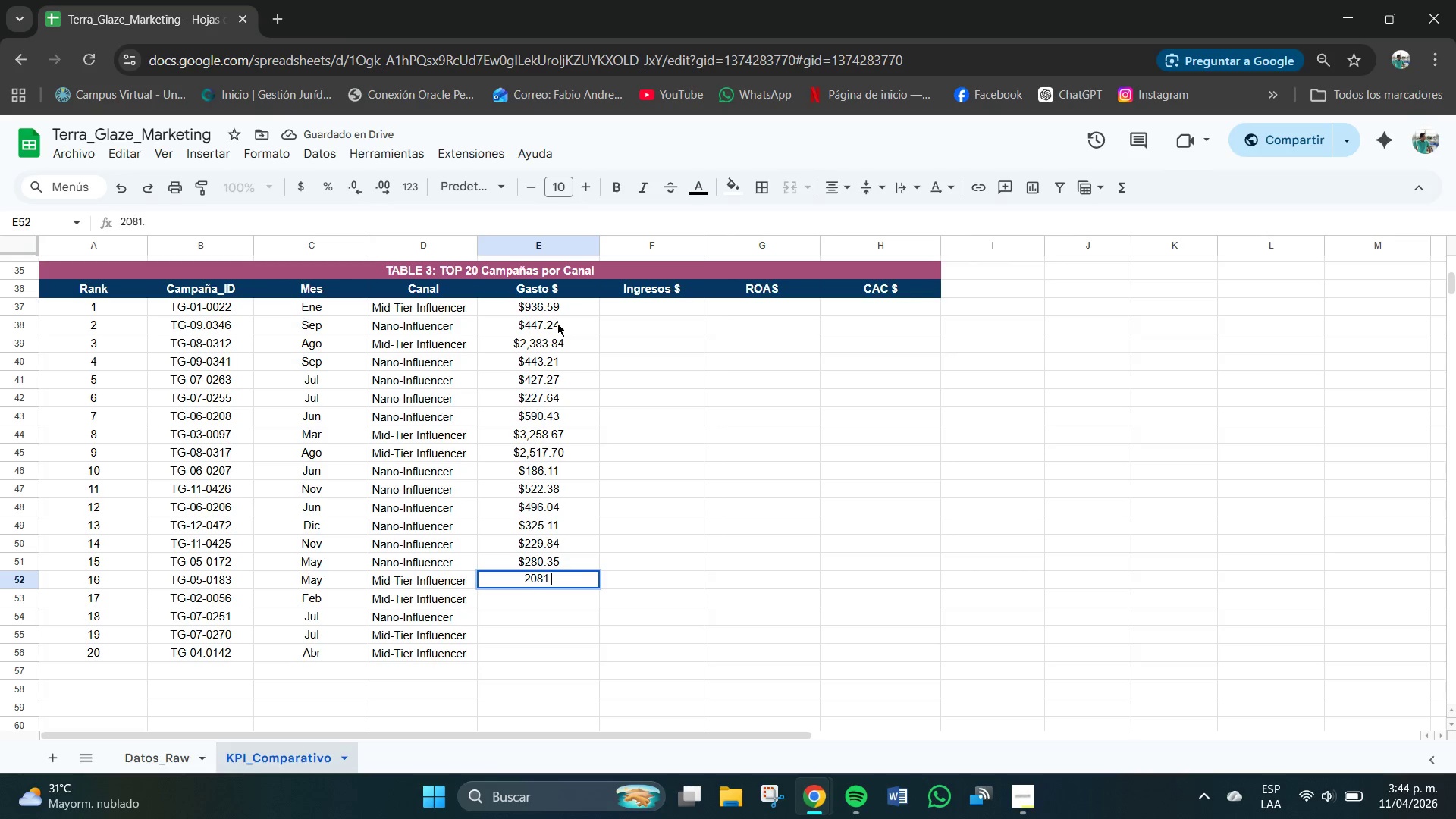 
key(Numpad3)
 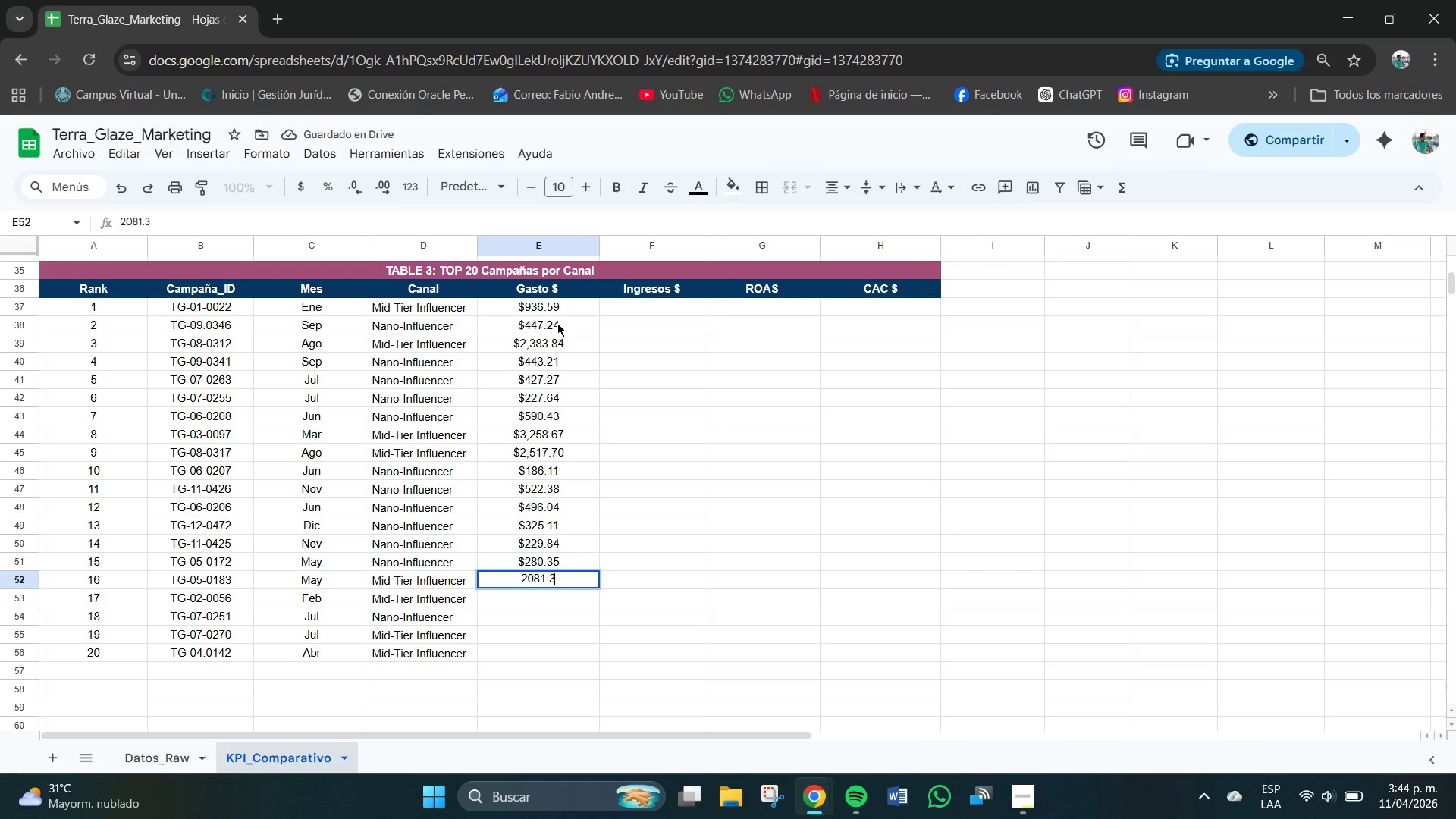 
key(Numpad9)
 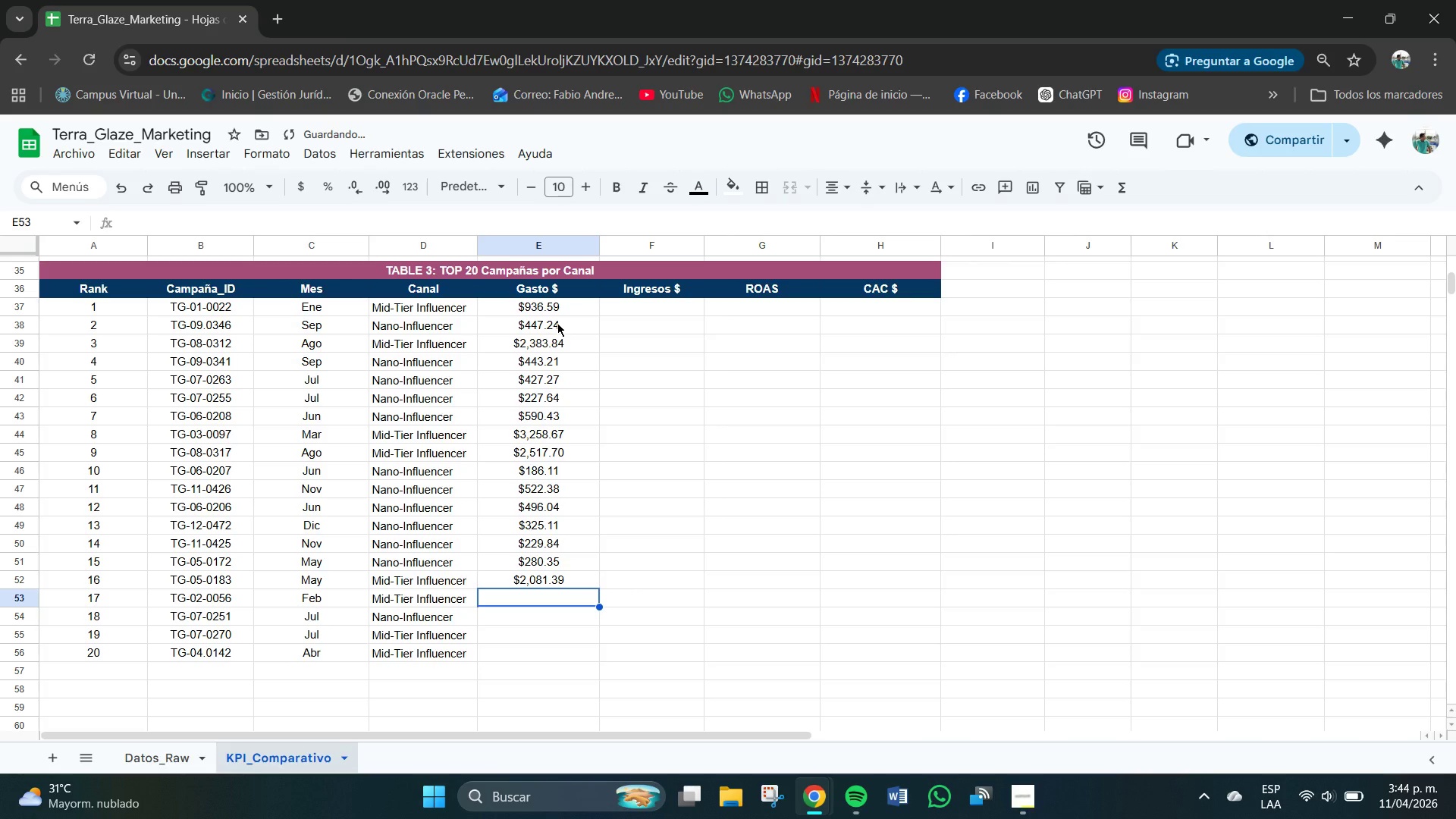 
key(Numpad2)
 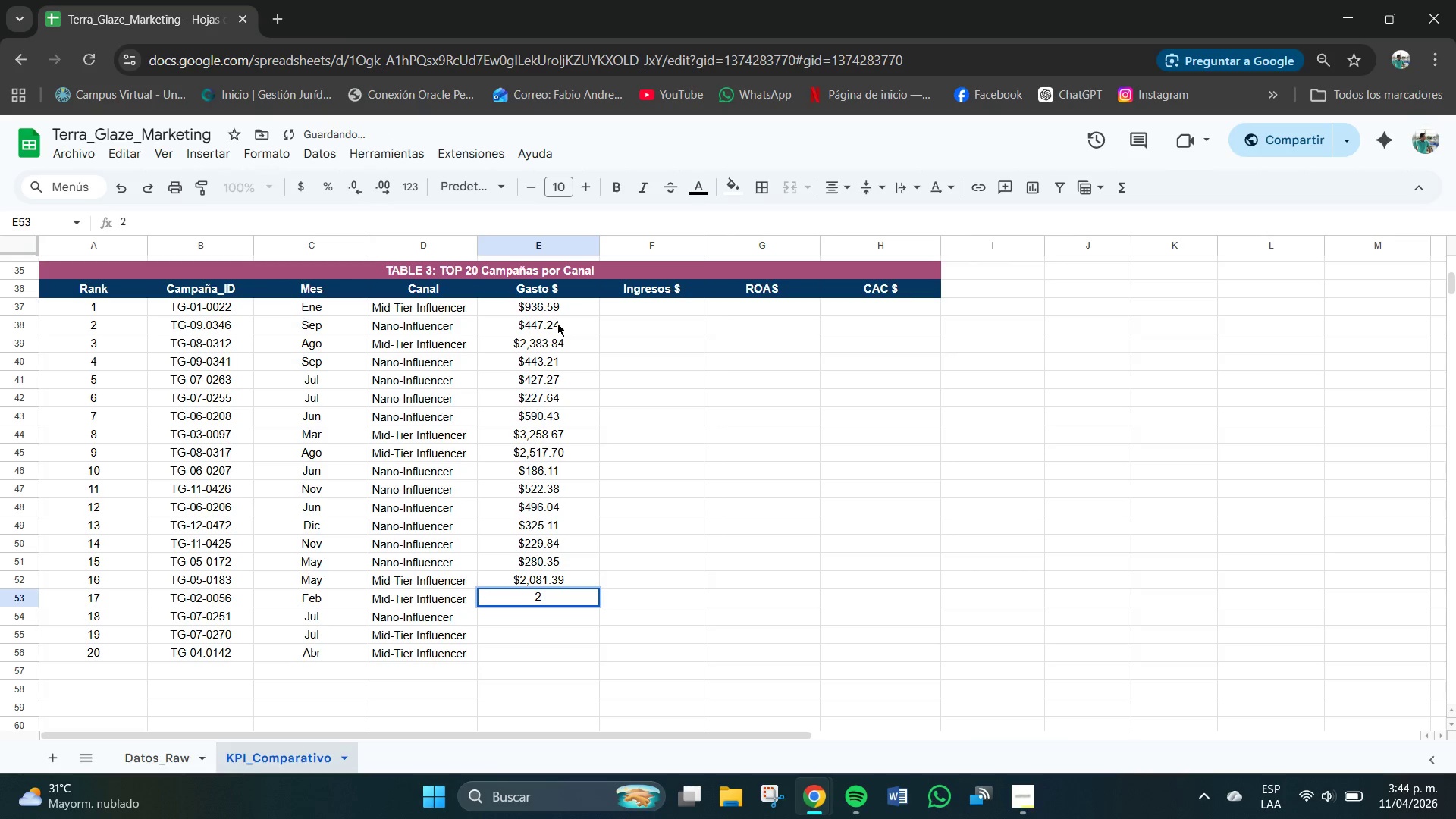 
key(Numpad5)
 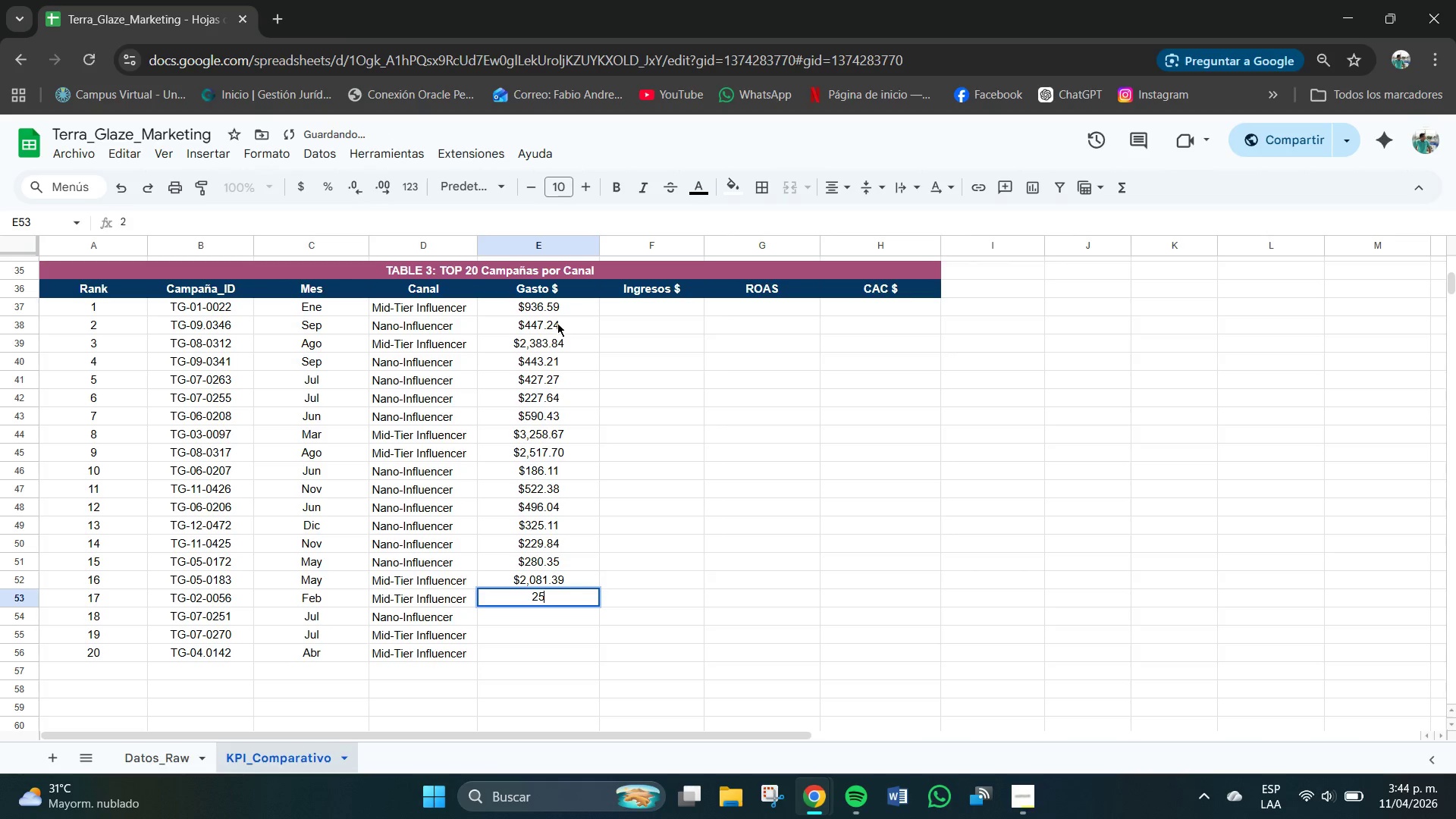 
key(Numpad5)
 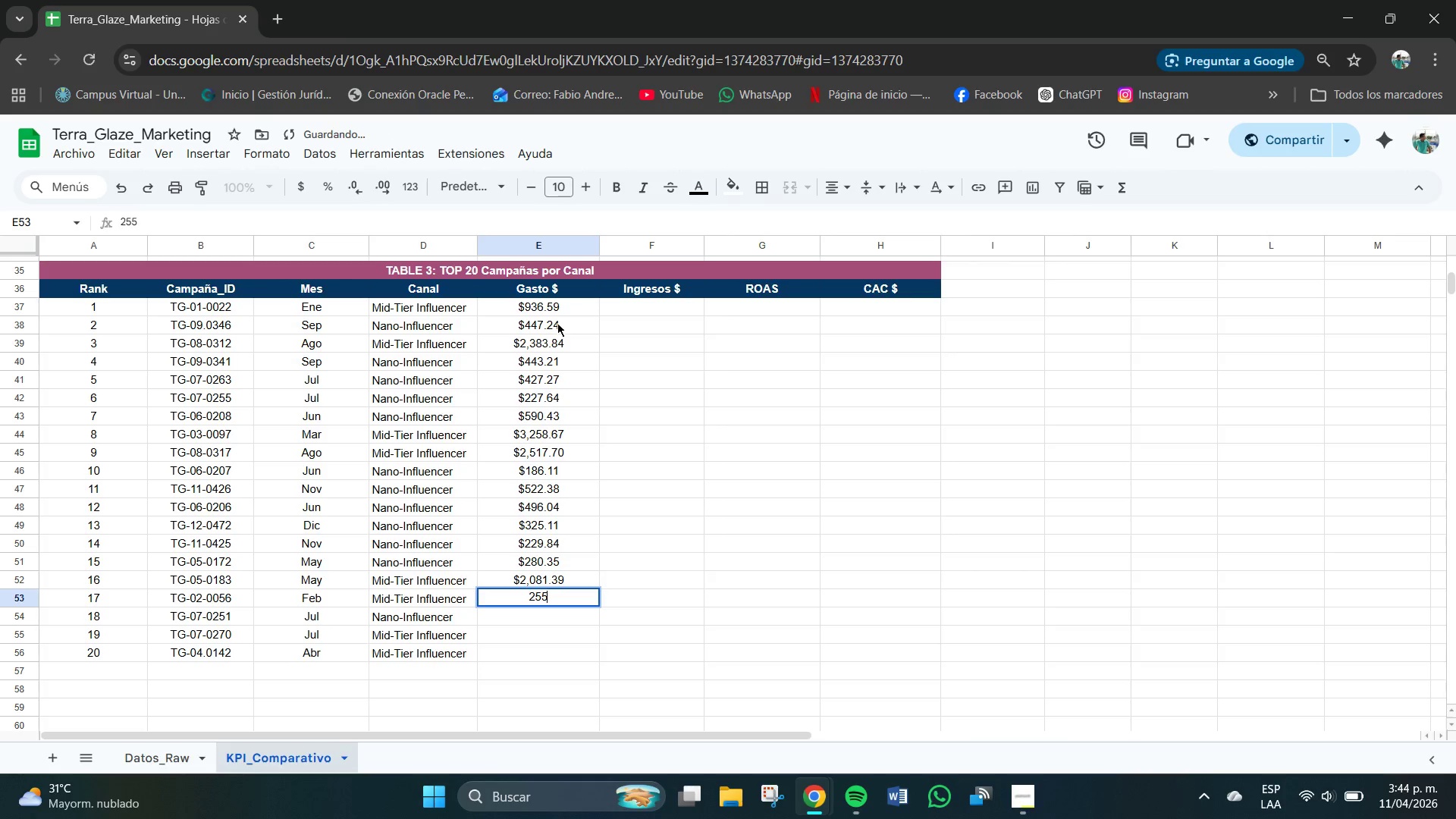 
key(Numpad5)
 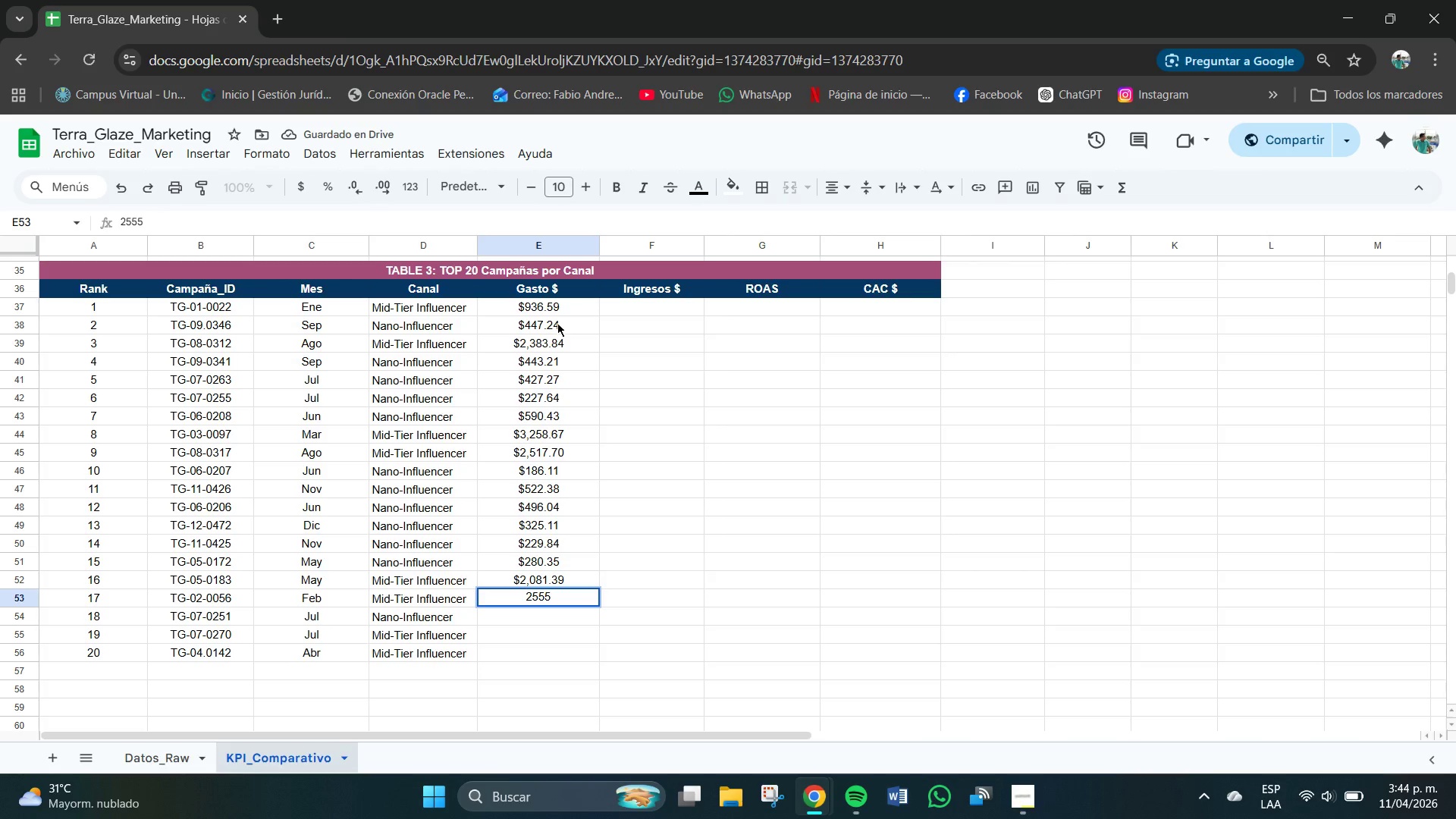 
key(NumpadDecimal)
 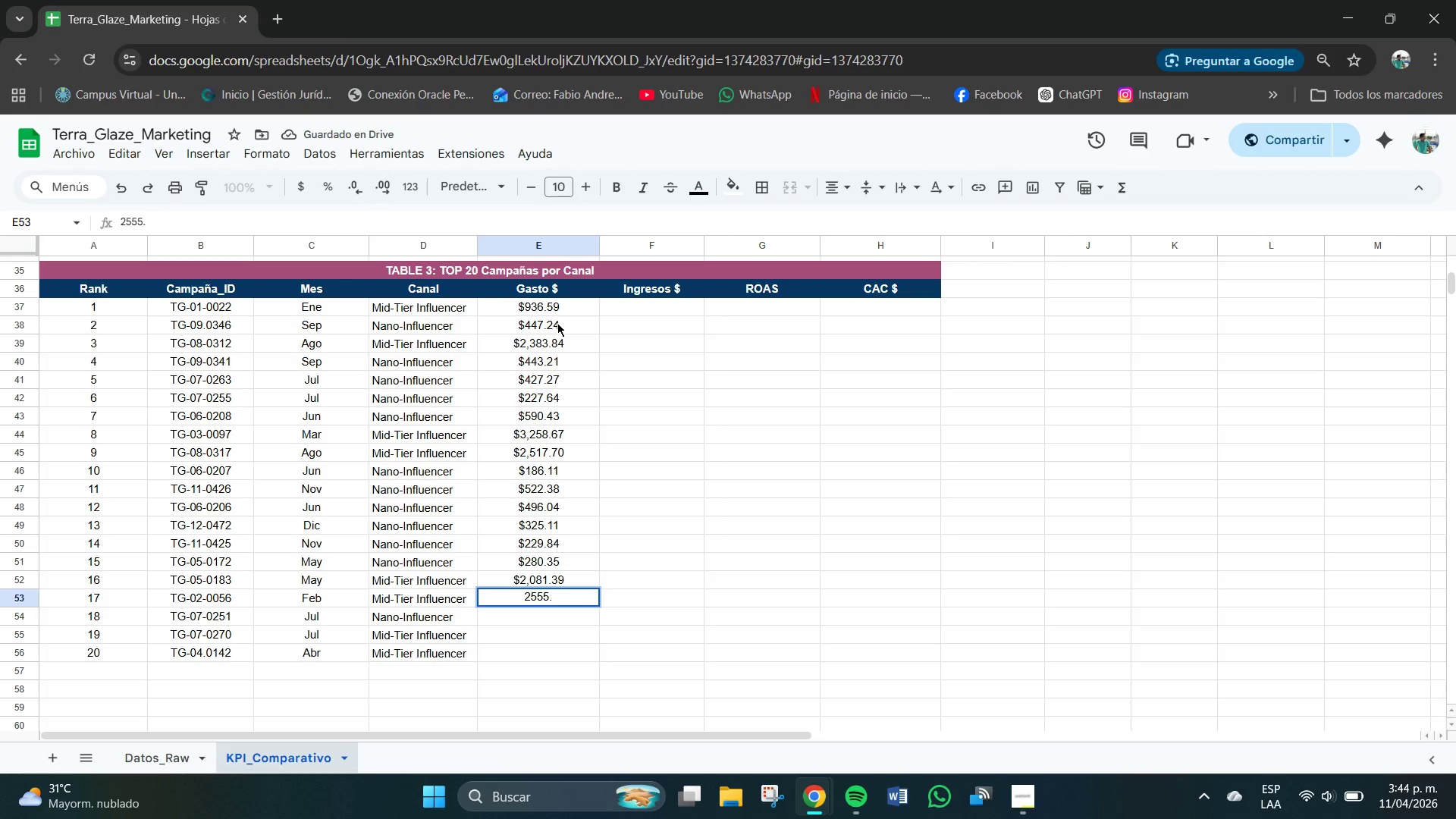 
key(Numpad3)
 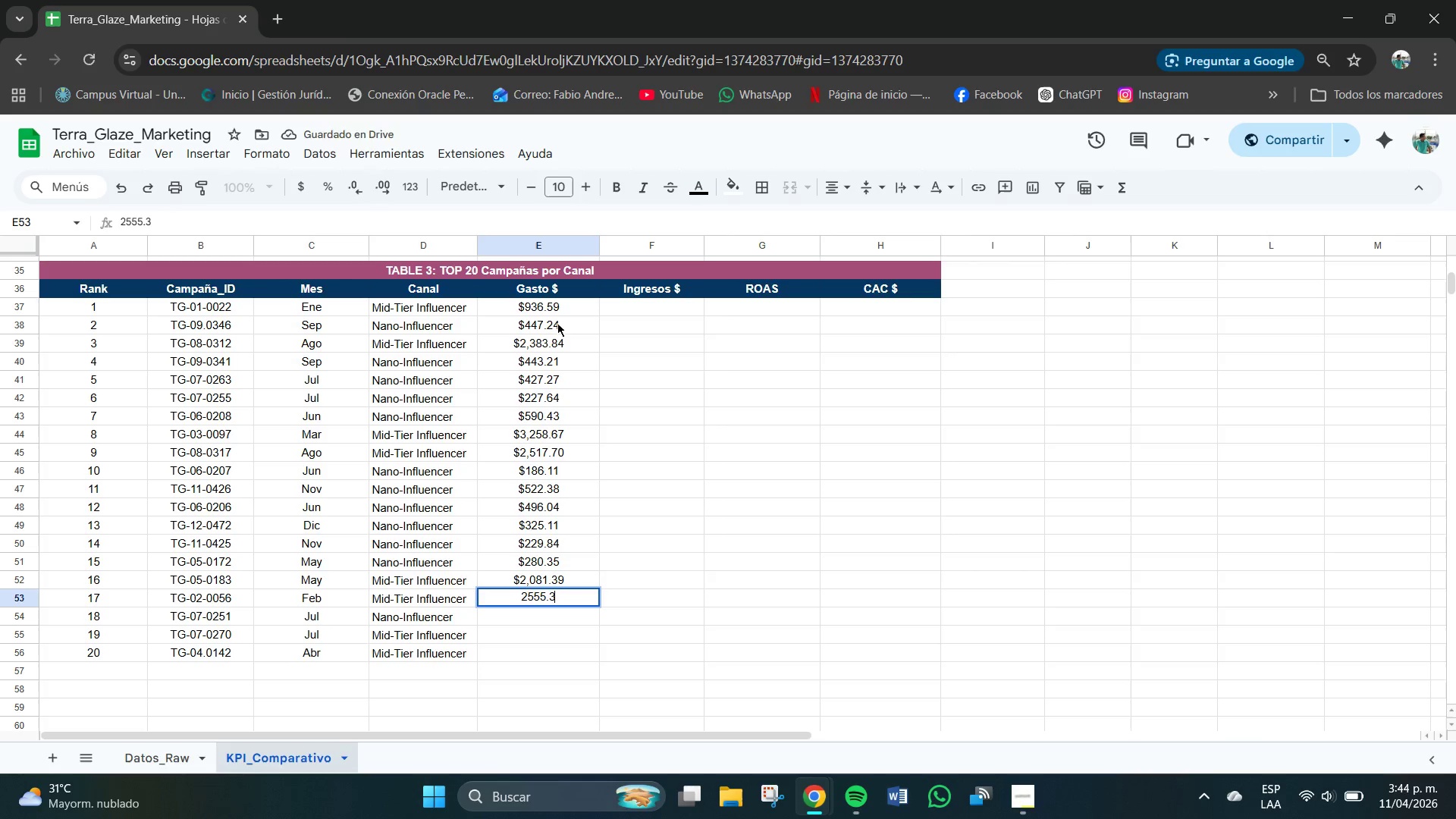 
key(Numpad9)
 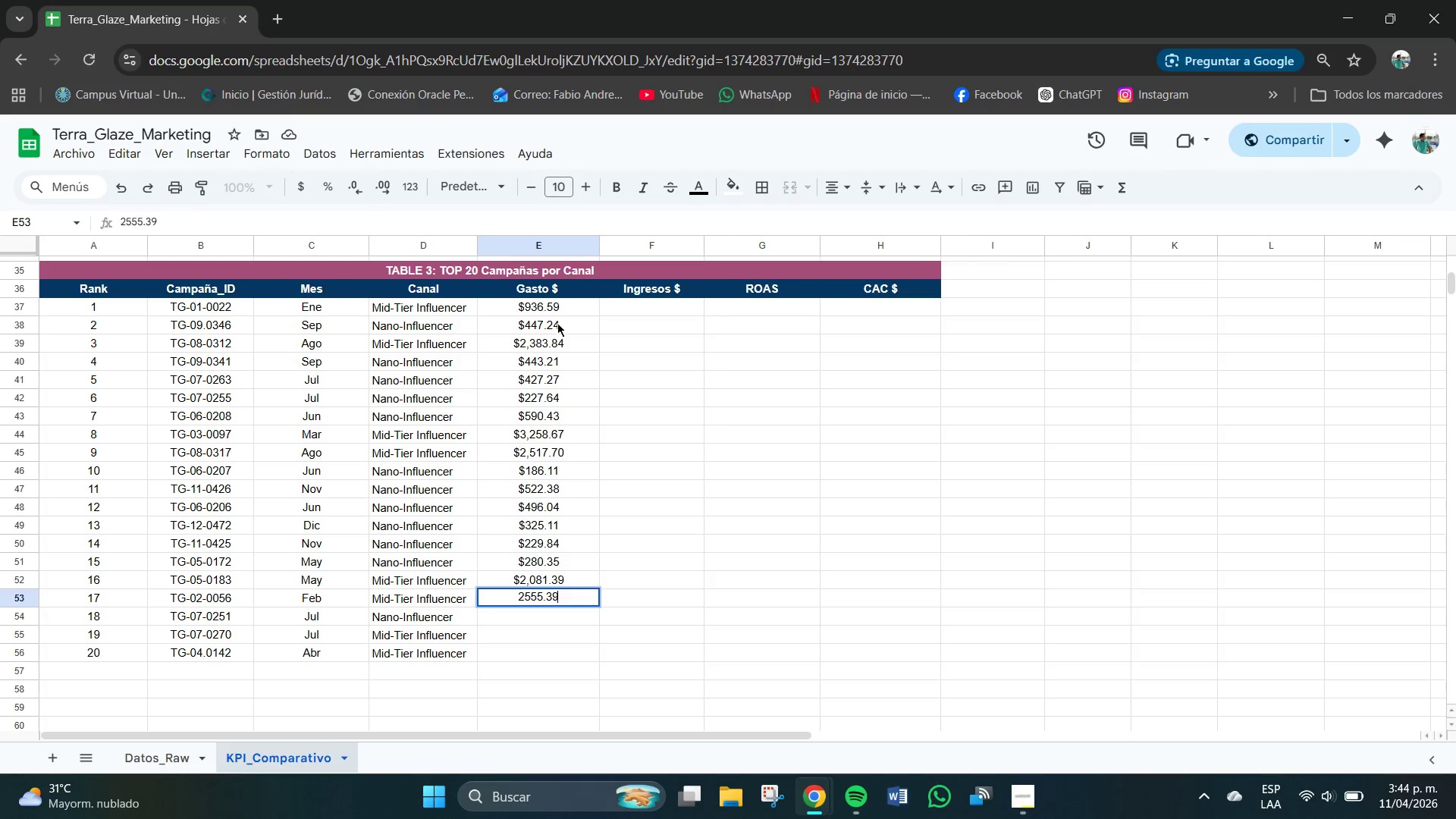 
key(NumpadEnter)
 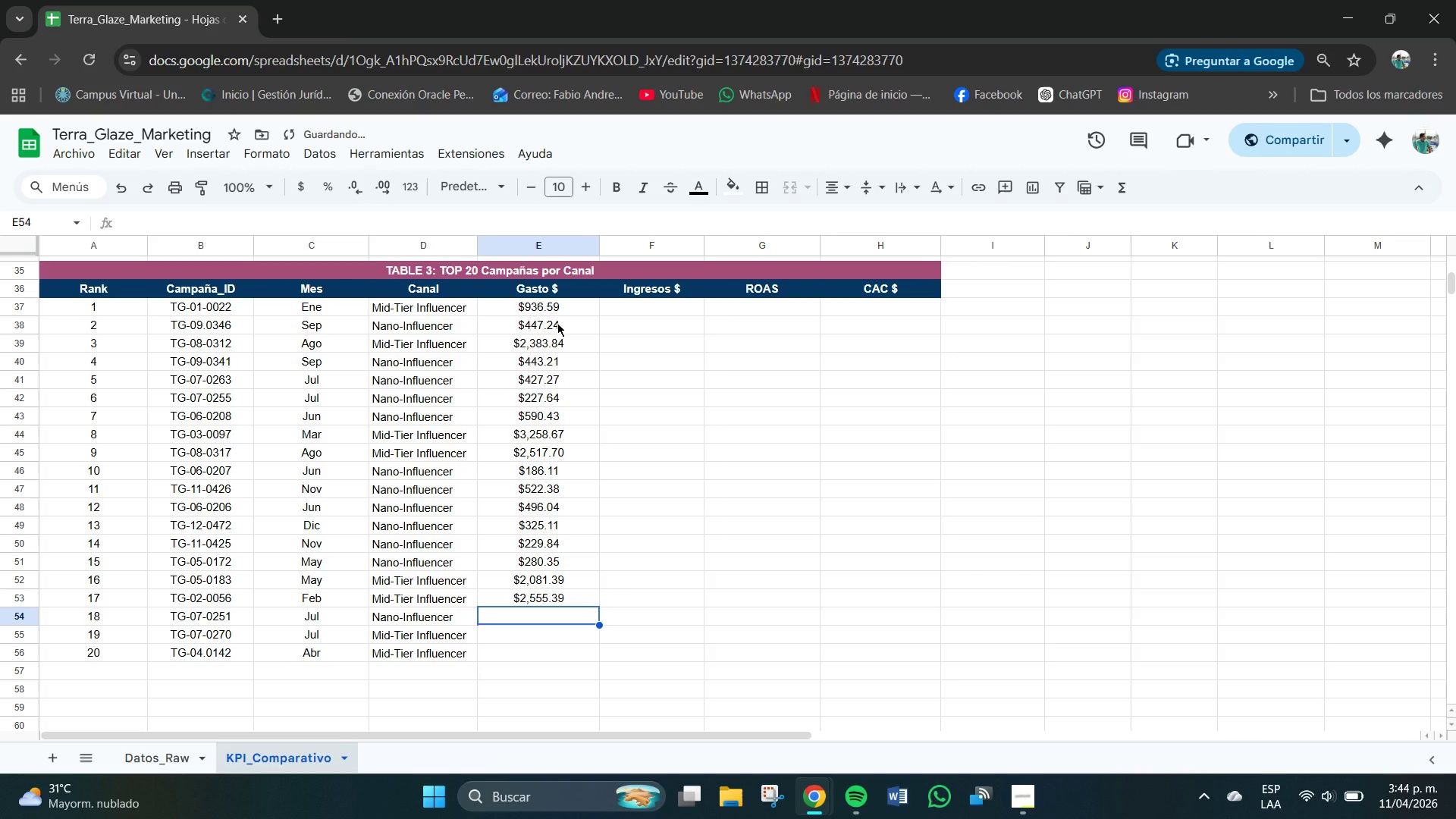 
key(Numpad5)
 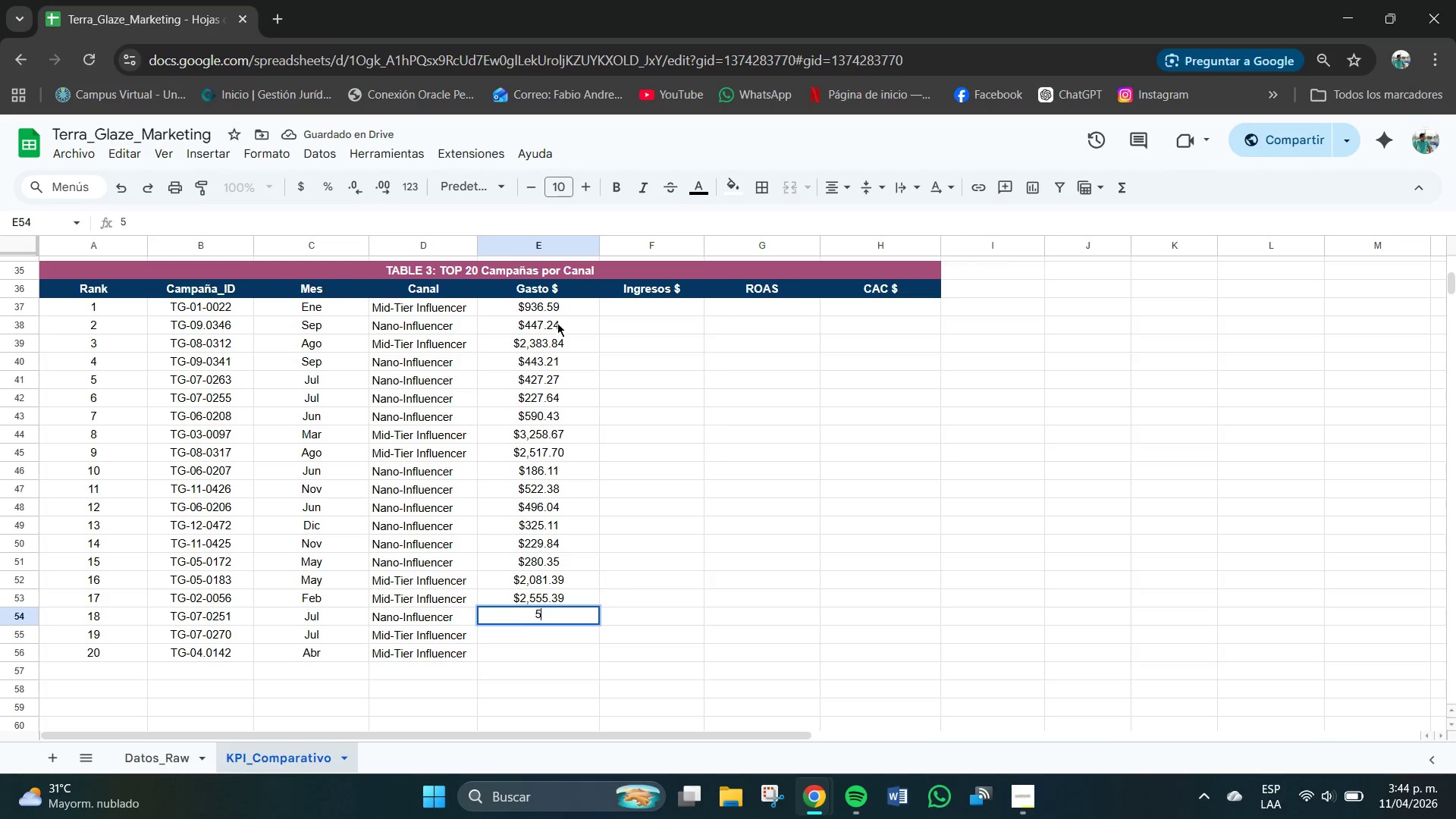 
key(Numpad1)
 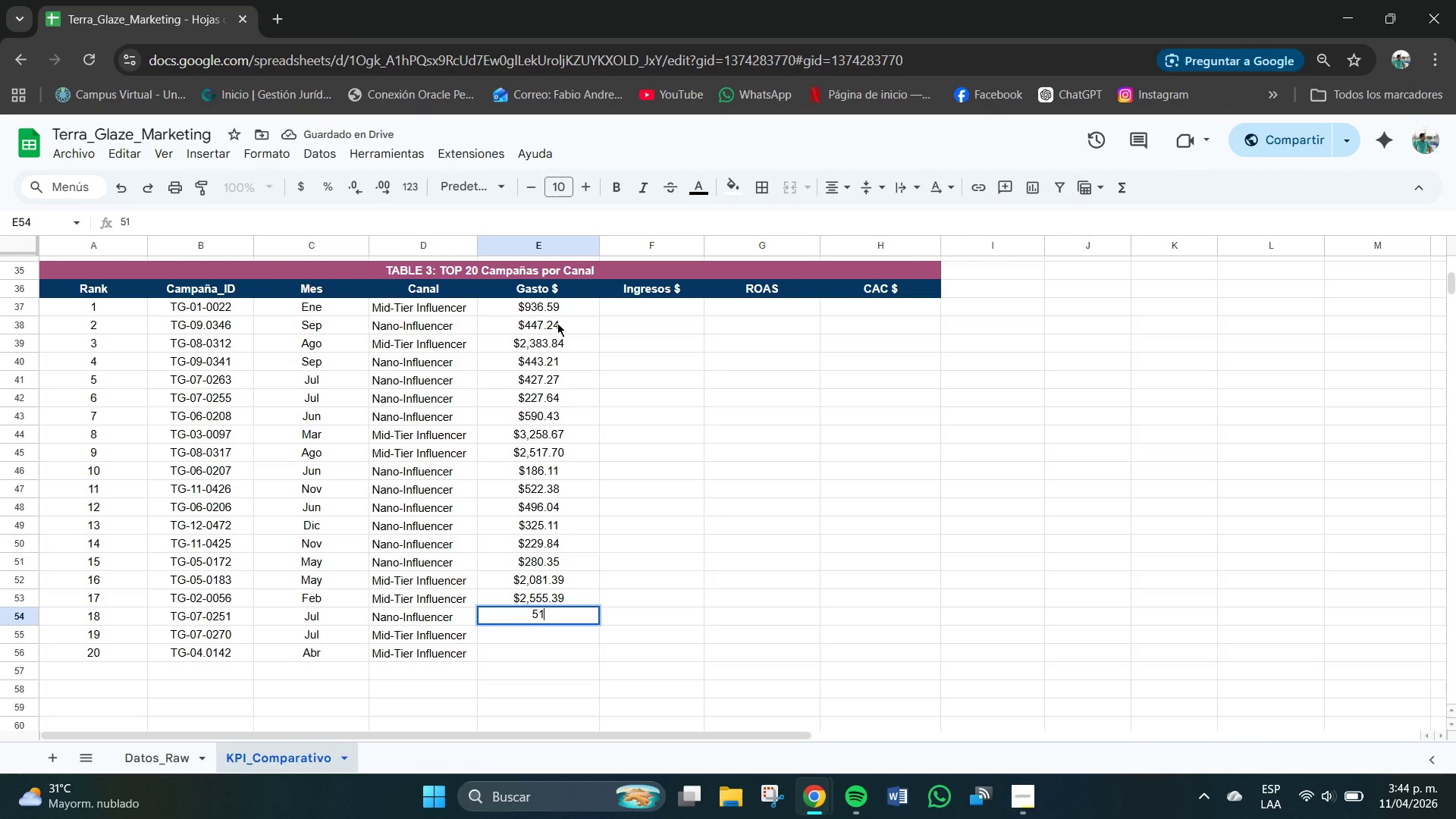 
key(Numpad0)
 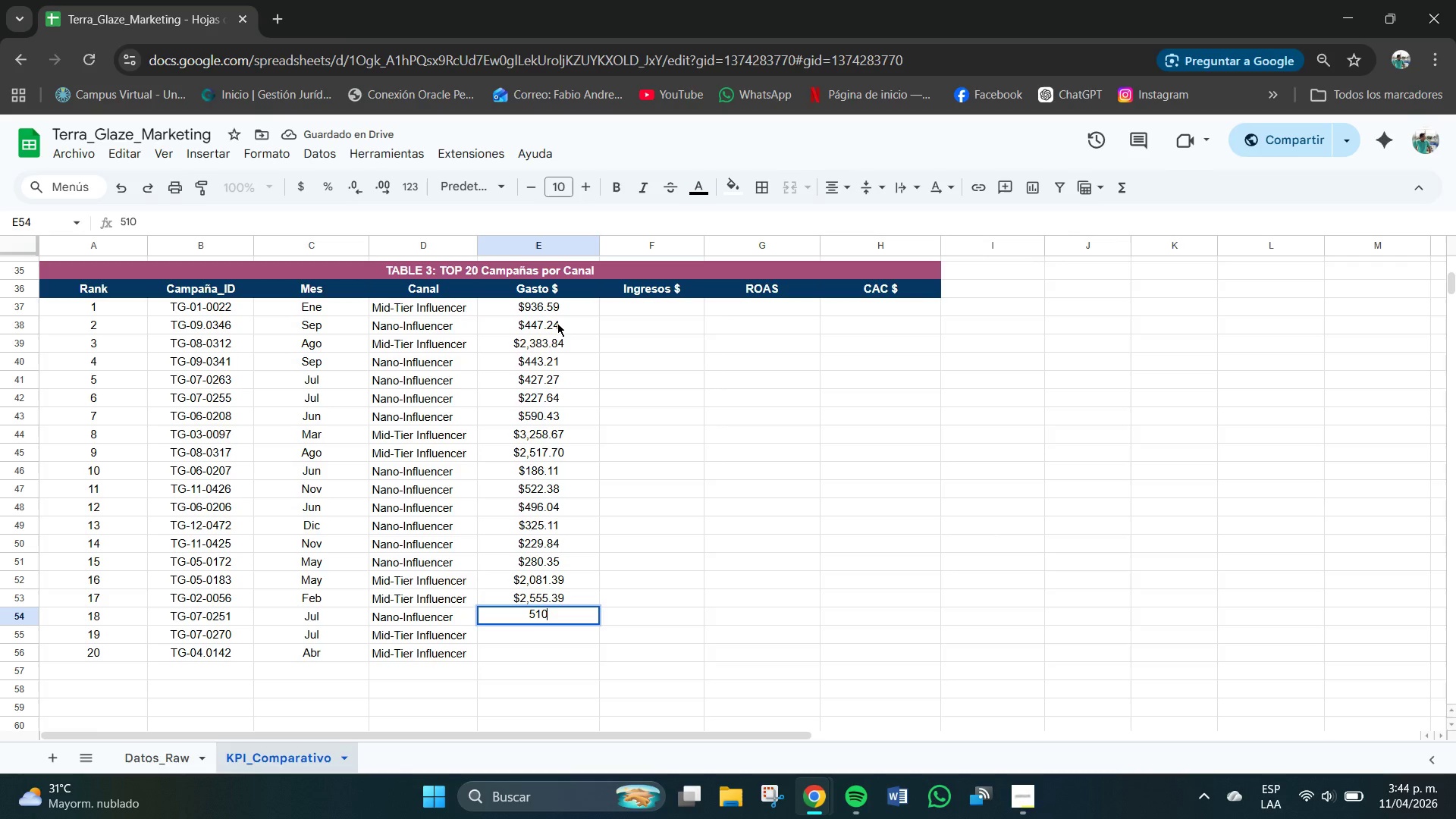 
key(NumpadDecimal)
 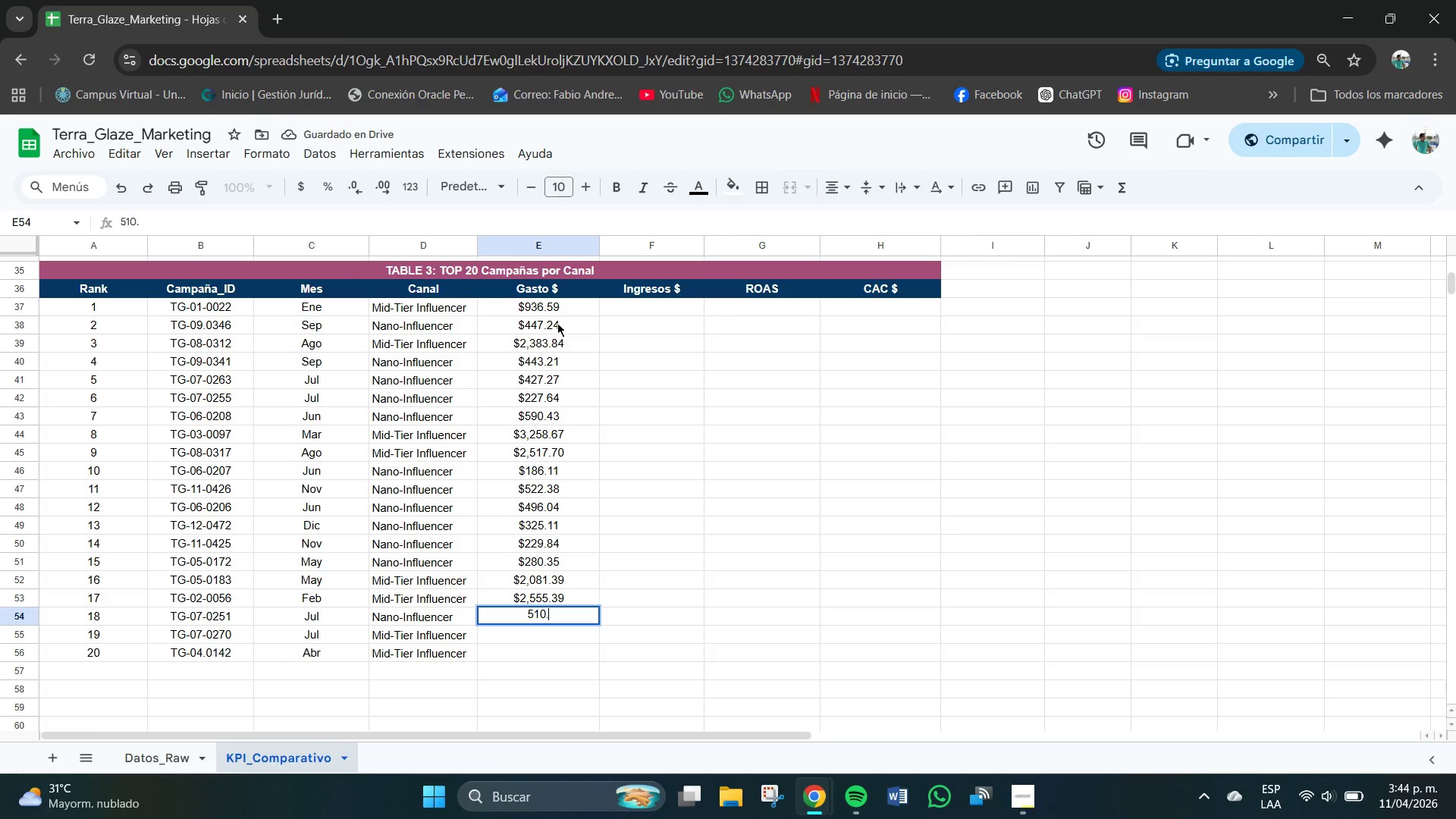 
key(Numpad0)
 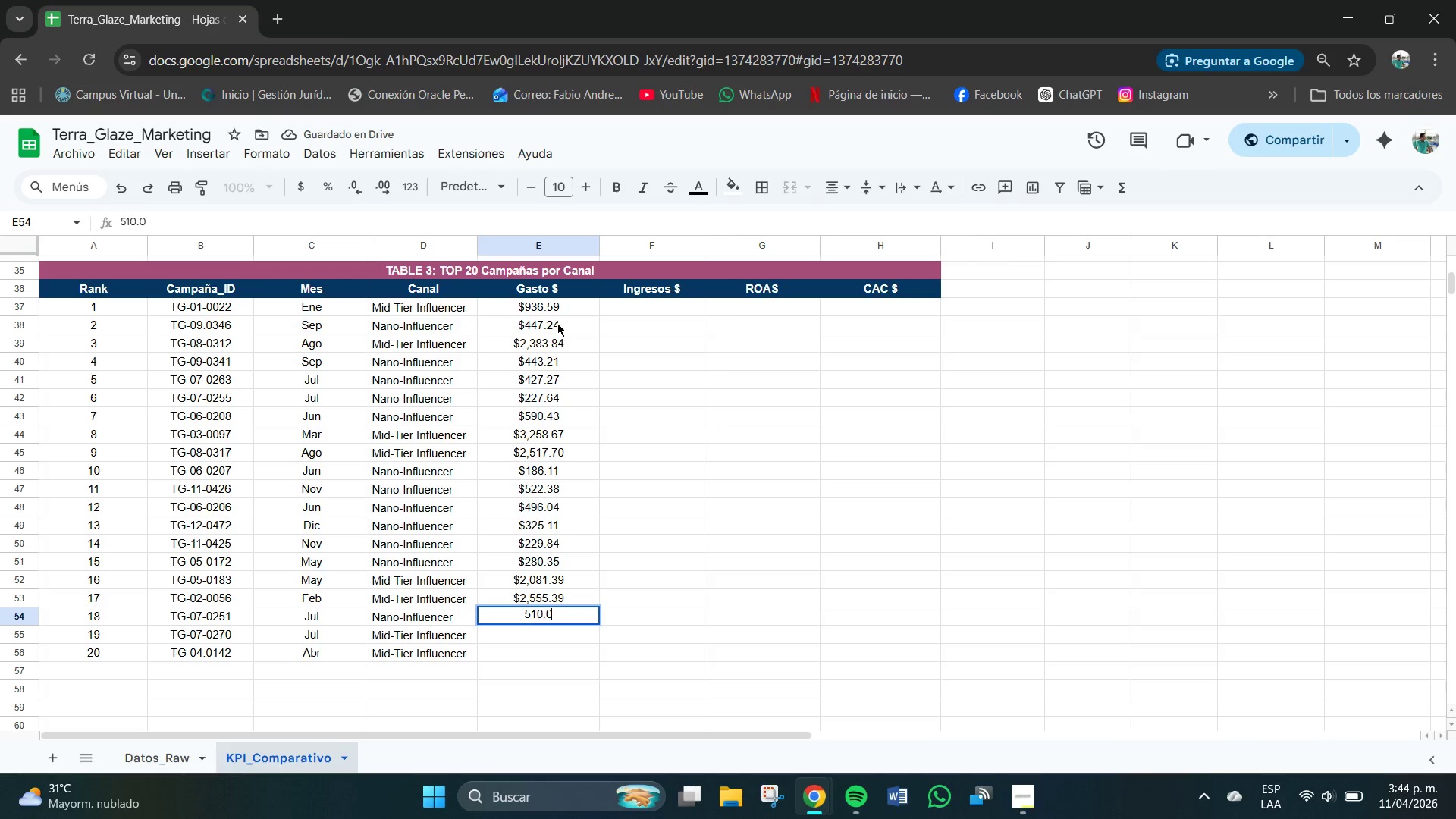 
key(Numpad2)
 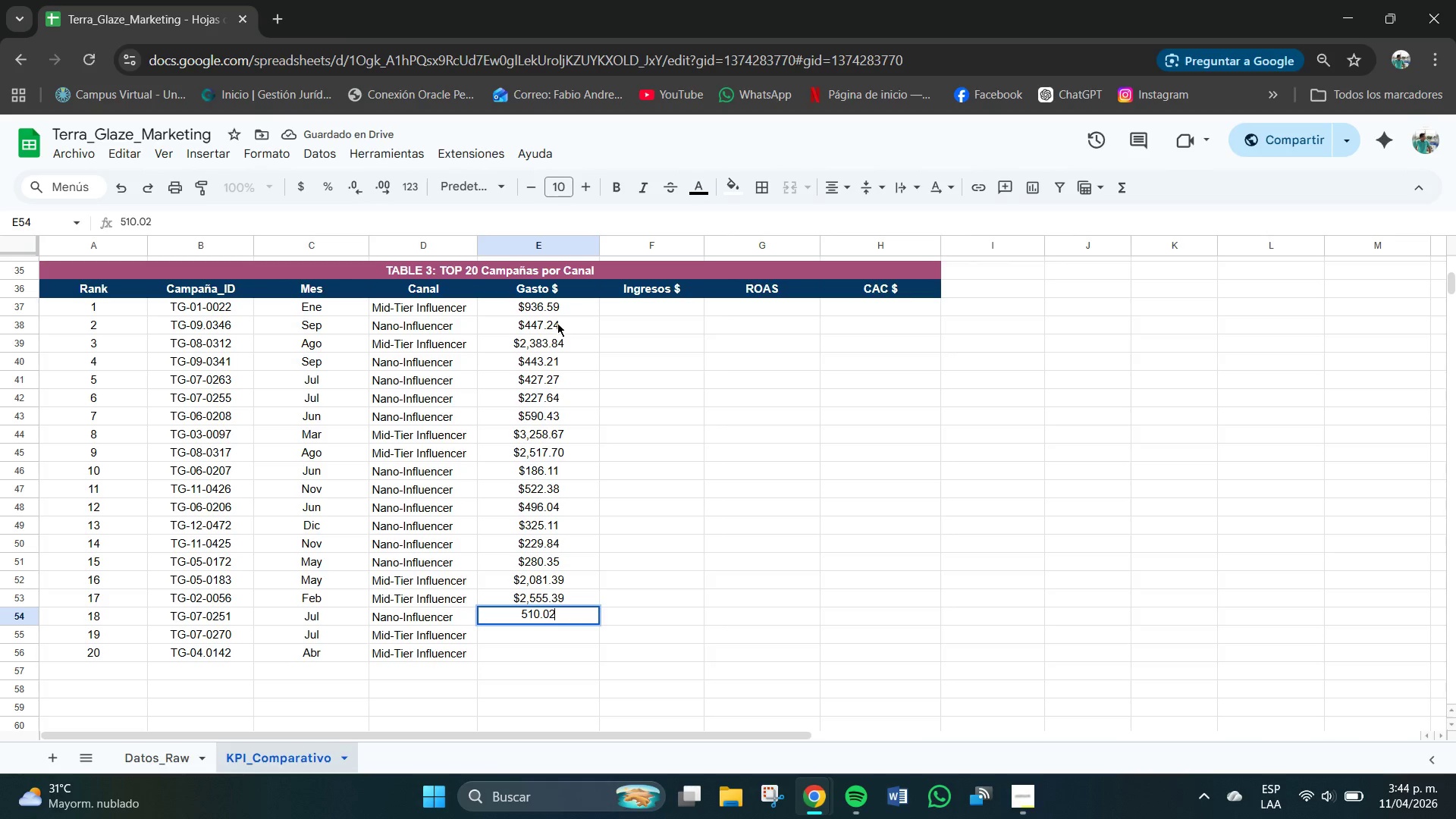 
key(Numpad3)
 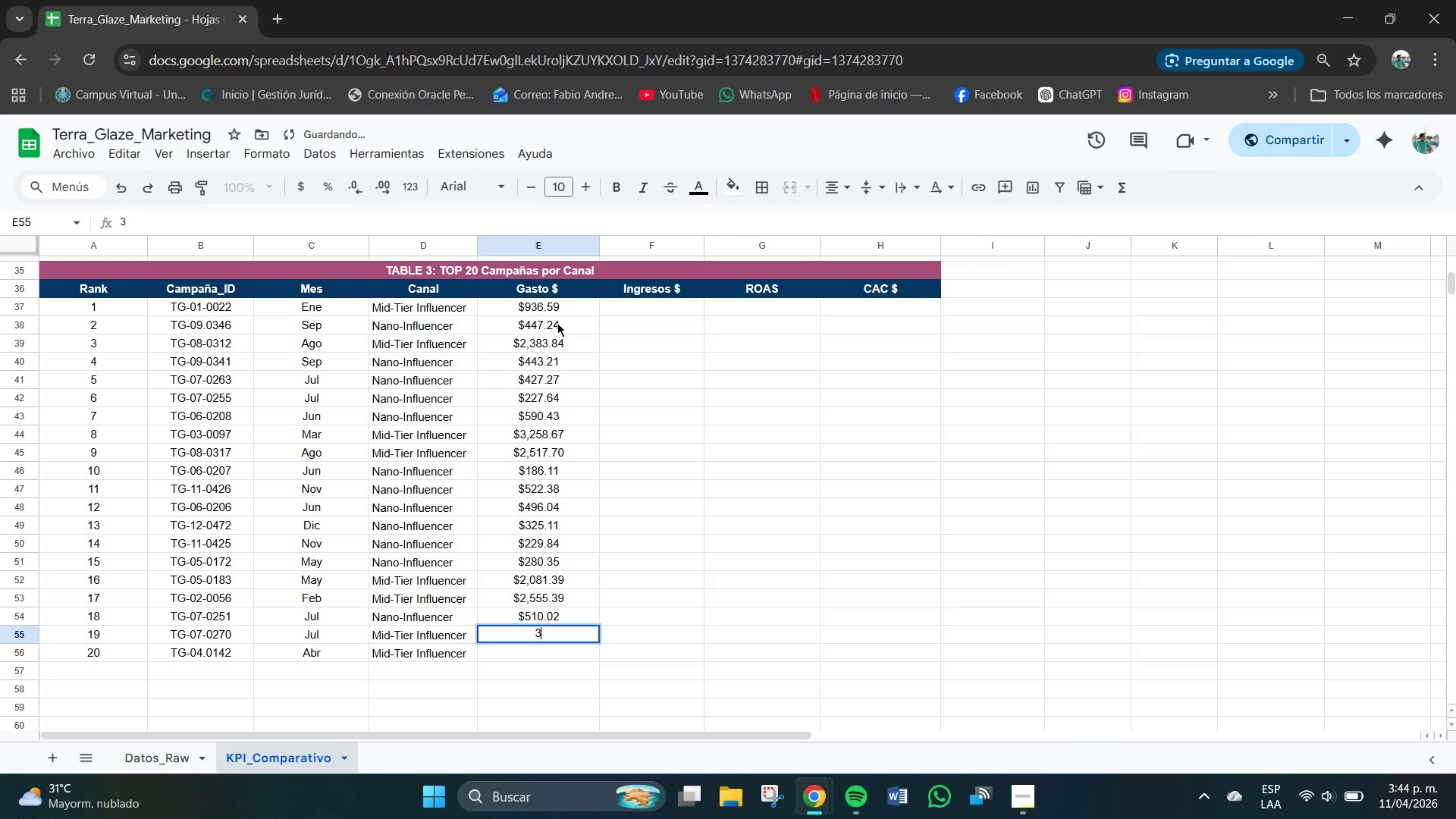 
key(NumpadEnter)
 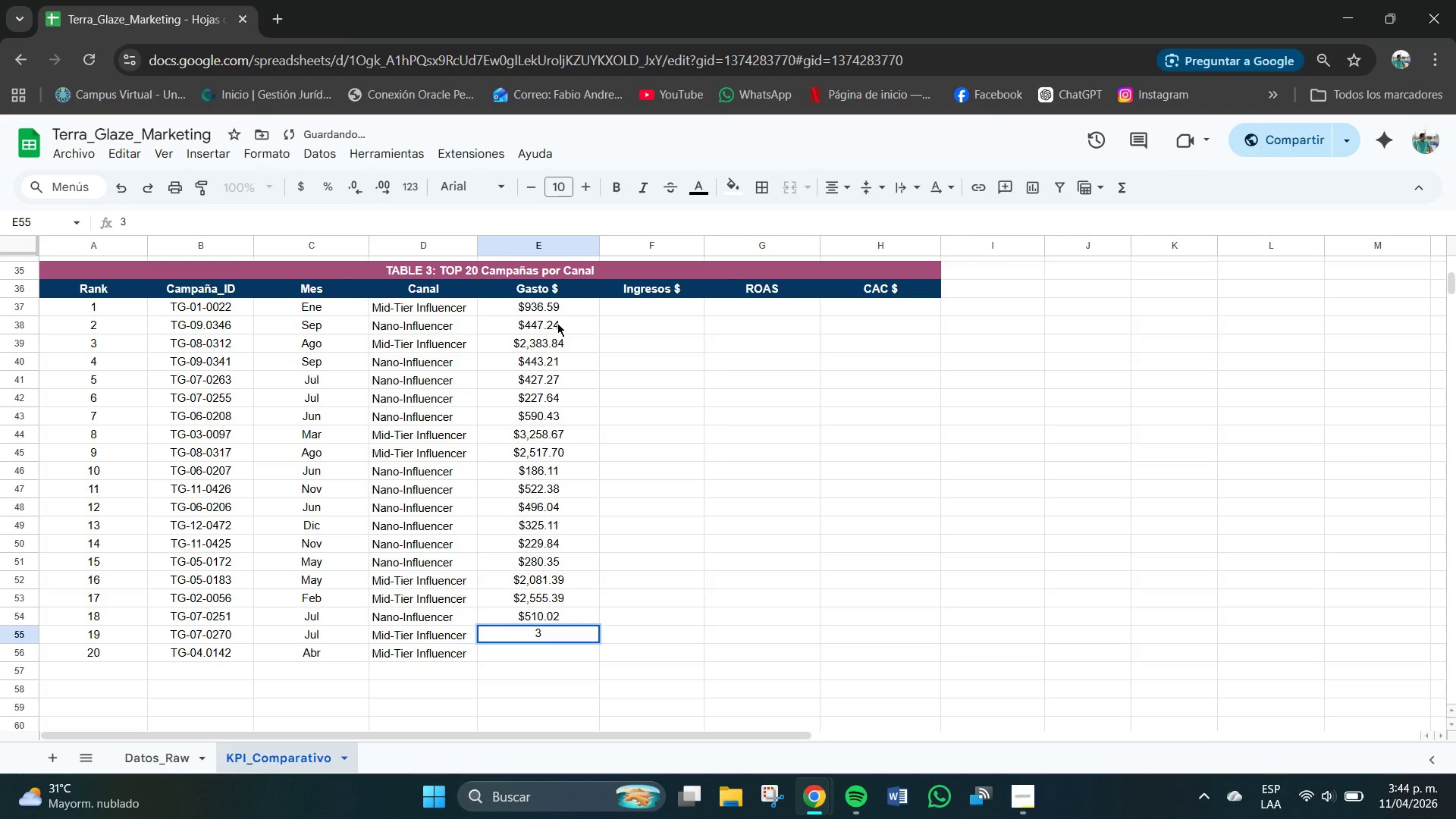 
key(Backspace)
 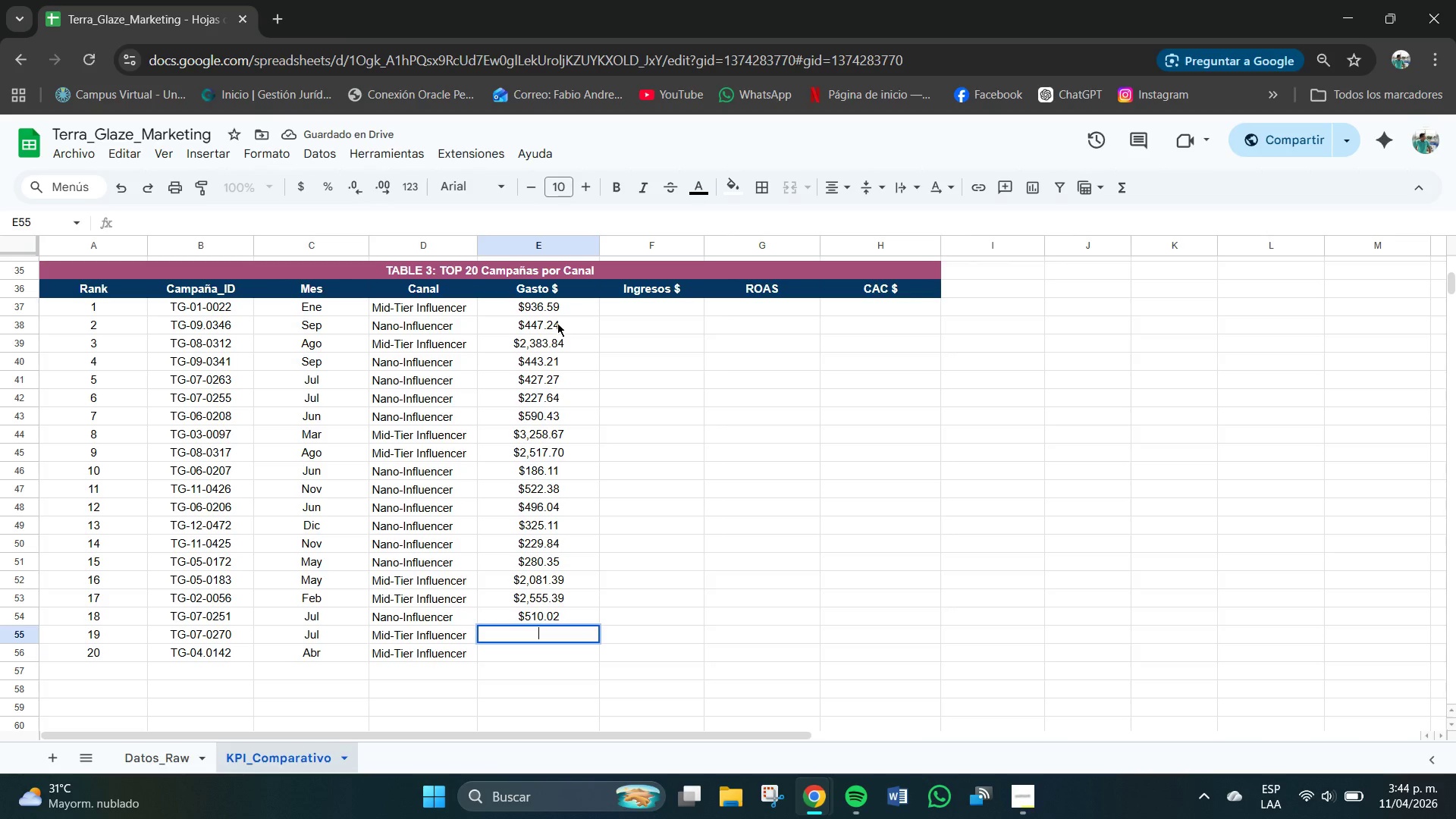 
key(Numpad2)
 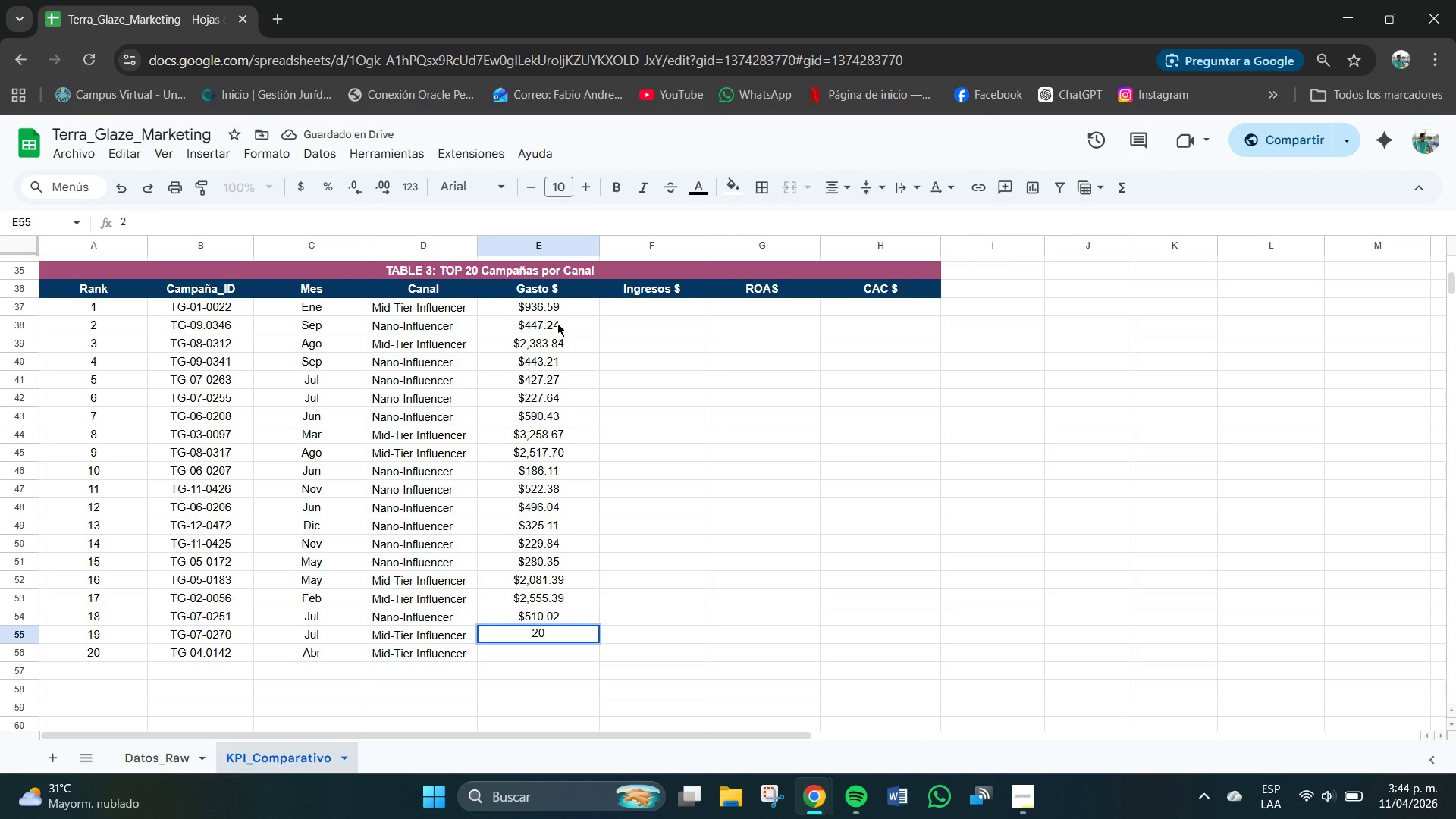 
key(Numpad0)
 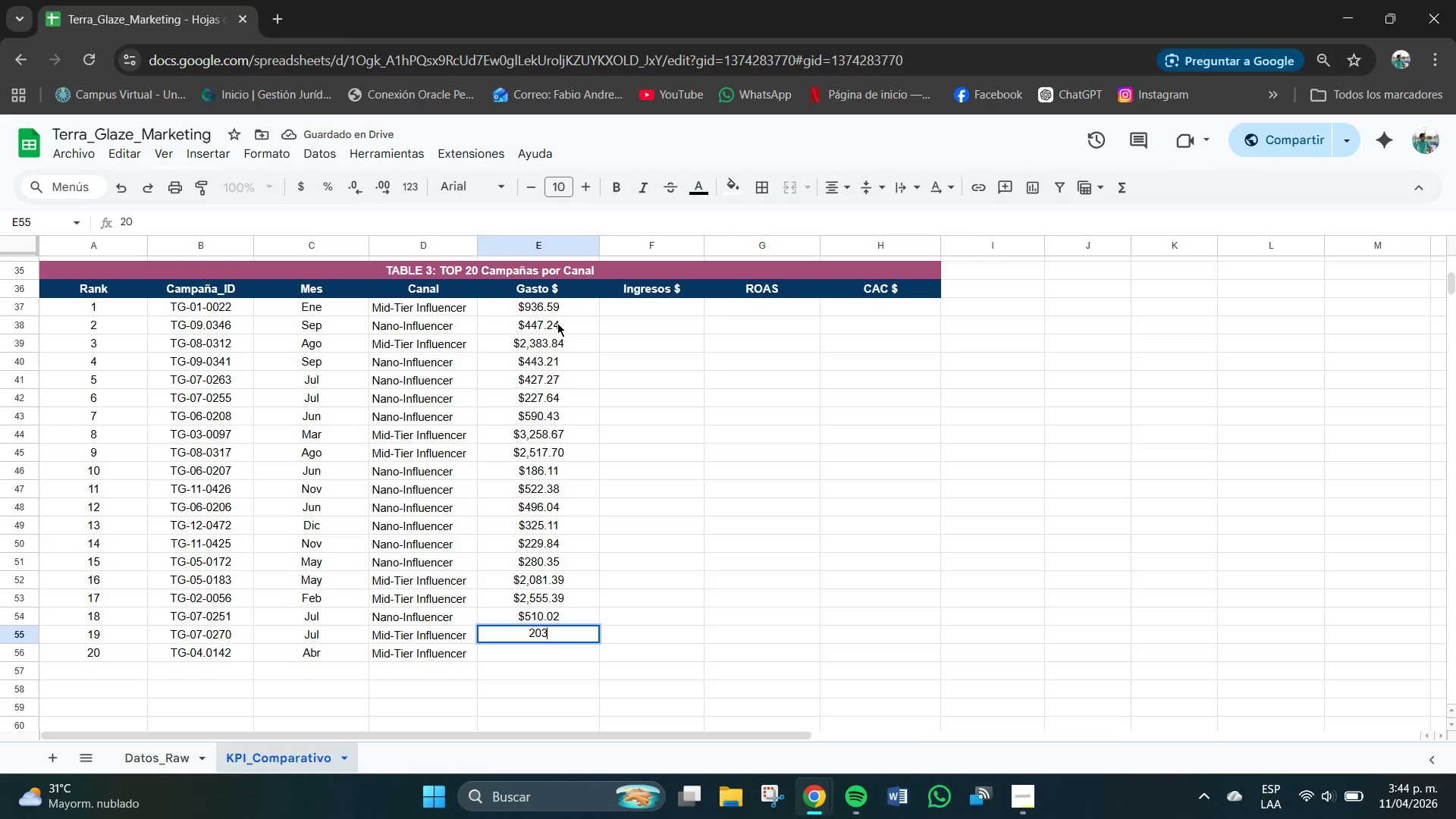 
key(Numpad3)
 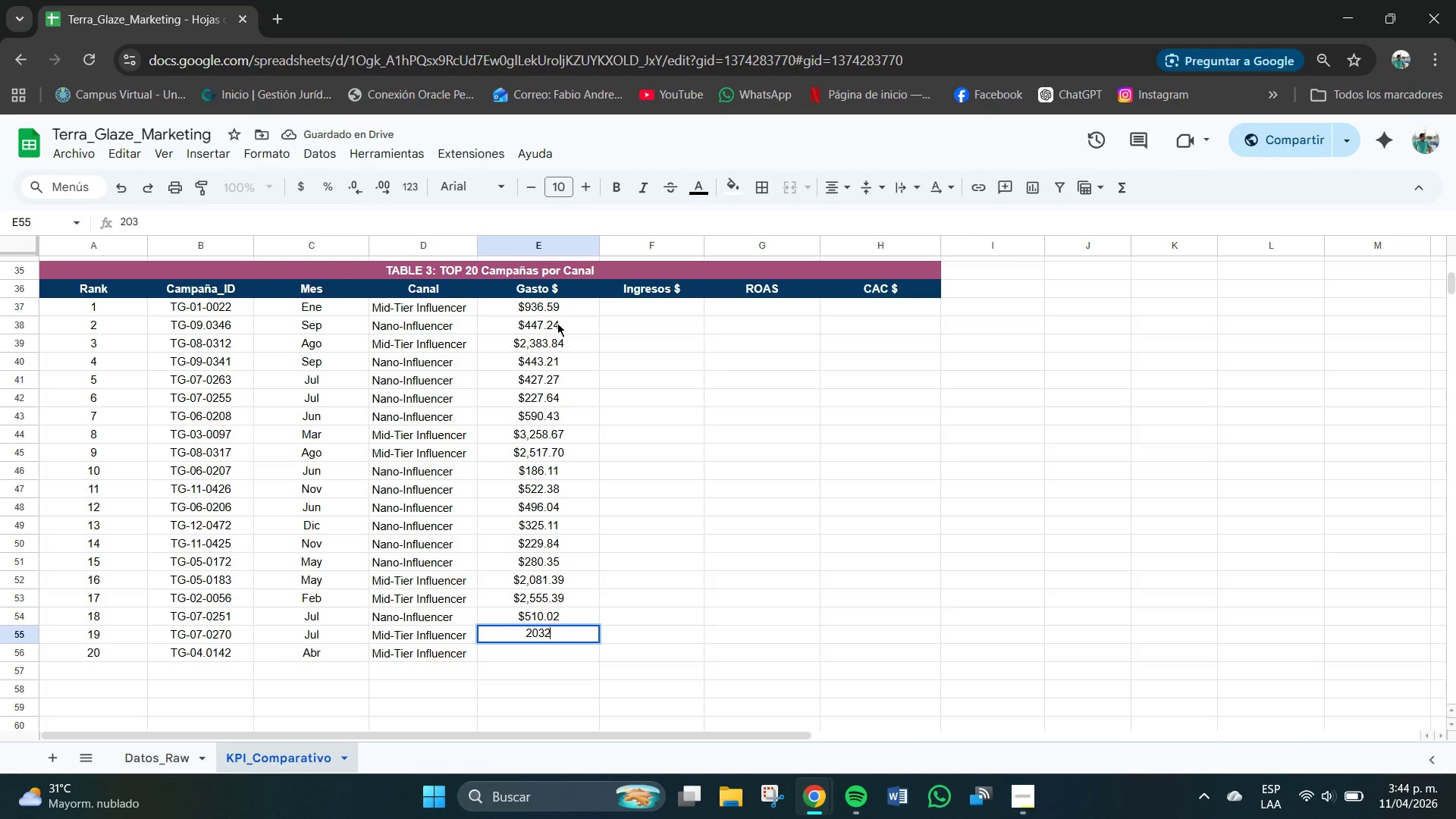 
key(Numpad2)
 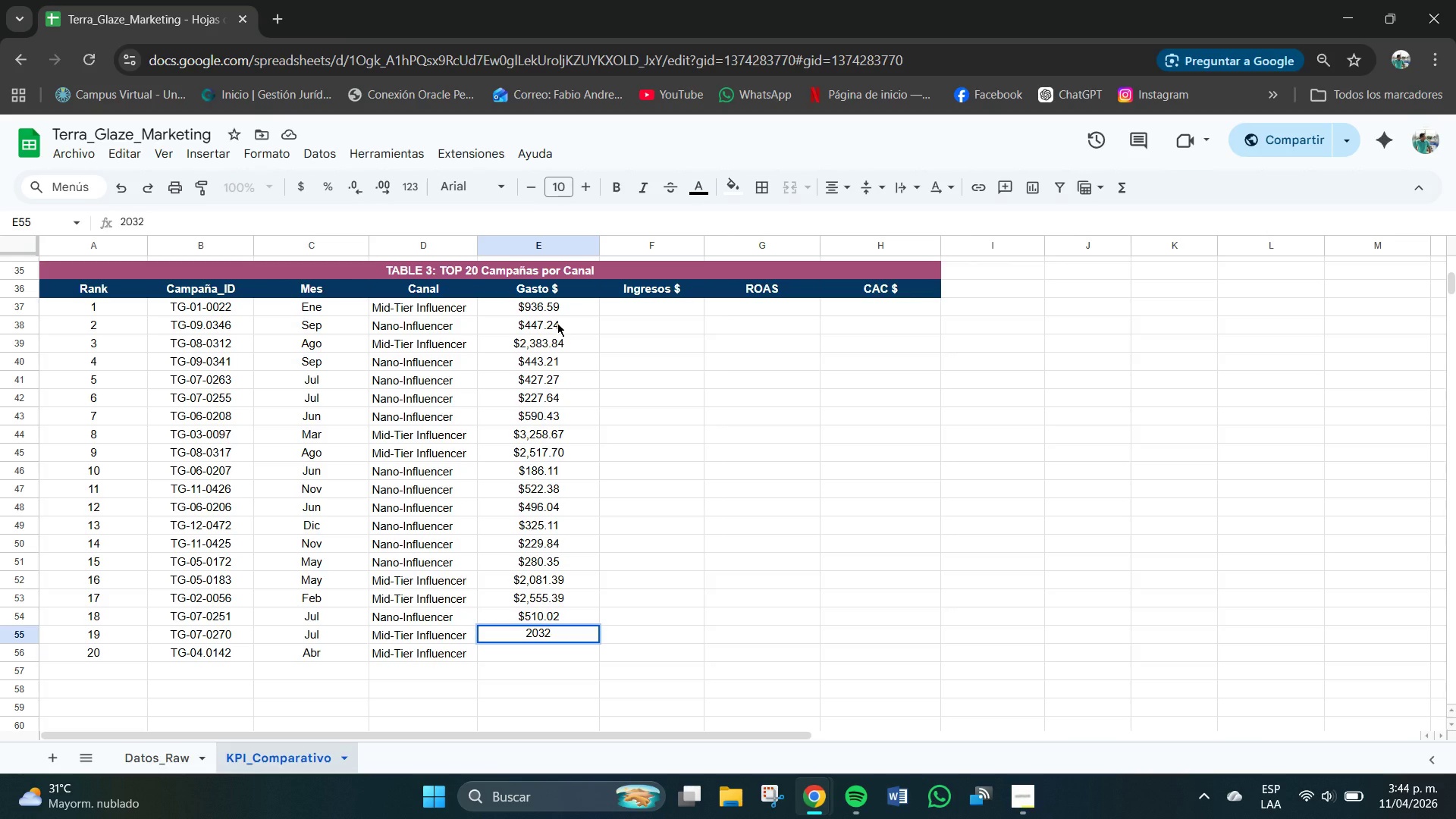 
wait(5.17)
 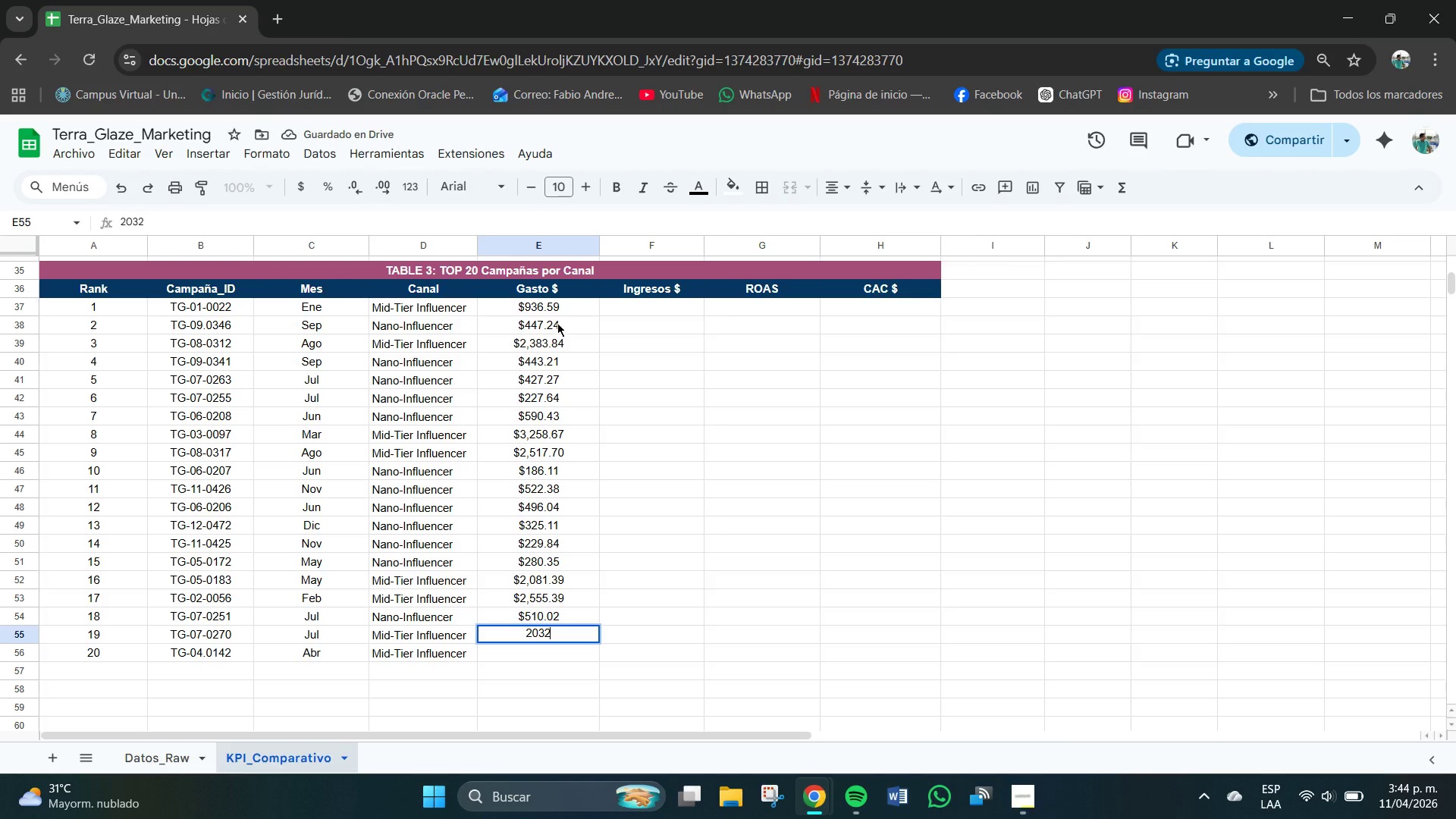 
key(NumpadDecimal)
 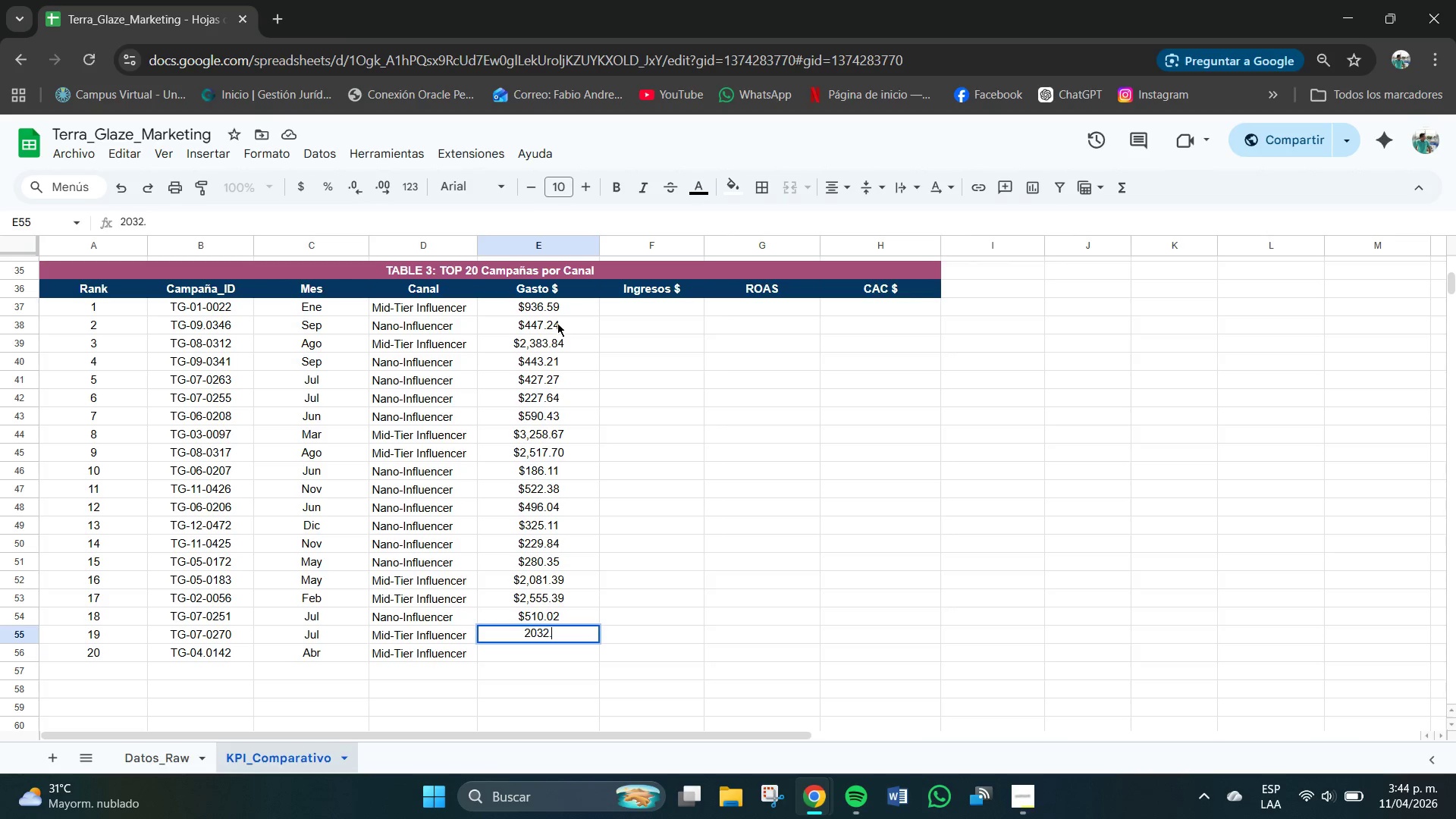 
key(Numpad6)
 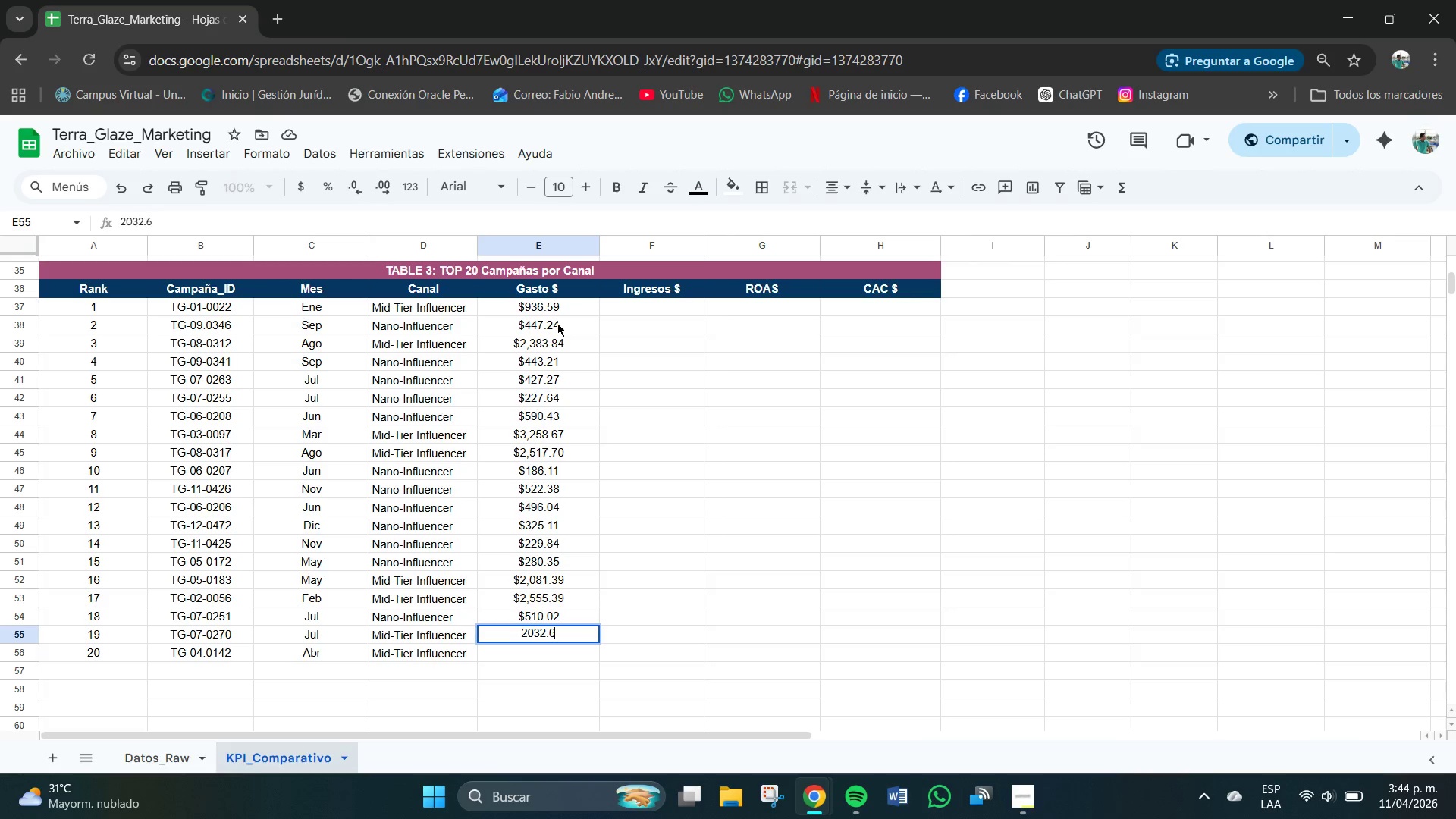 
key(Numpad0)
 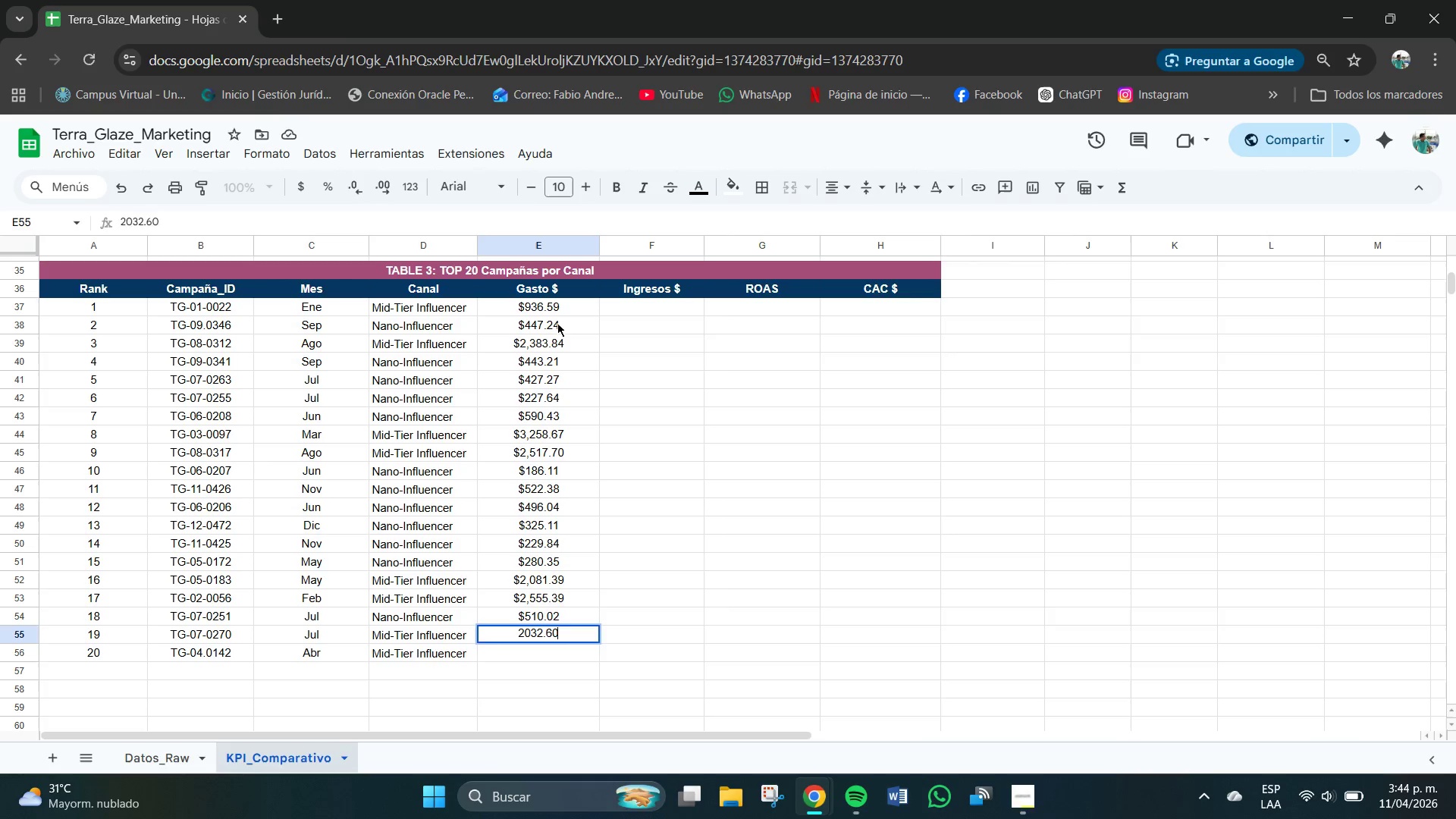 
key(NumpadEnter)
 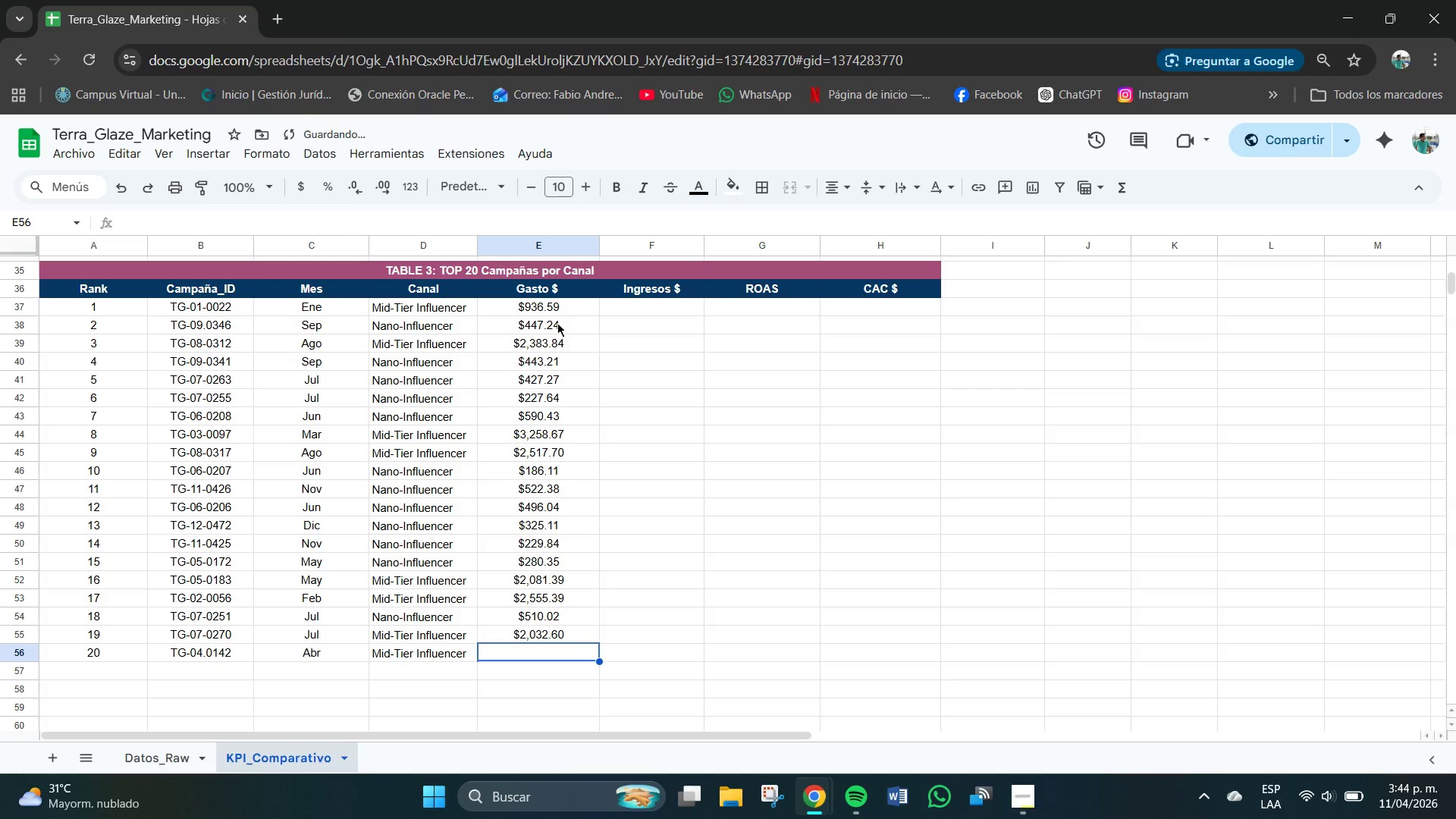 
key(Numpad2)
 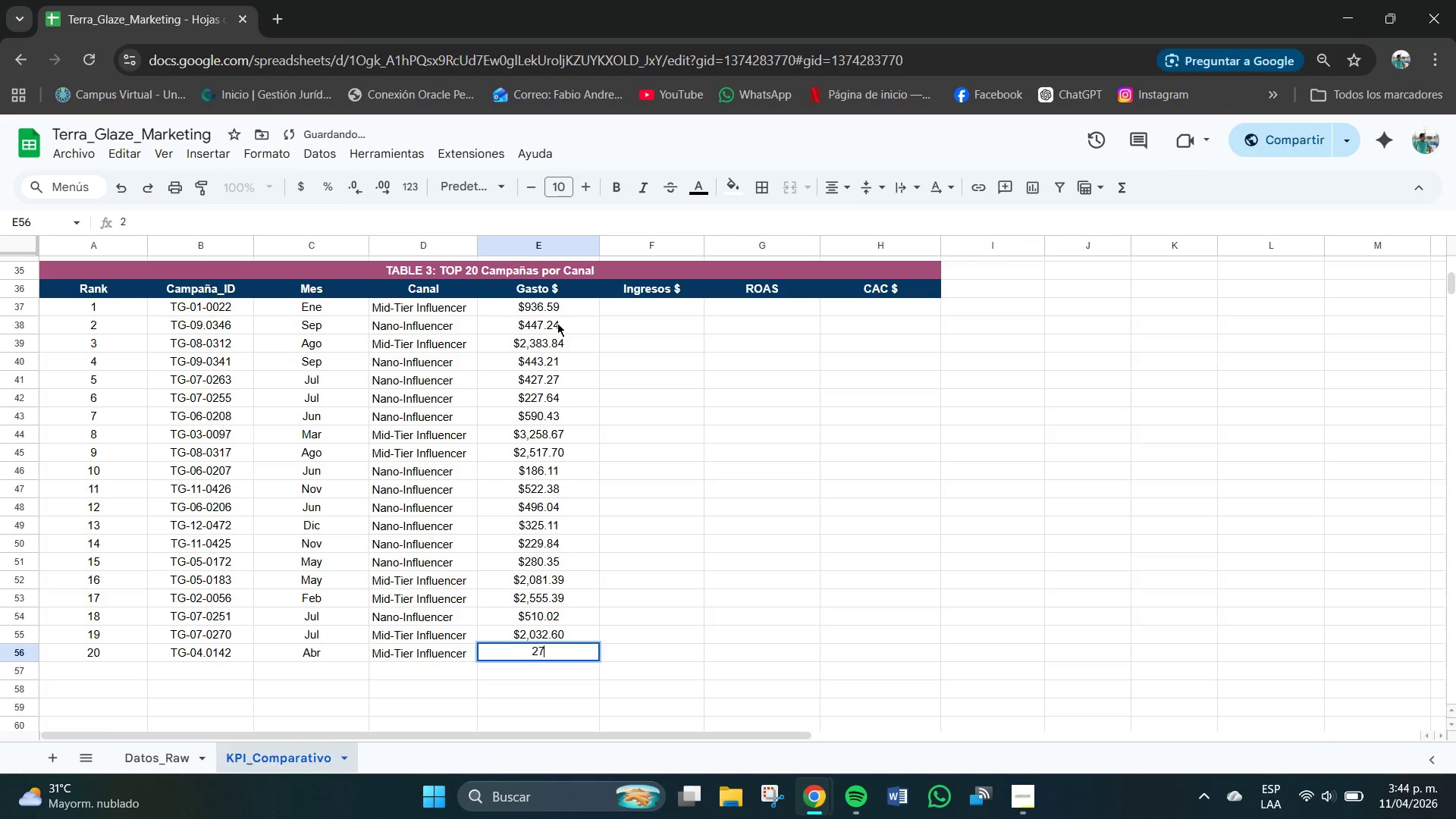 
key(Numpad7)
 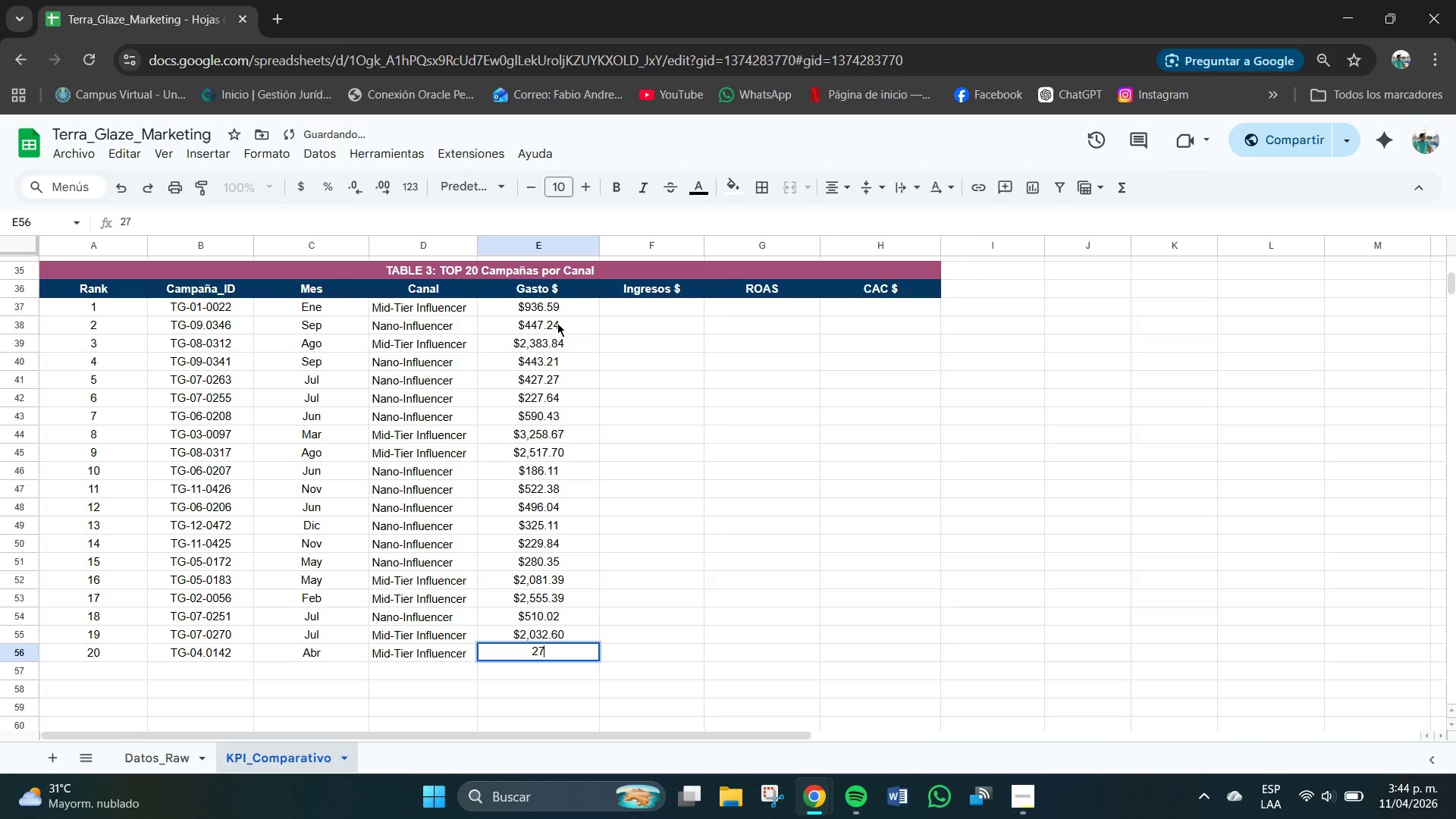 
key(Numpad4)
 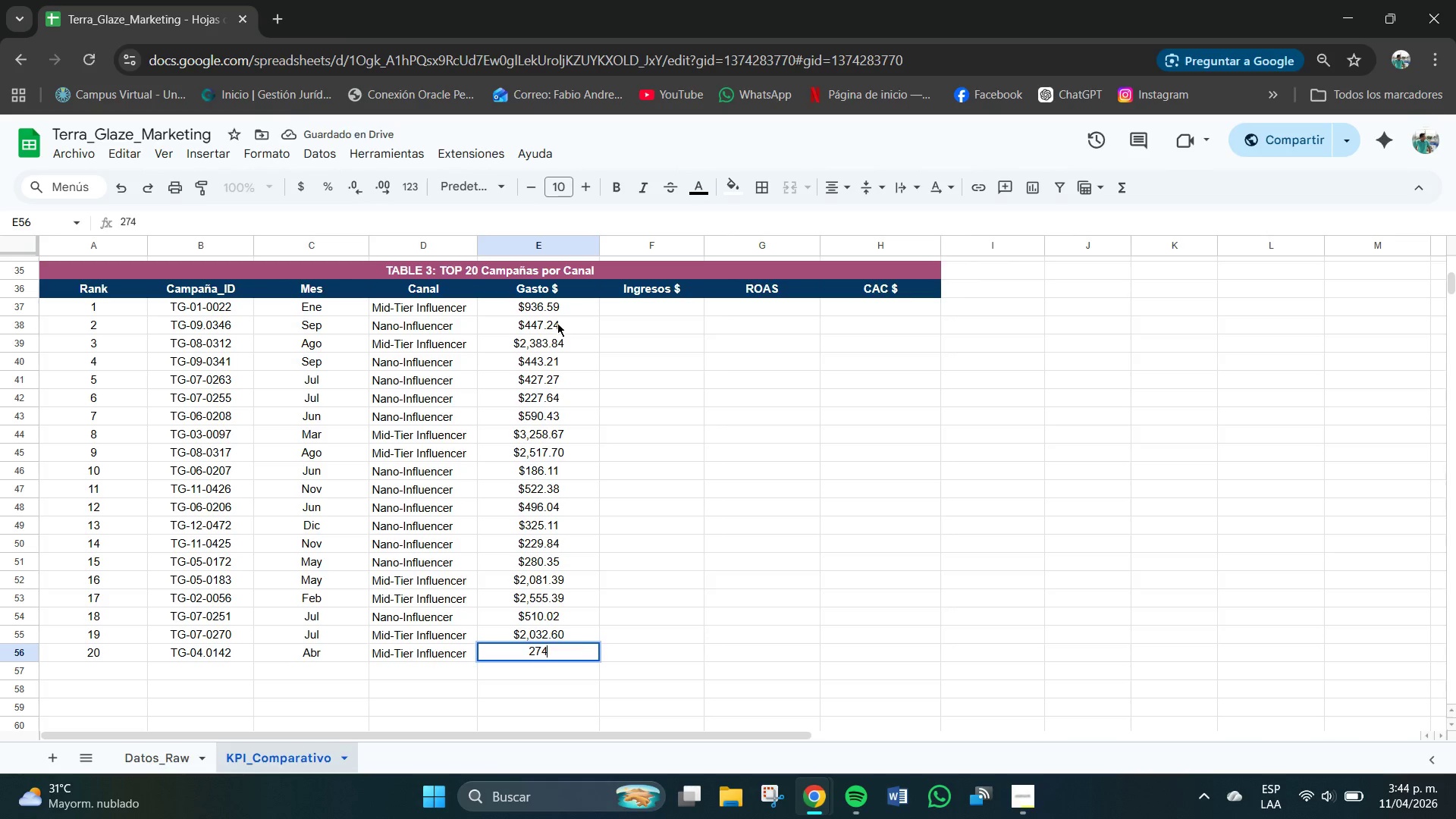 
key(Numpad2)
 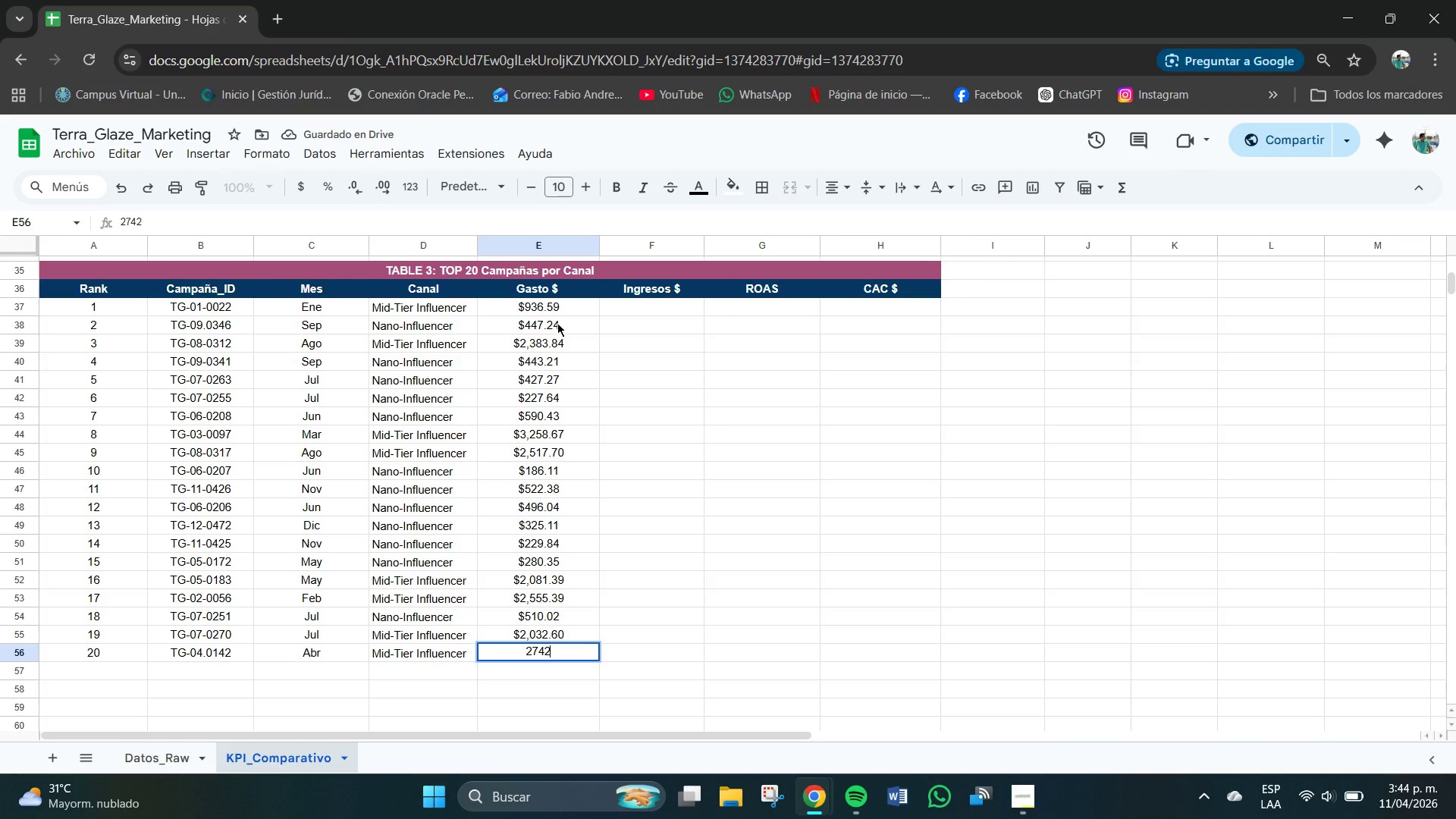 
key(NumpadDecimal)
 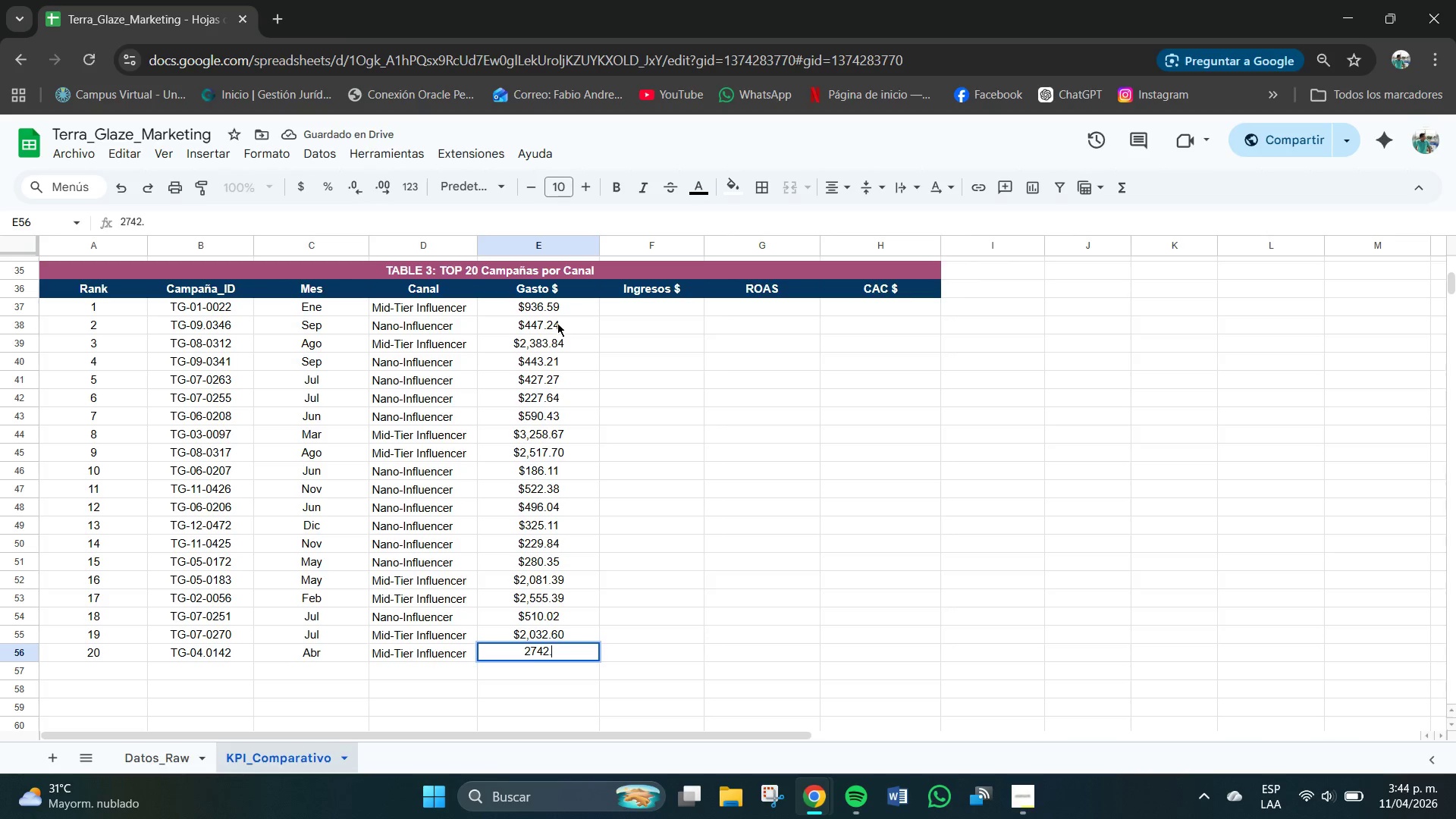 
key(Numpad8)
 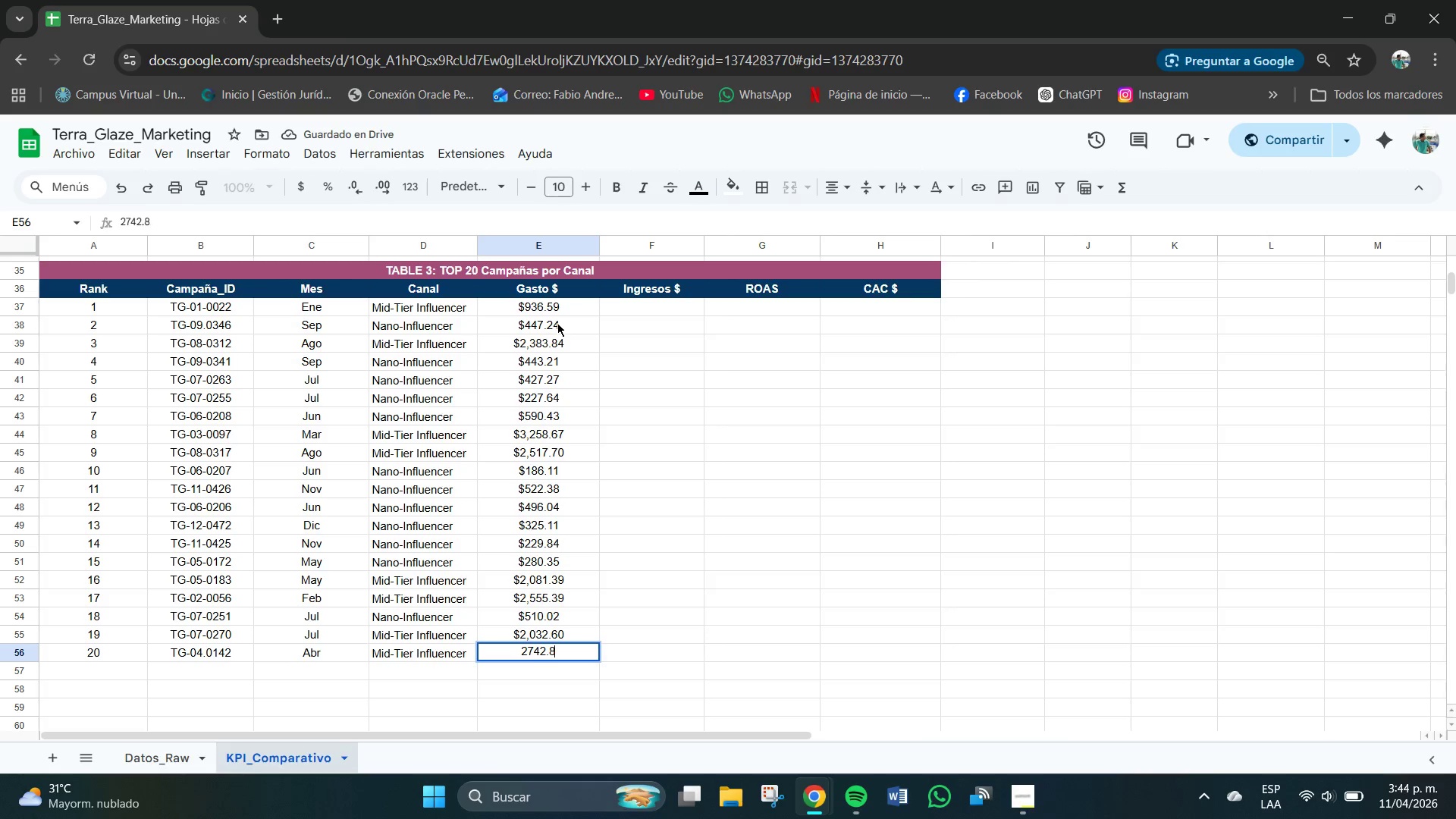 
key(Numpad8)
 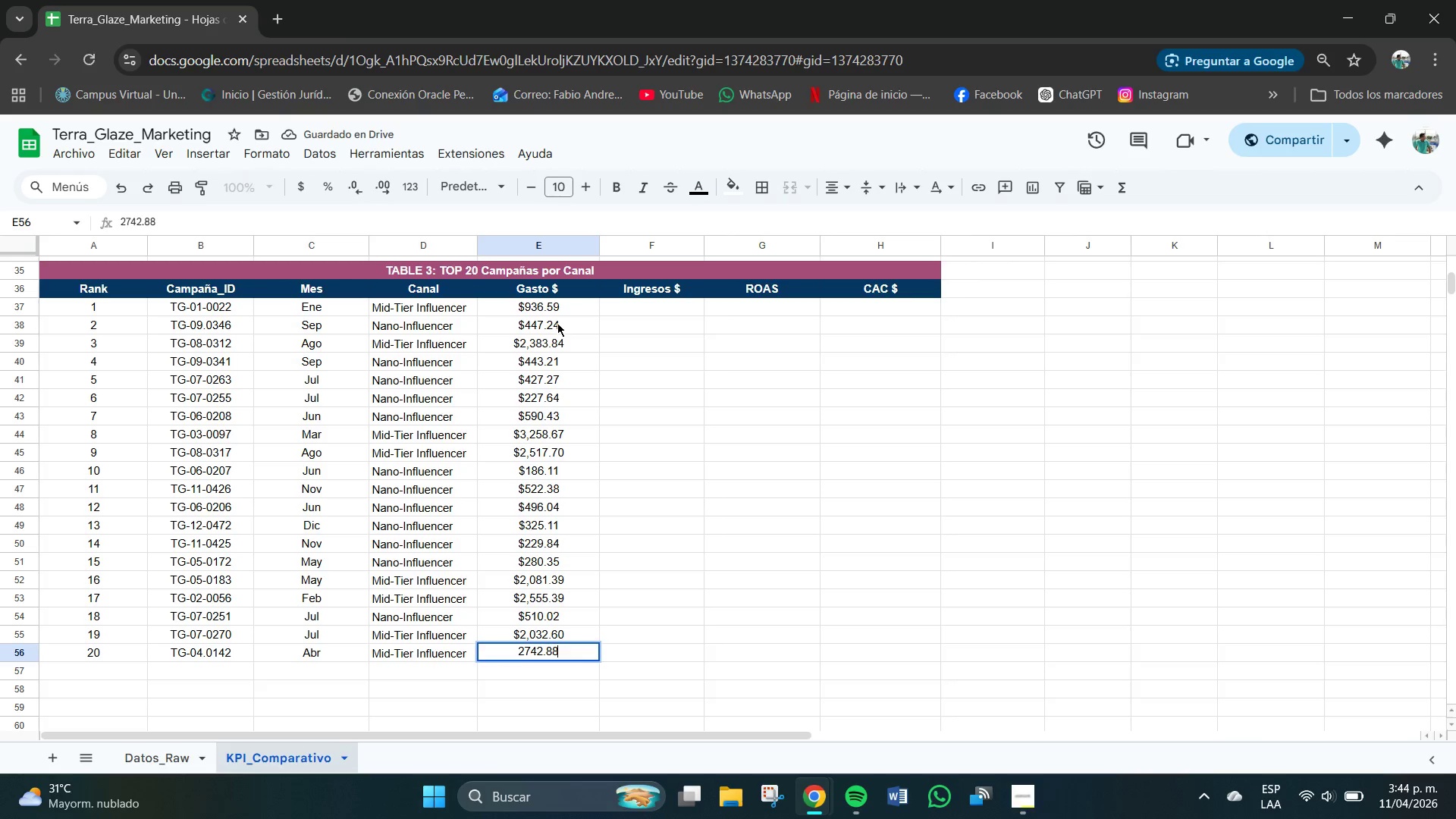 
key(NumpadEnter)
 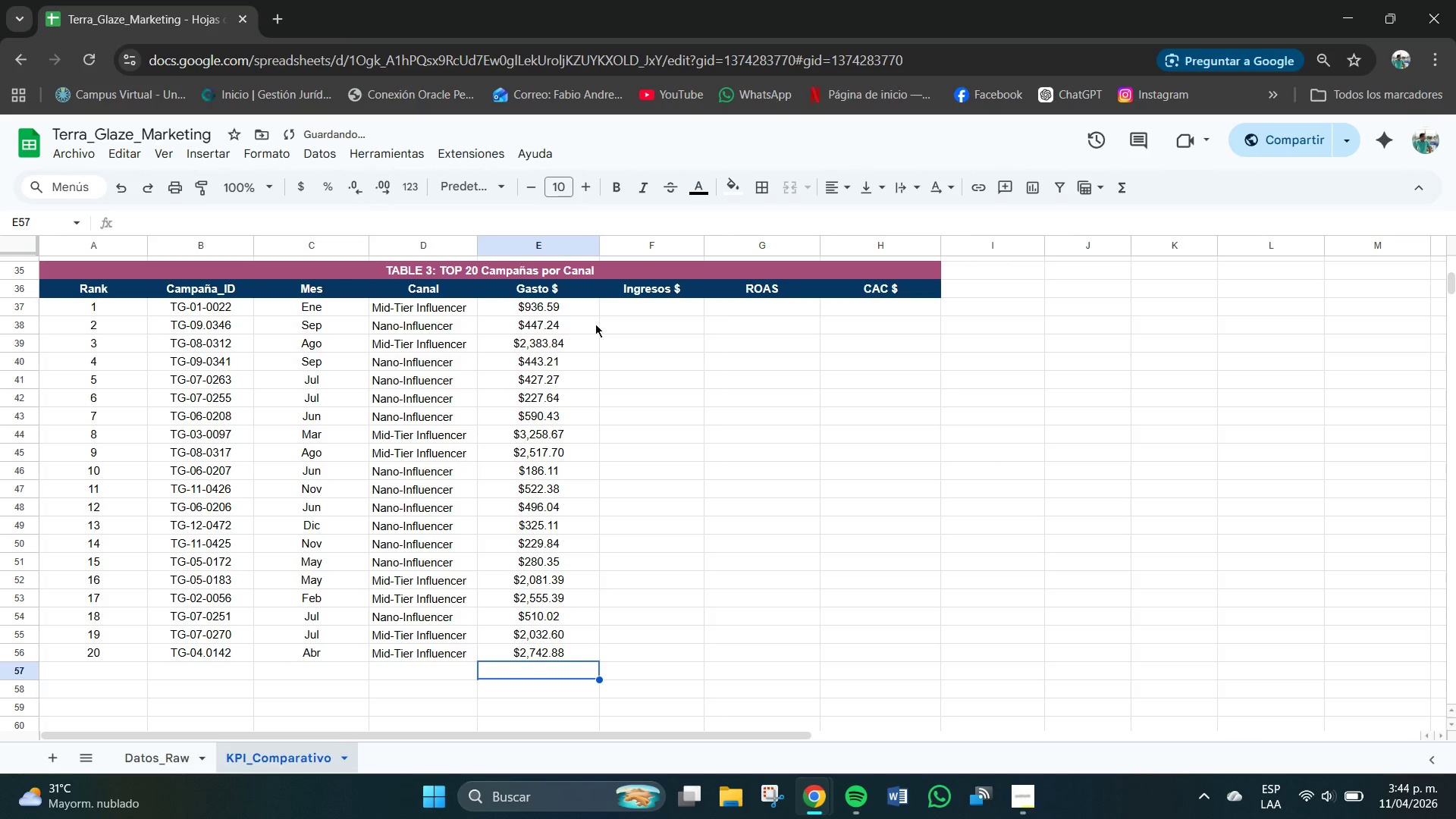 
left_click([653, 309])
 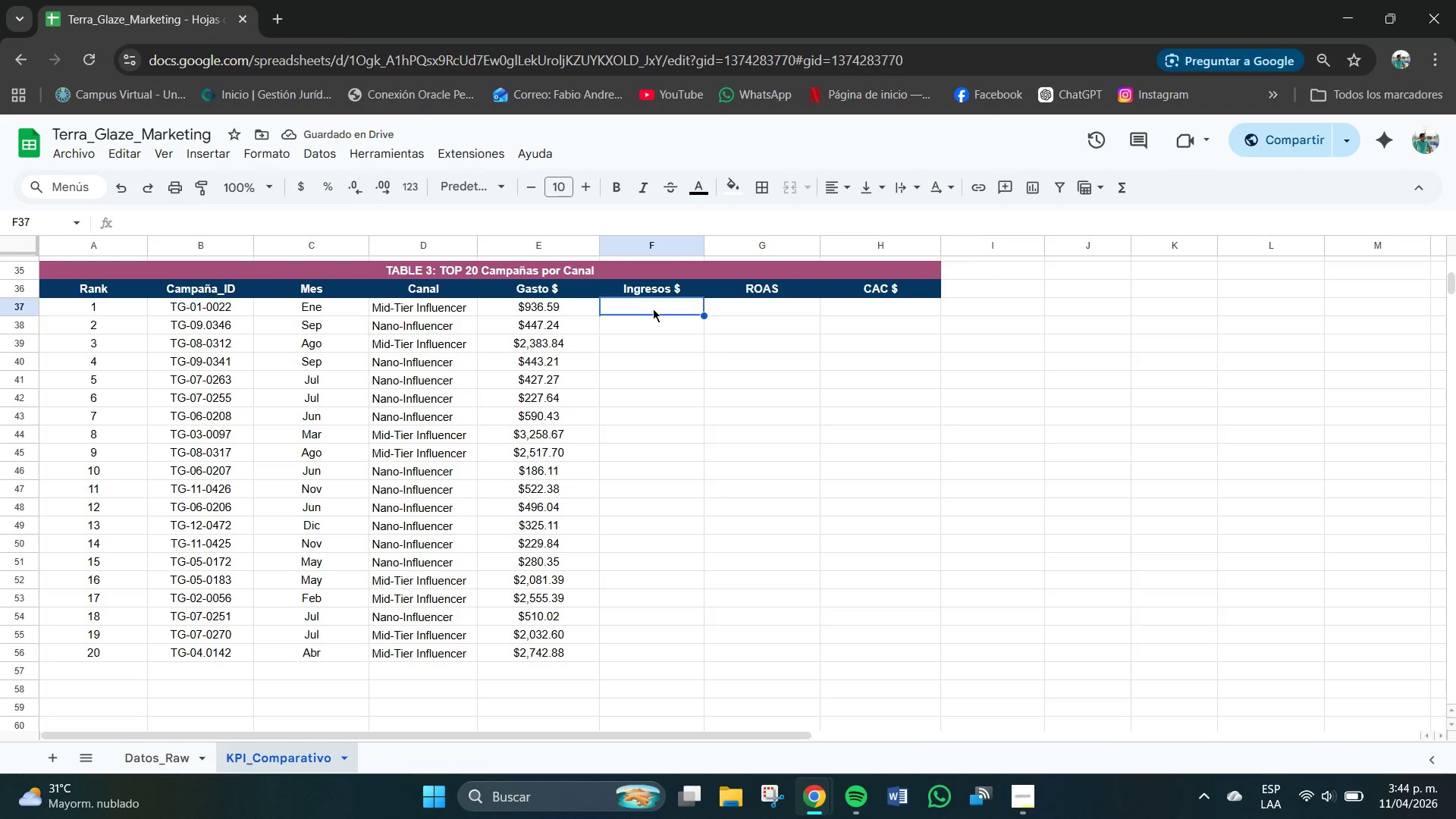 
left_click_drag(start_coordinate=[653, 309], to_coordinate=[660, 656])
 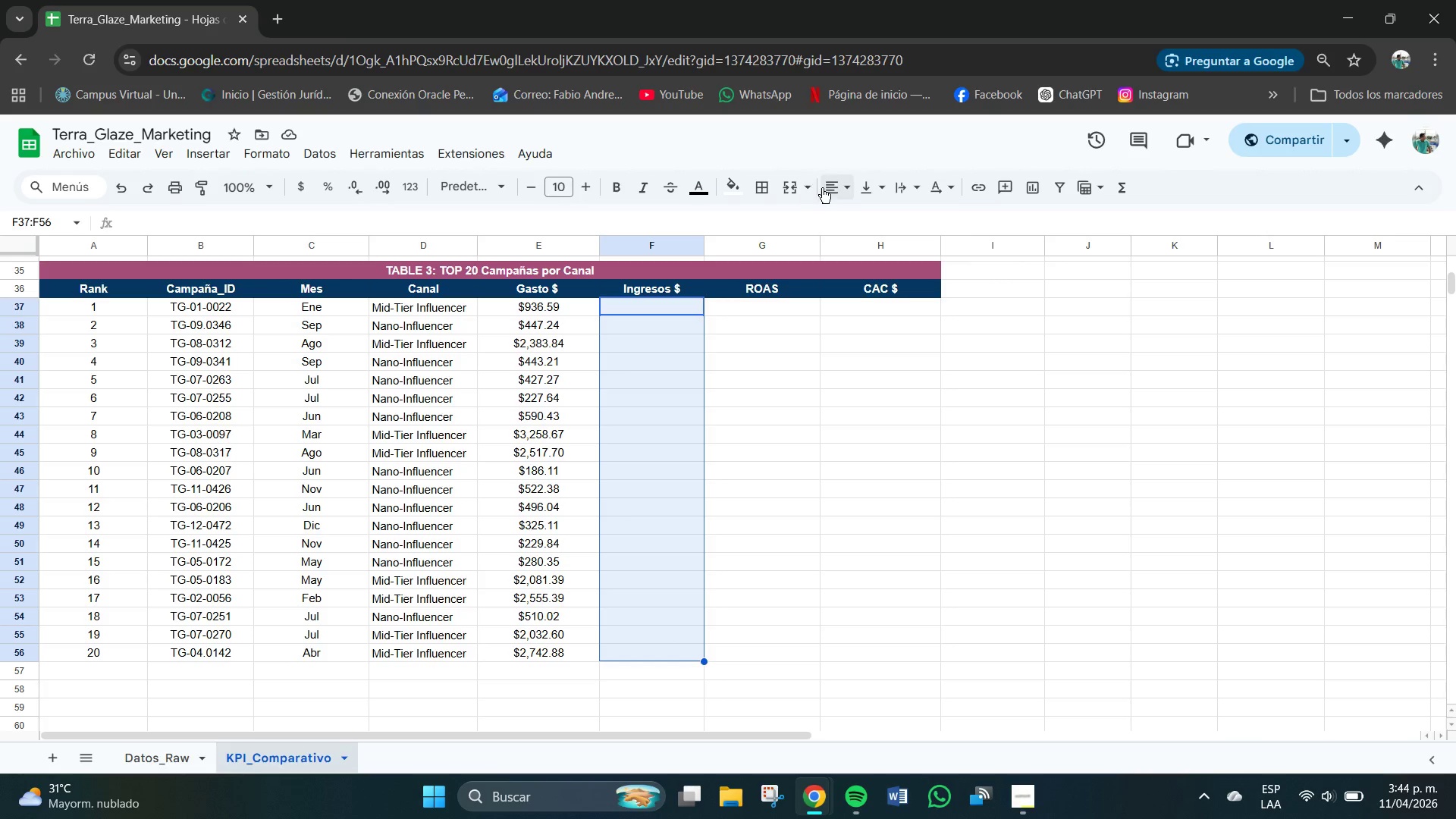 
left_click([846, 190])
 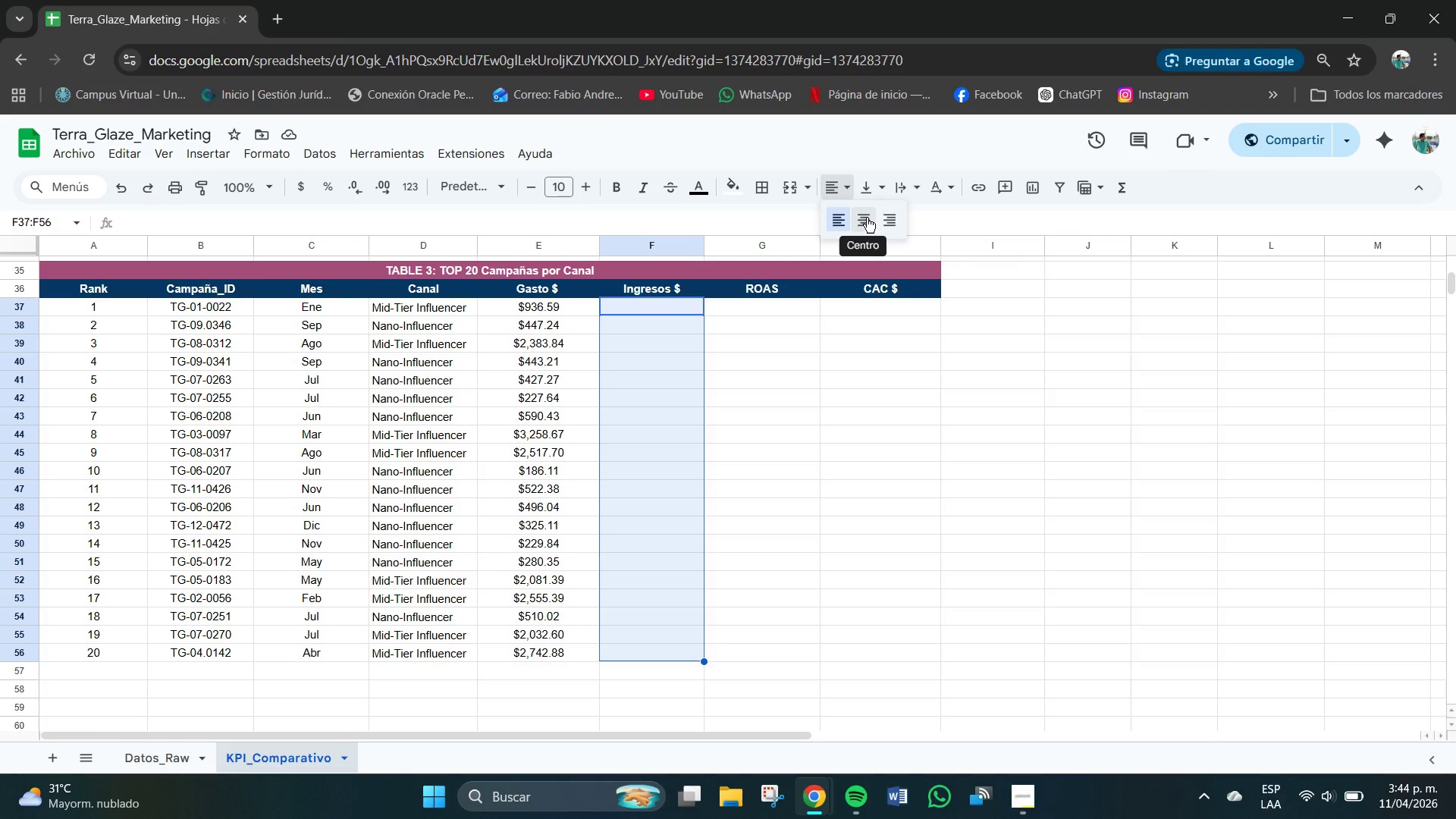 
left_click([867, 218])
 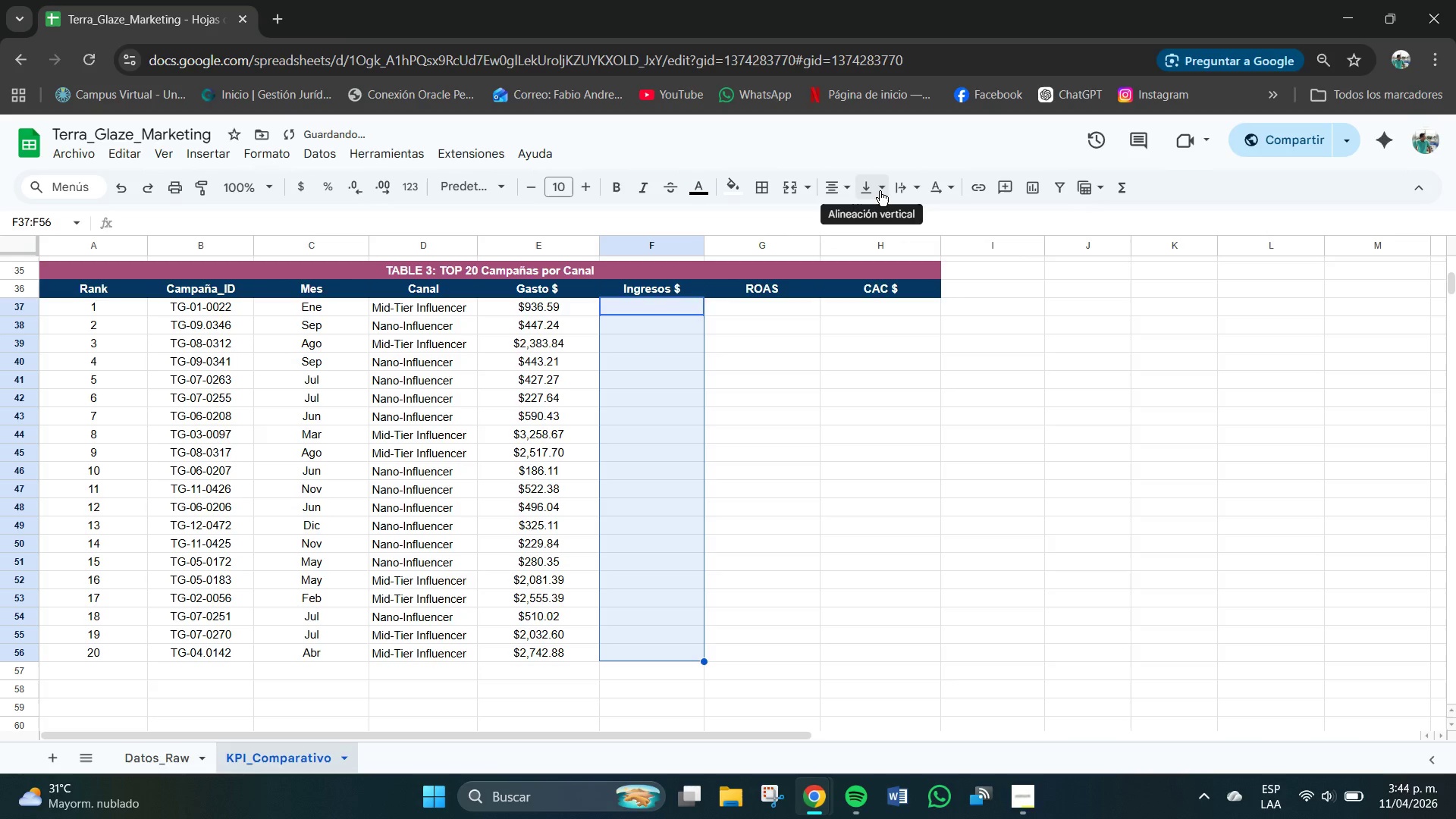 
left_click([880, 191])
 